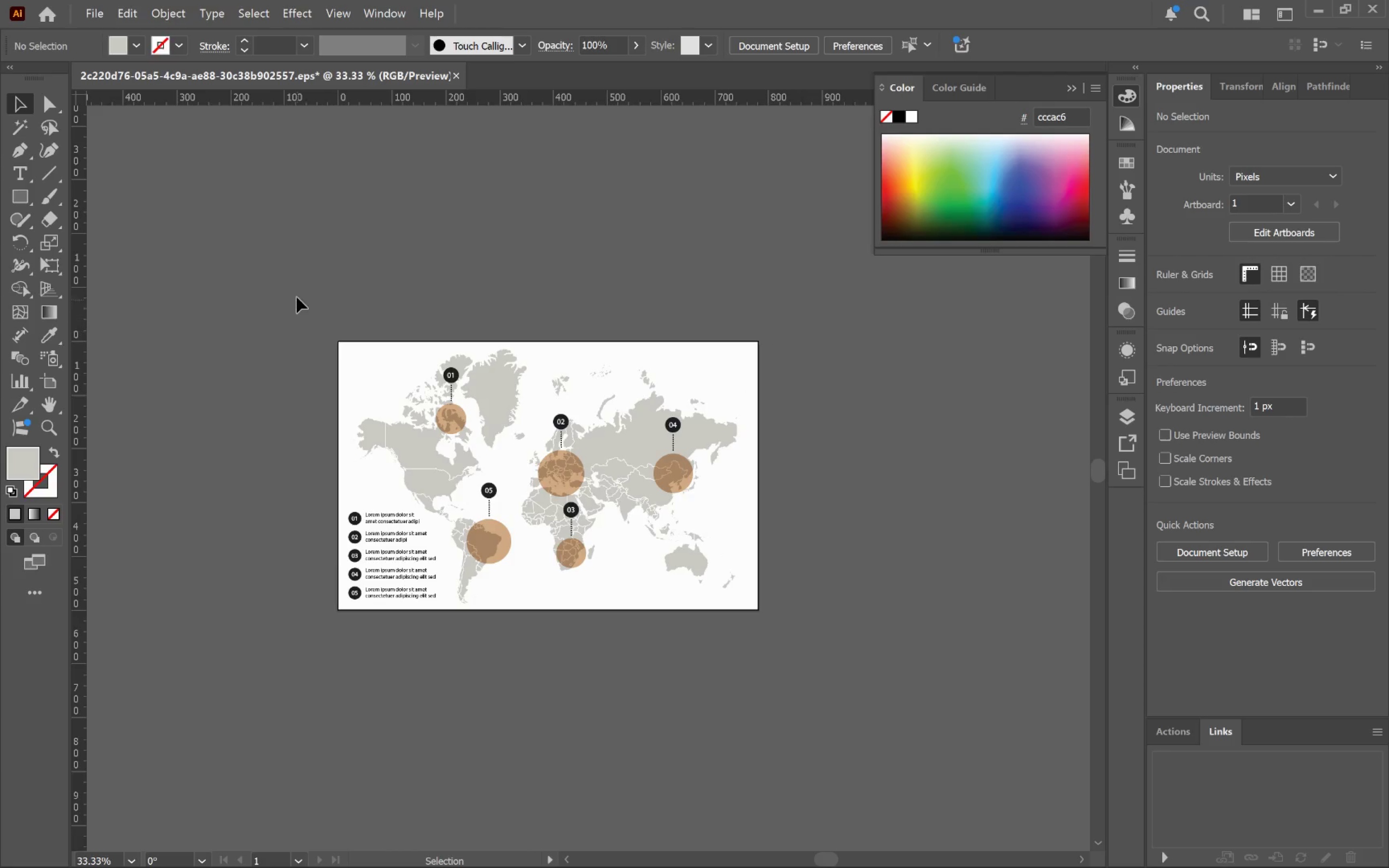 
left_click_drag(start_coordinate=[887, 658], to_coordinate=[695, 660])
 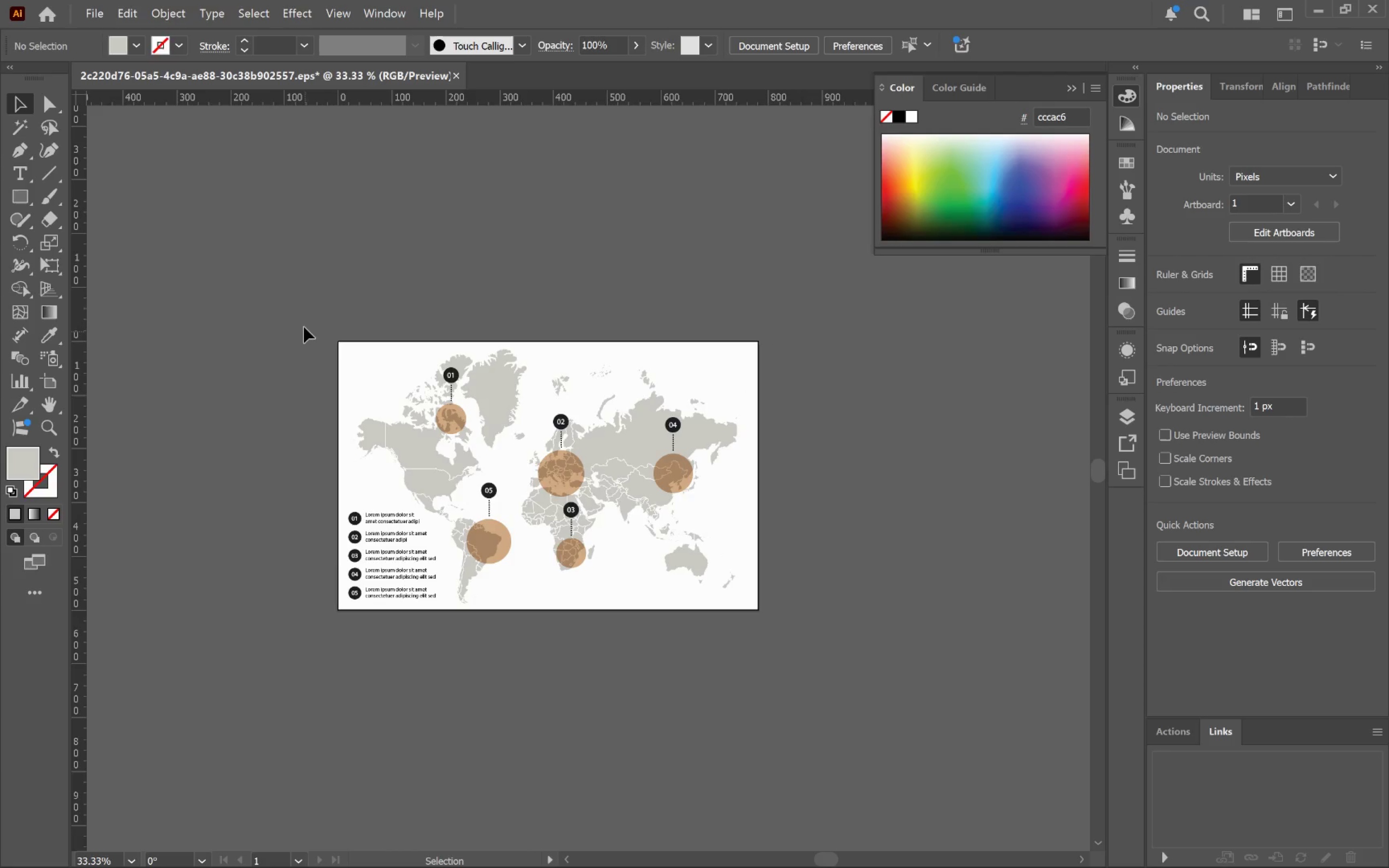 
scroll: coordinate [808, 640], scroll_direction: down, amount: 1.0
 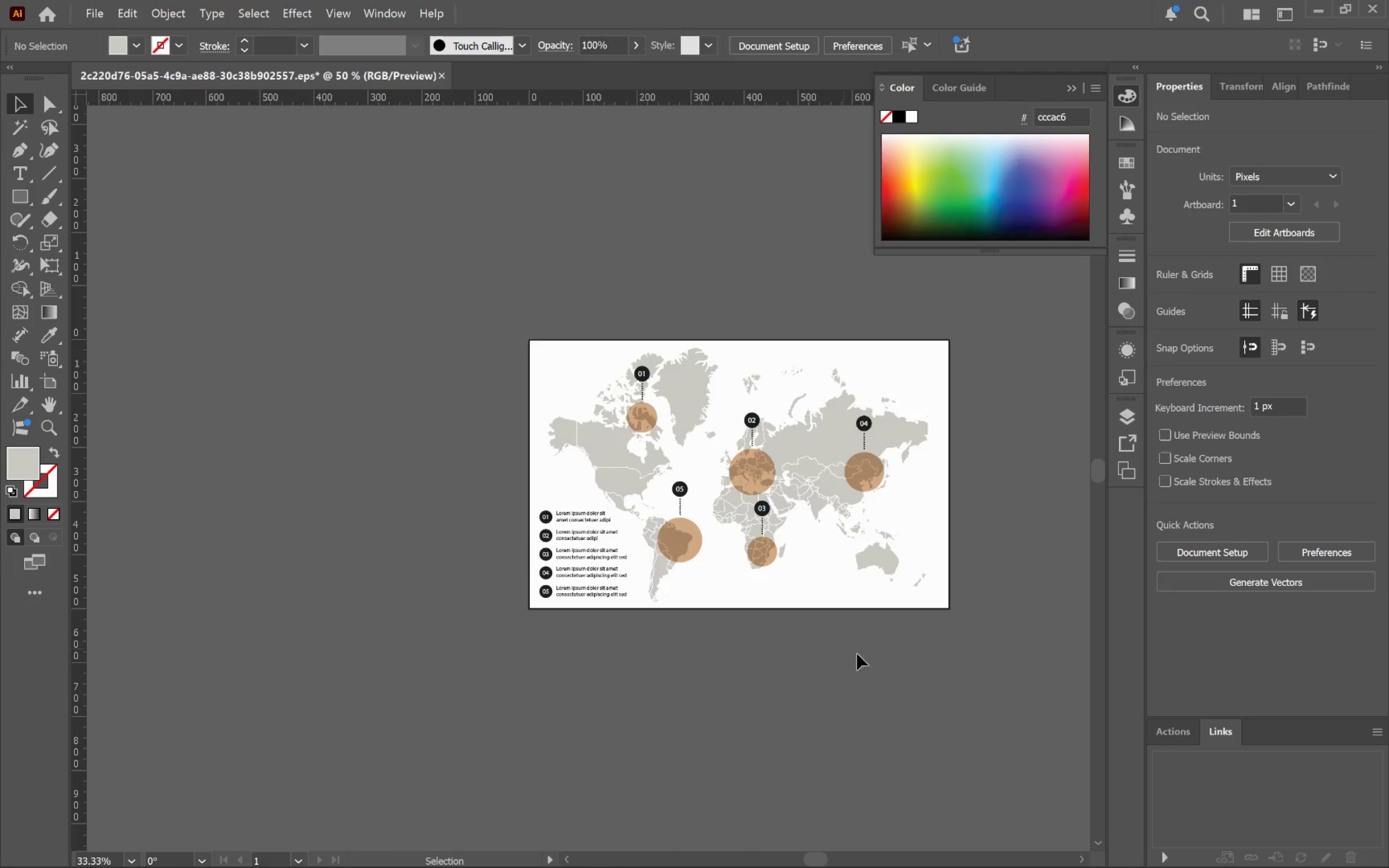 
left_click_drag(start_coordinate=[297, 297], to_coordinate=[841, 678])
 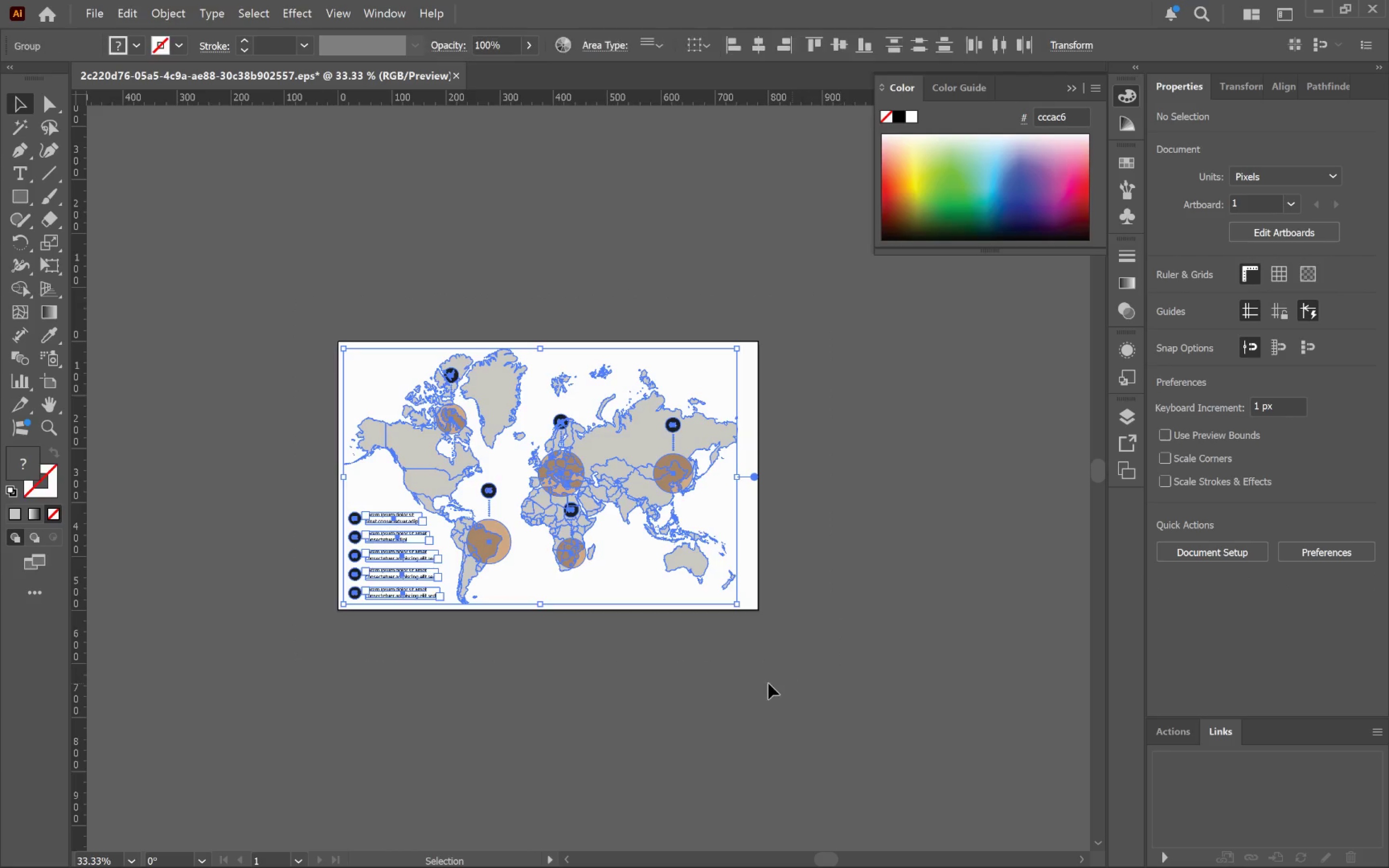 
left_click([763, 685])
 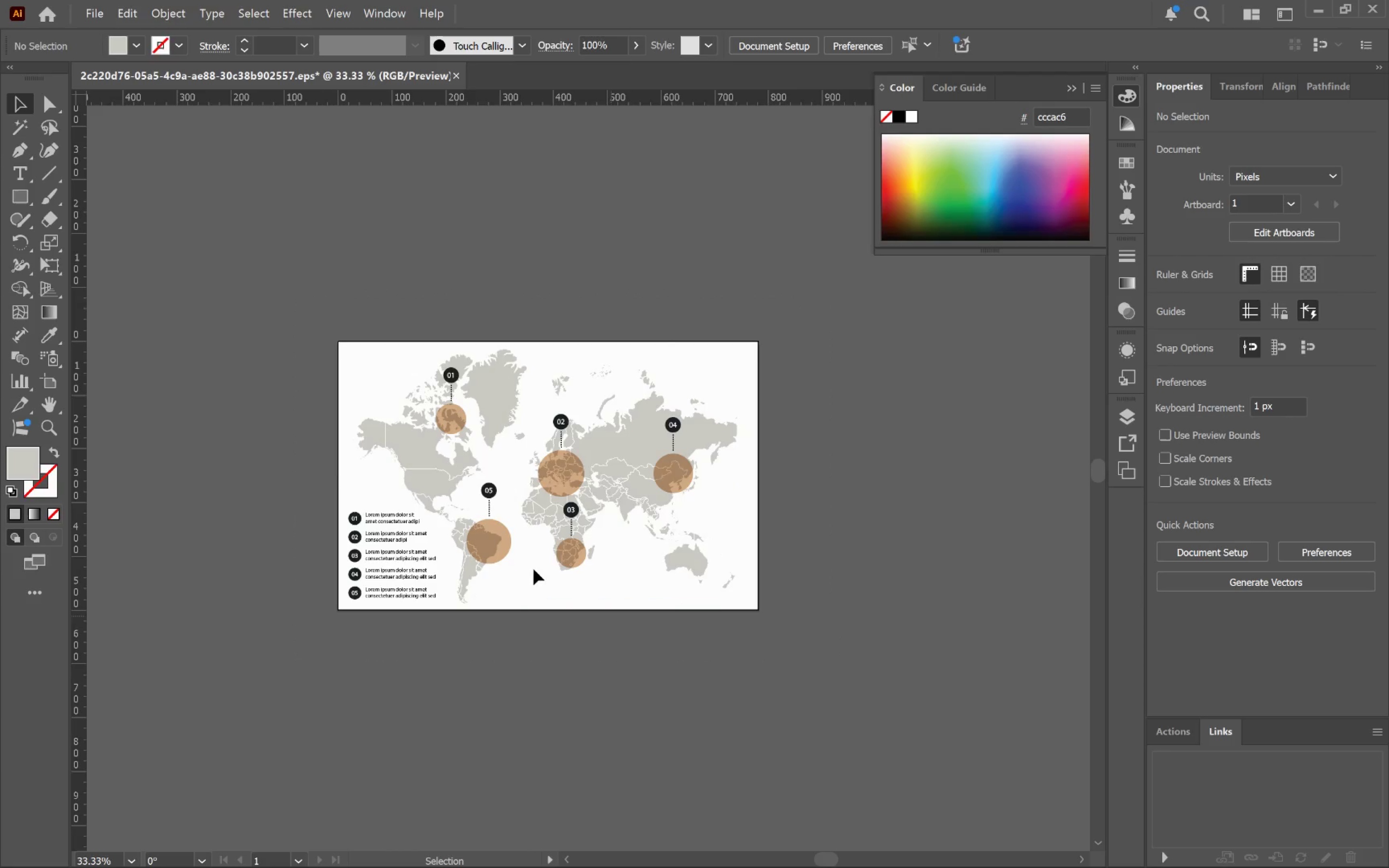 
hold_key(key=AltLeft, duration=0.92)
 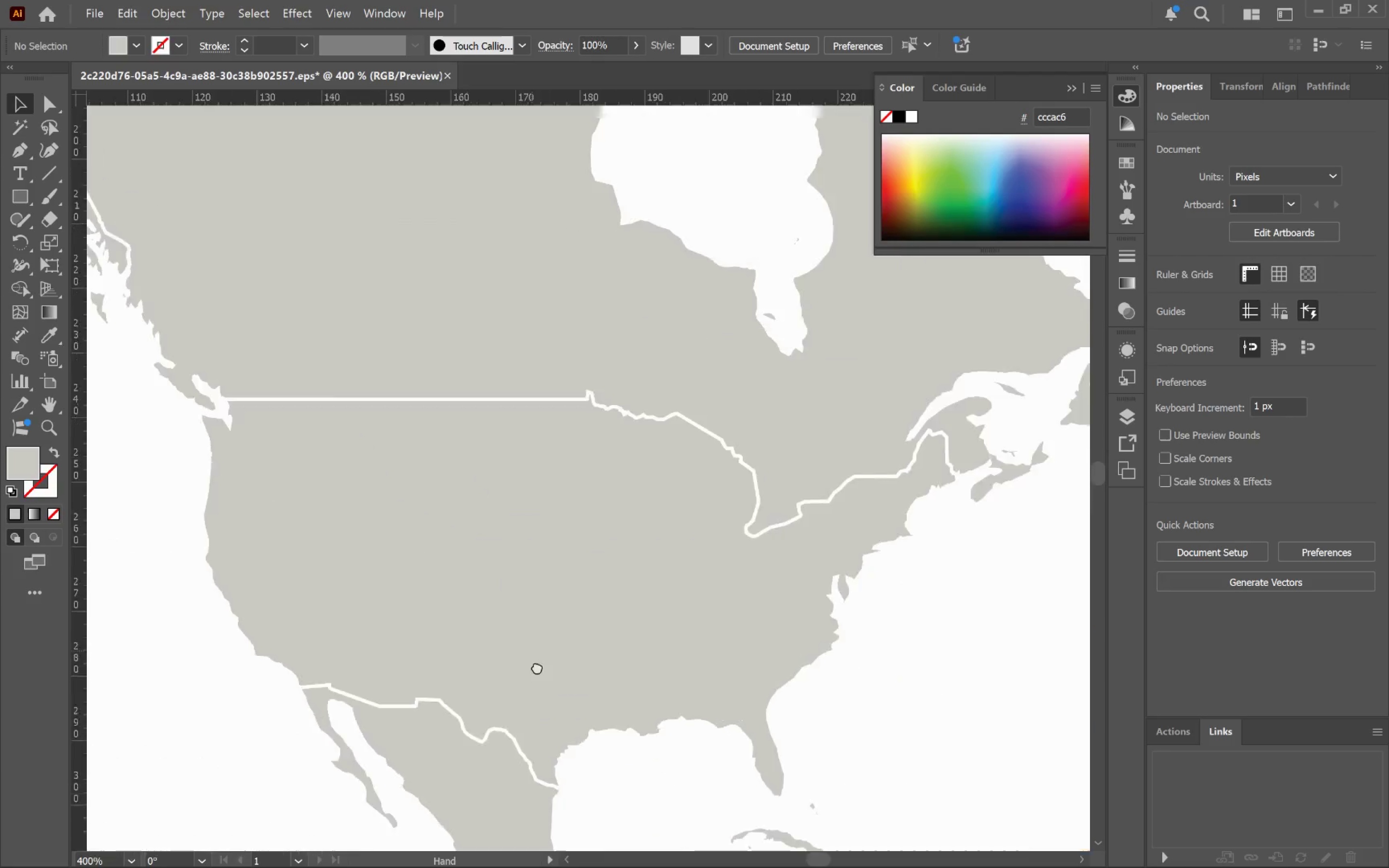 
hold_key(key=Space, duration=0.72)
 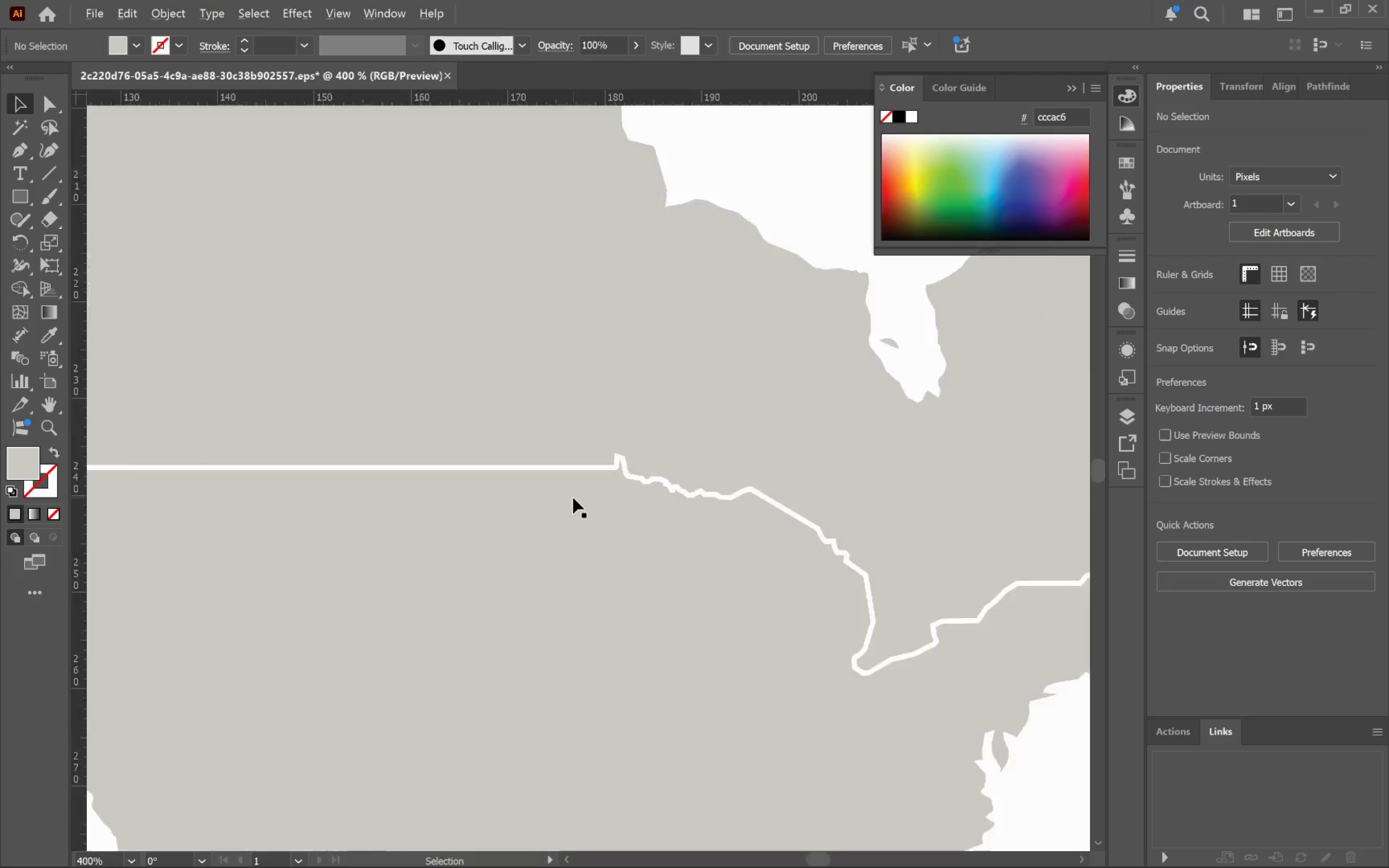 
scroll: coordinate [464, 492], scroll_direction: up, amount: 8.0
 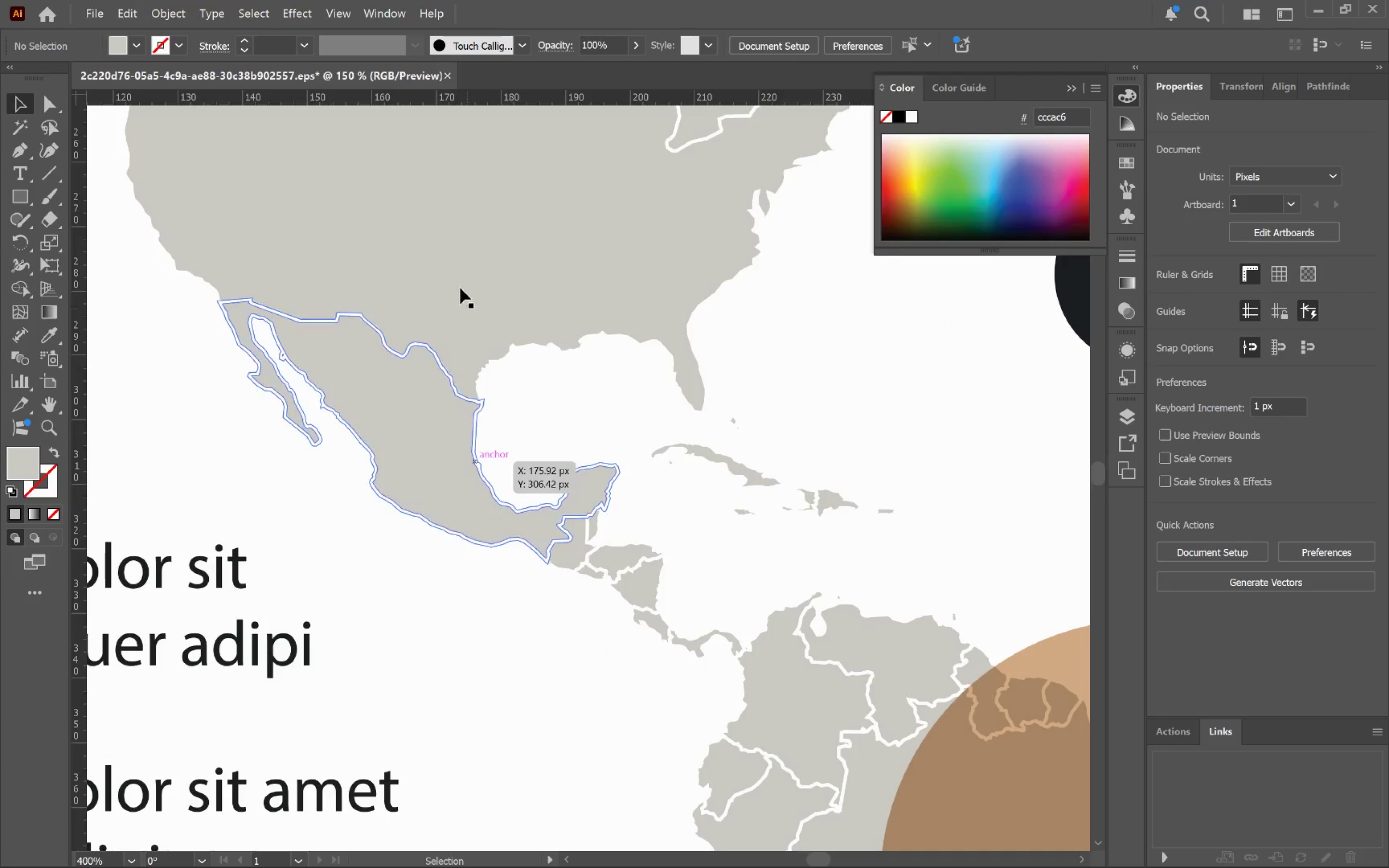 
left_click_drag(start_coordinate=[452, 266], to_coordinate=[546, 730])
 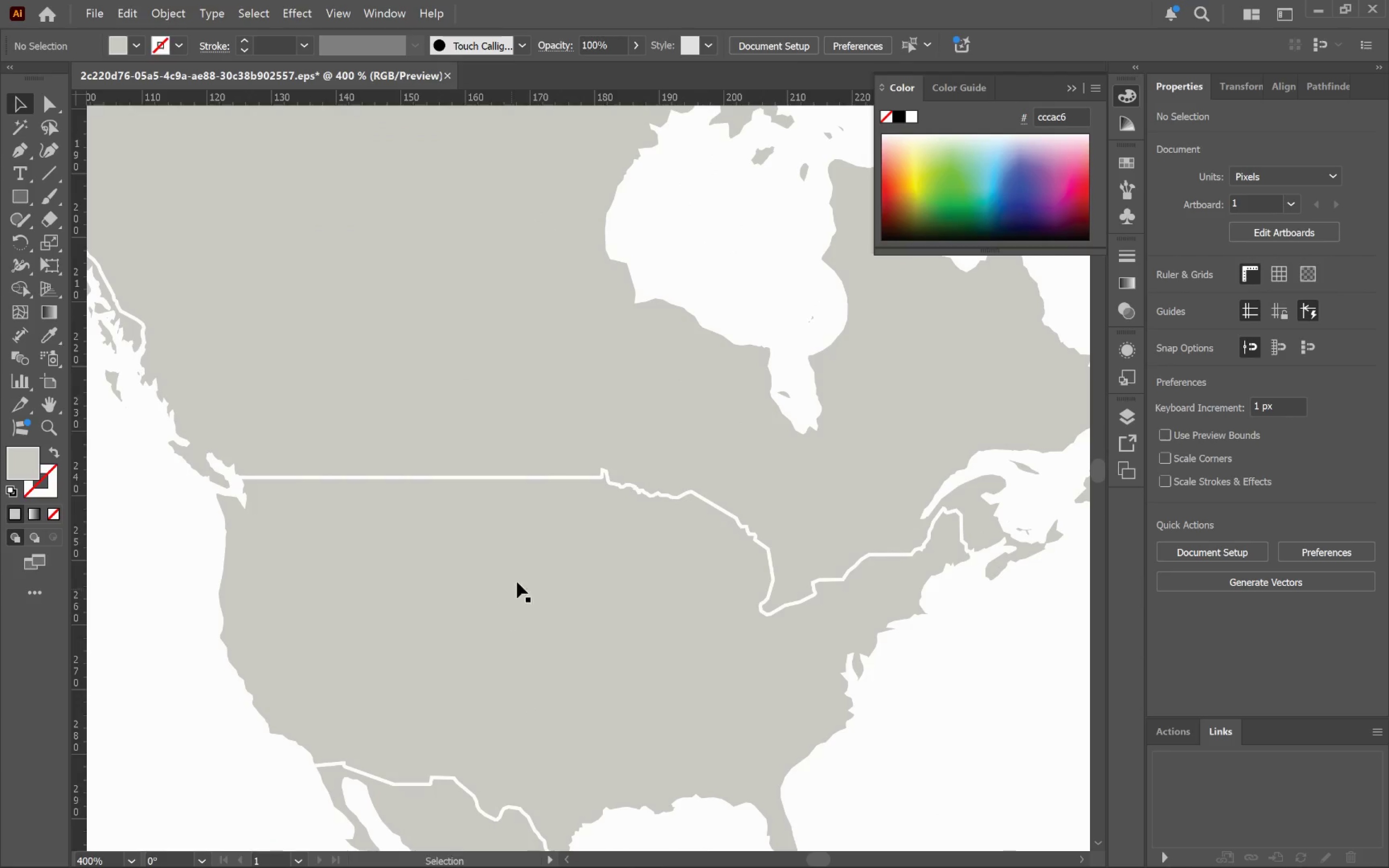 
hold_key(key=AltLeft, duration=0.65)
scroll: coordinate [573, 498], scroll_direction: up, amount: 4.0
 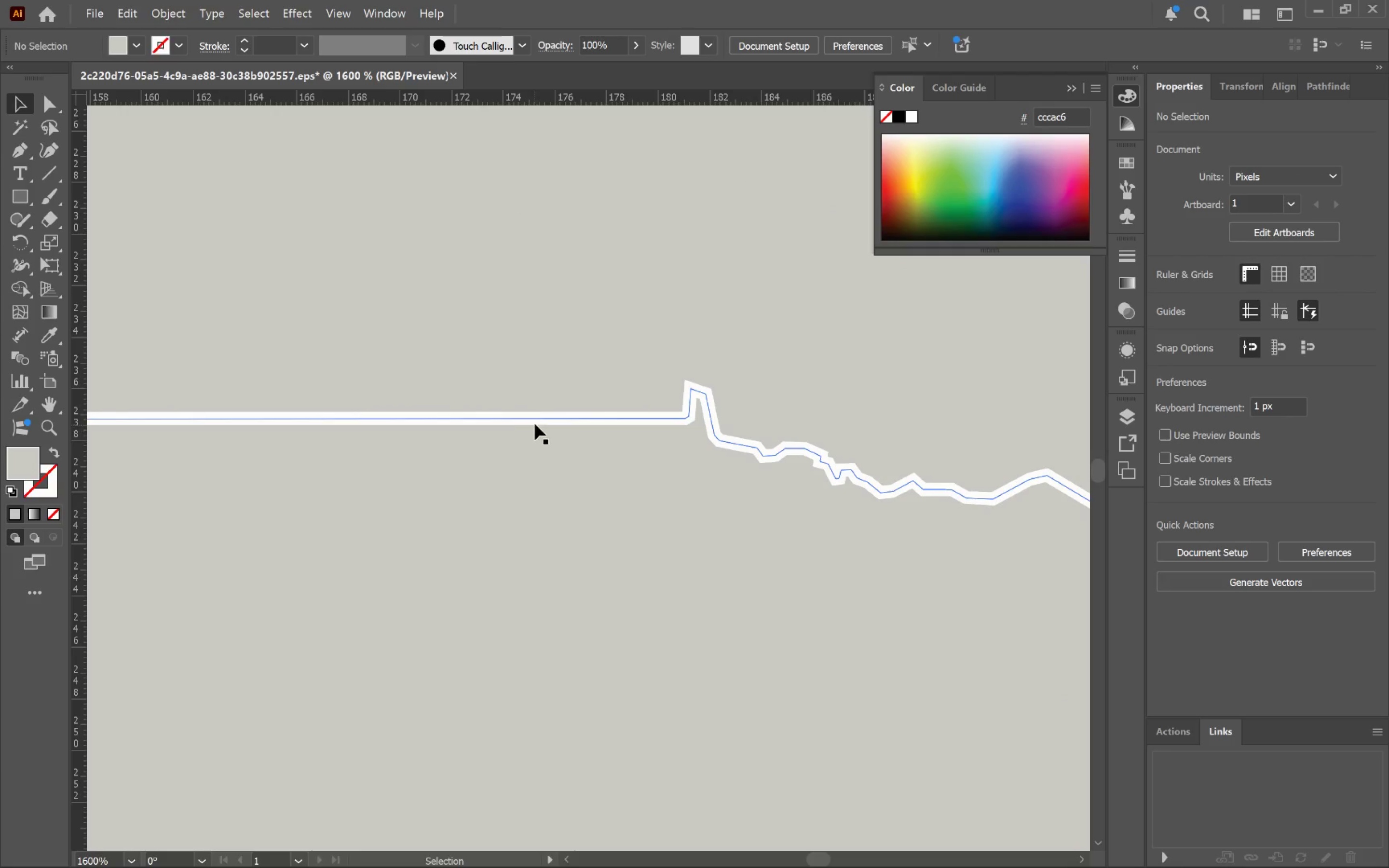 
hold_key(key=AltLeft, duration=0.85)
 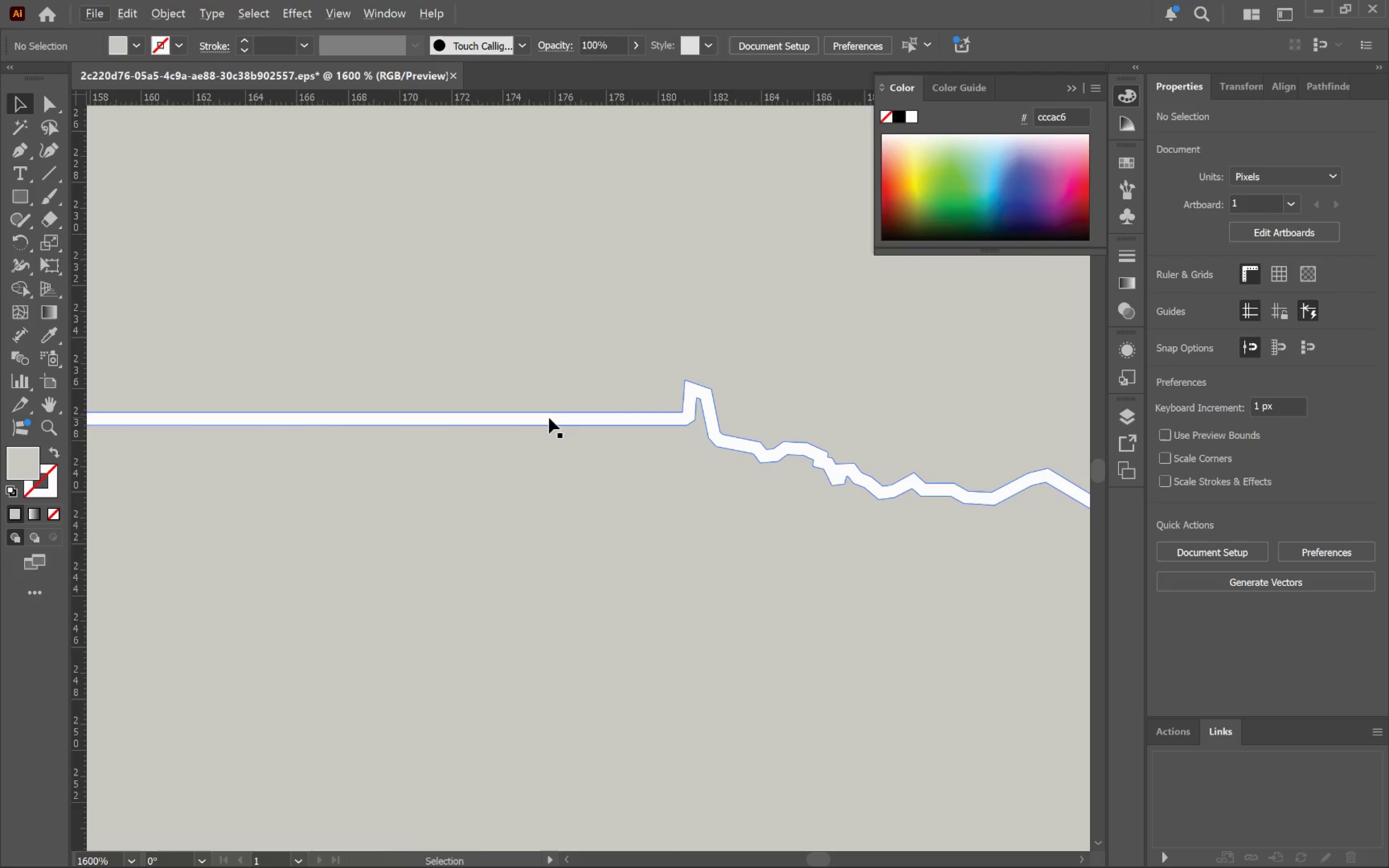 
hold_key(key=ControlLeft, duration=0.6)
left_click([549, 418])
 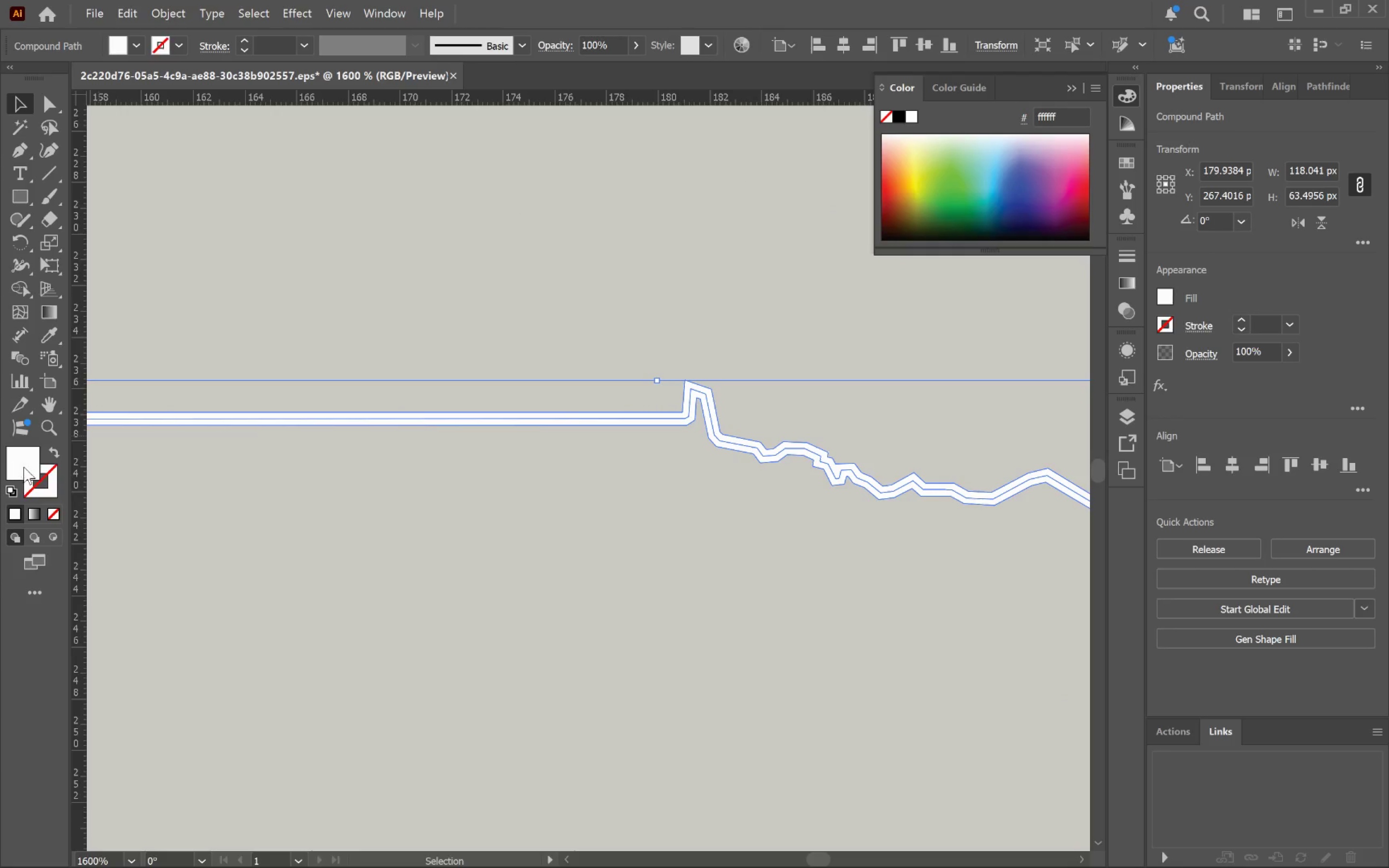 
double_click([26, 469])
 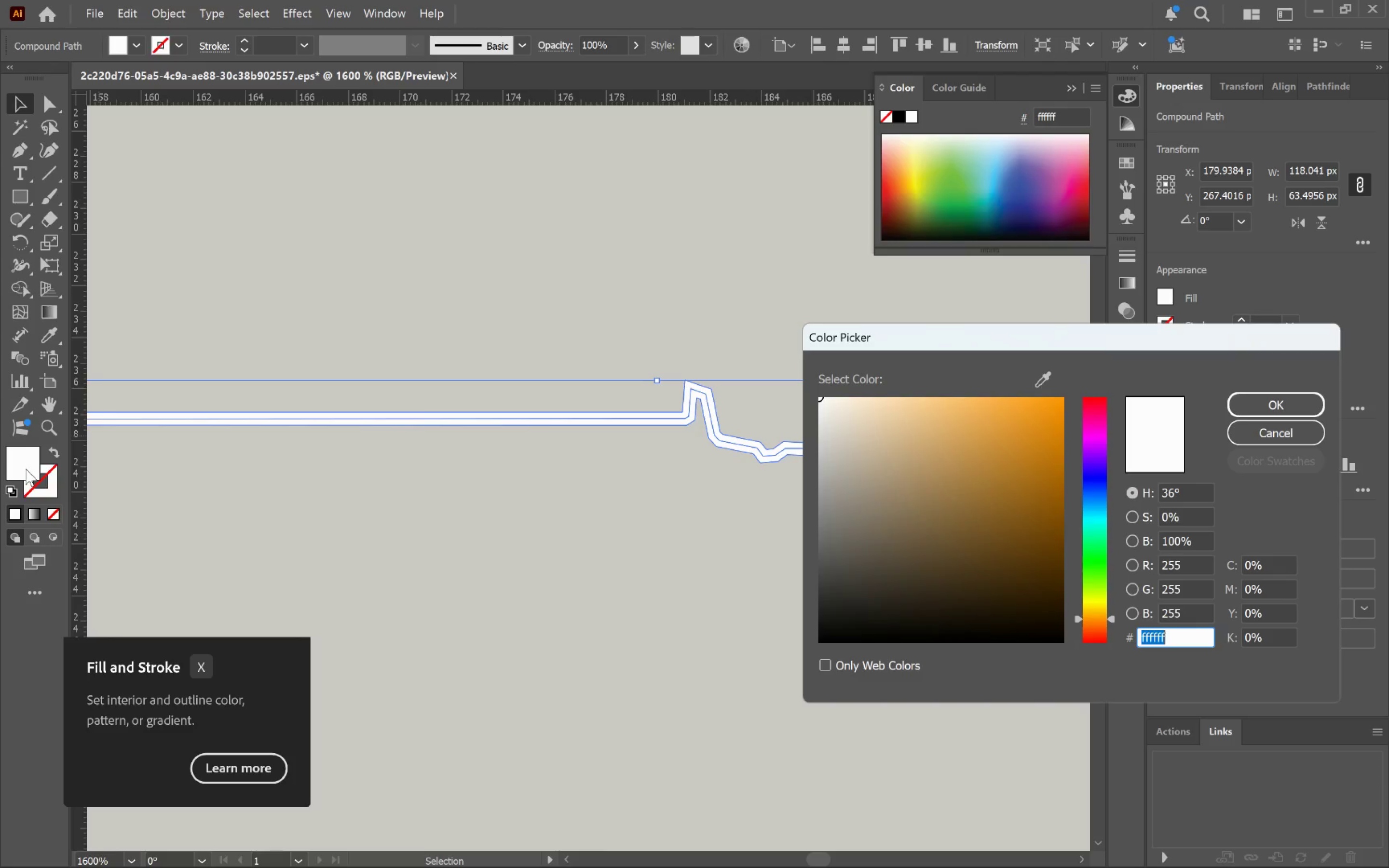 
key(Alt+Tab)
 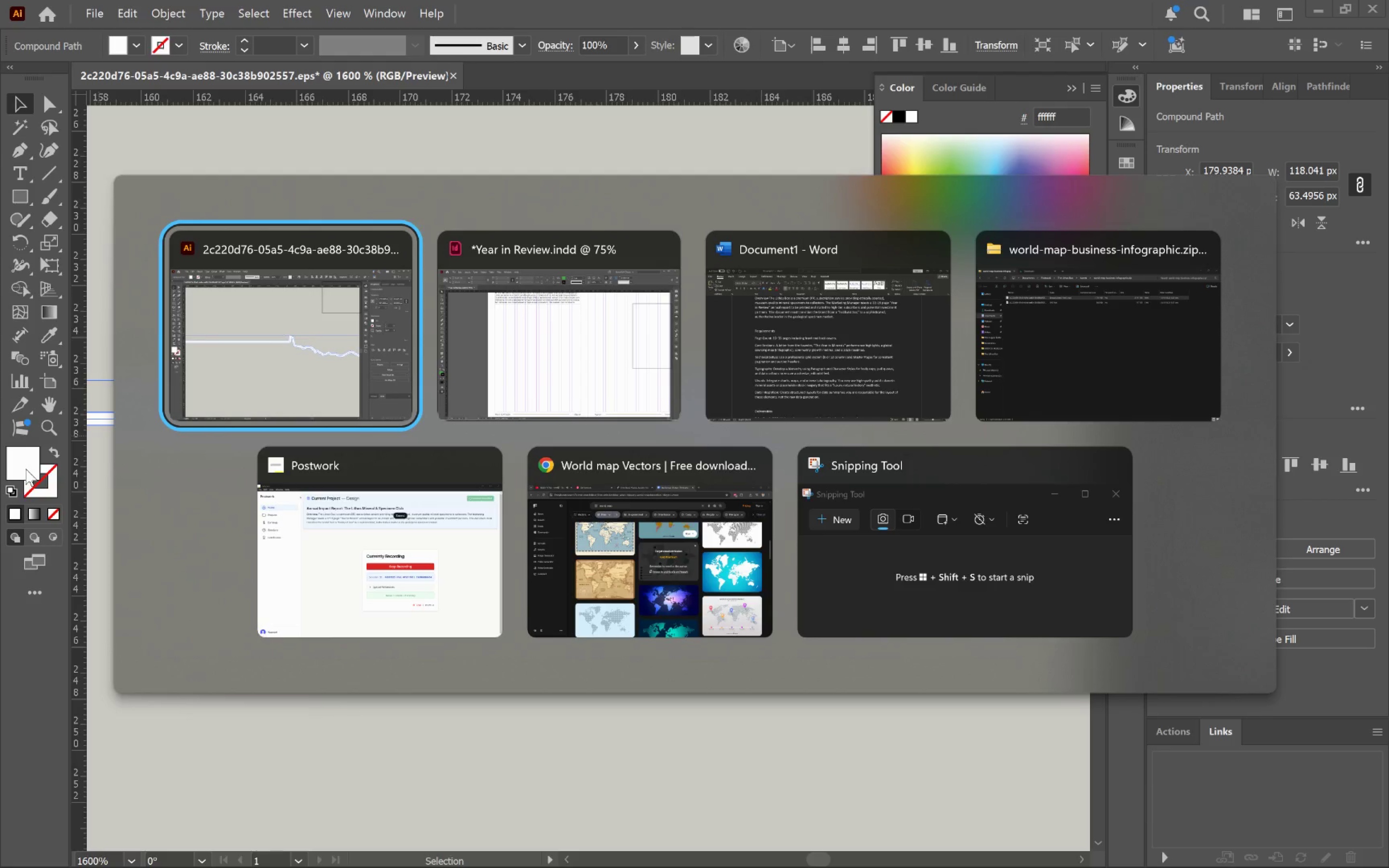 
key(Alt+Tab)
 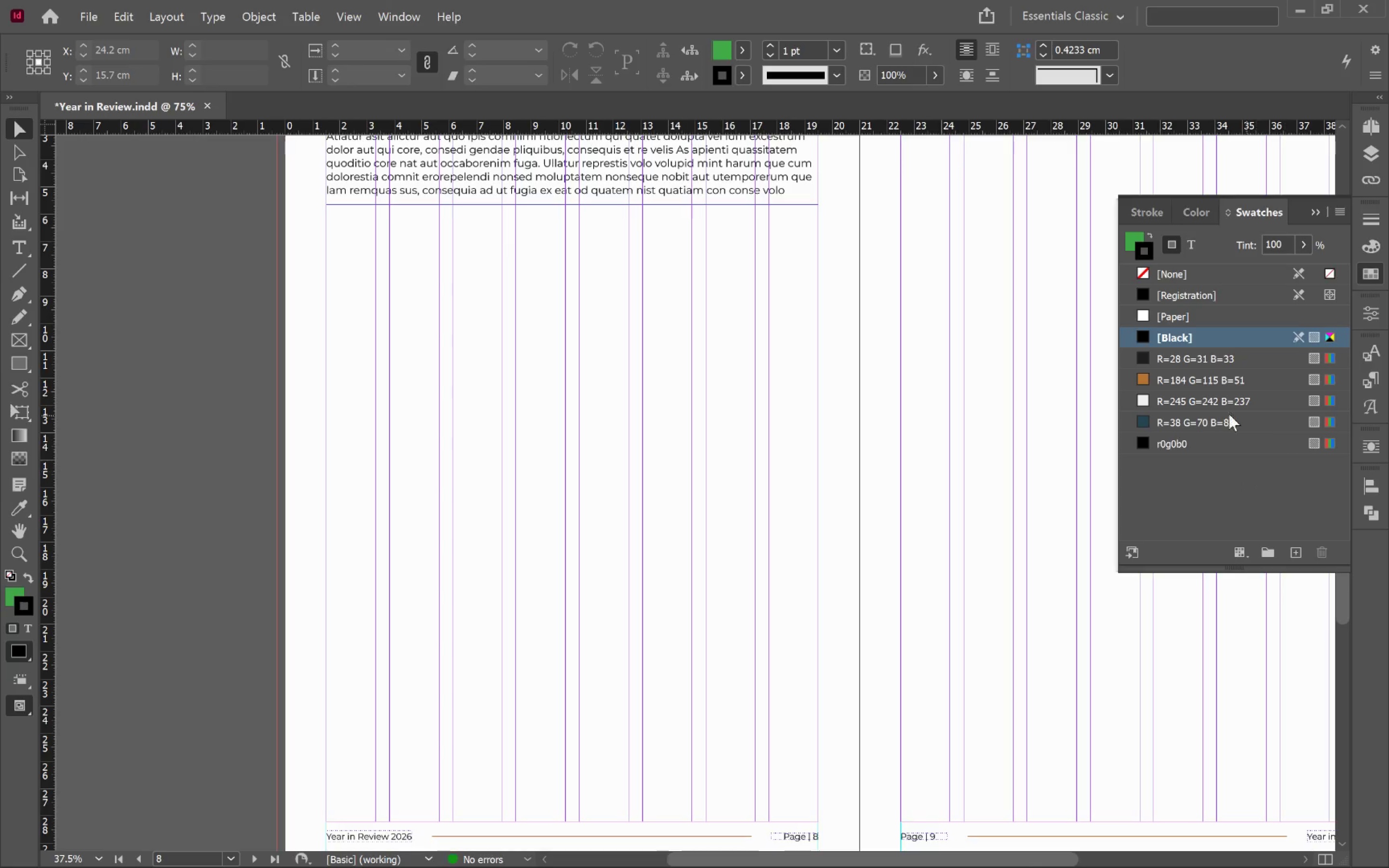 
right_click([1183, 401])
 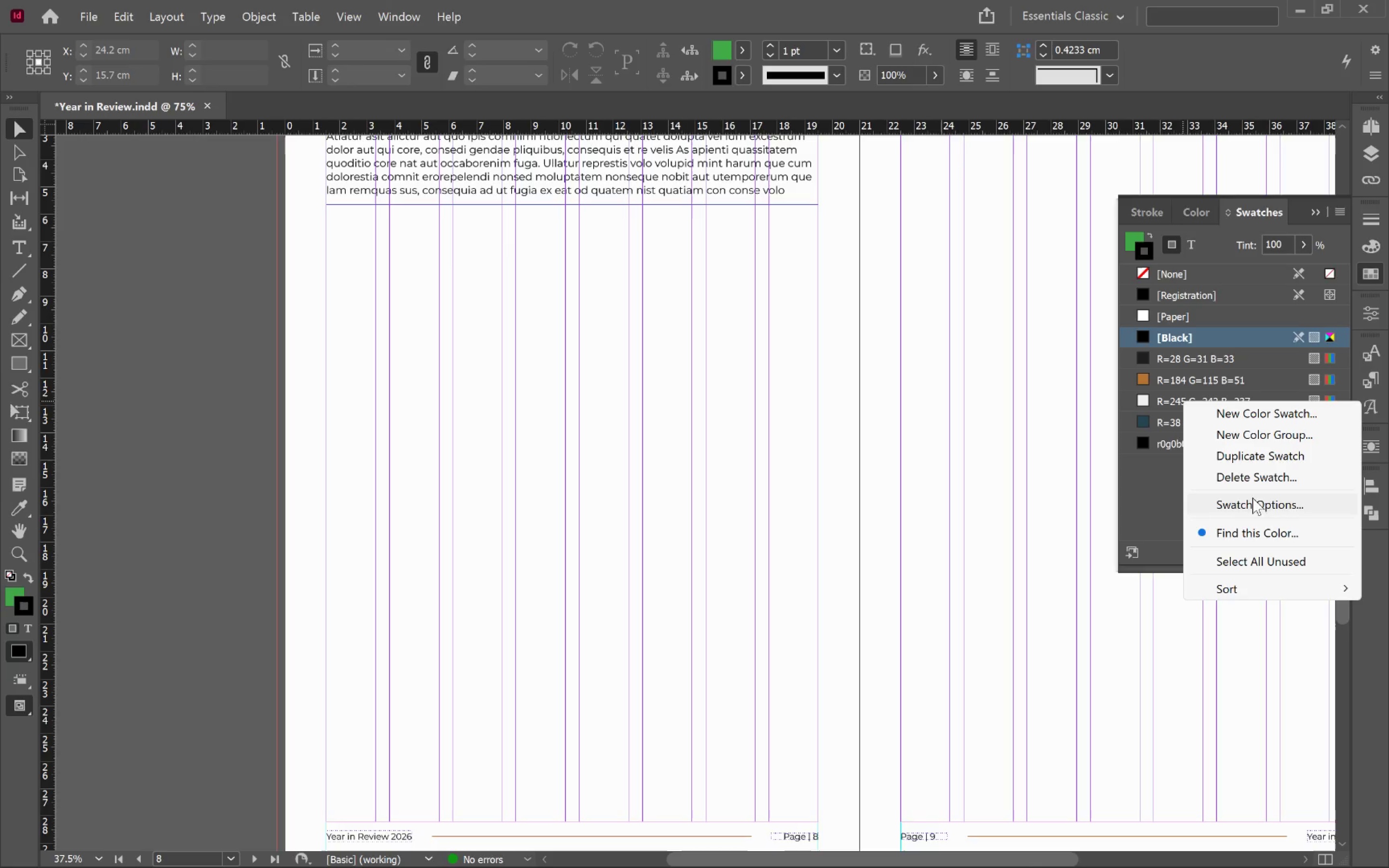 
left_click([1255, 503])
 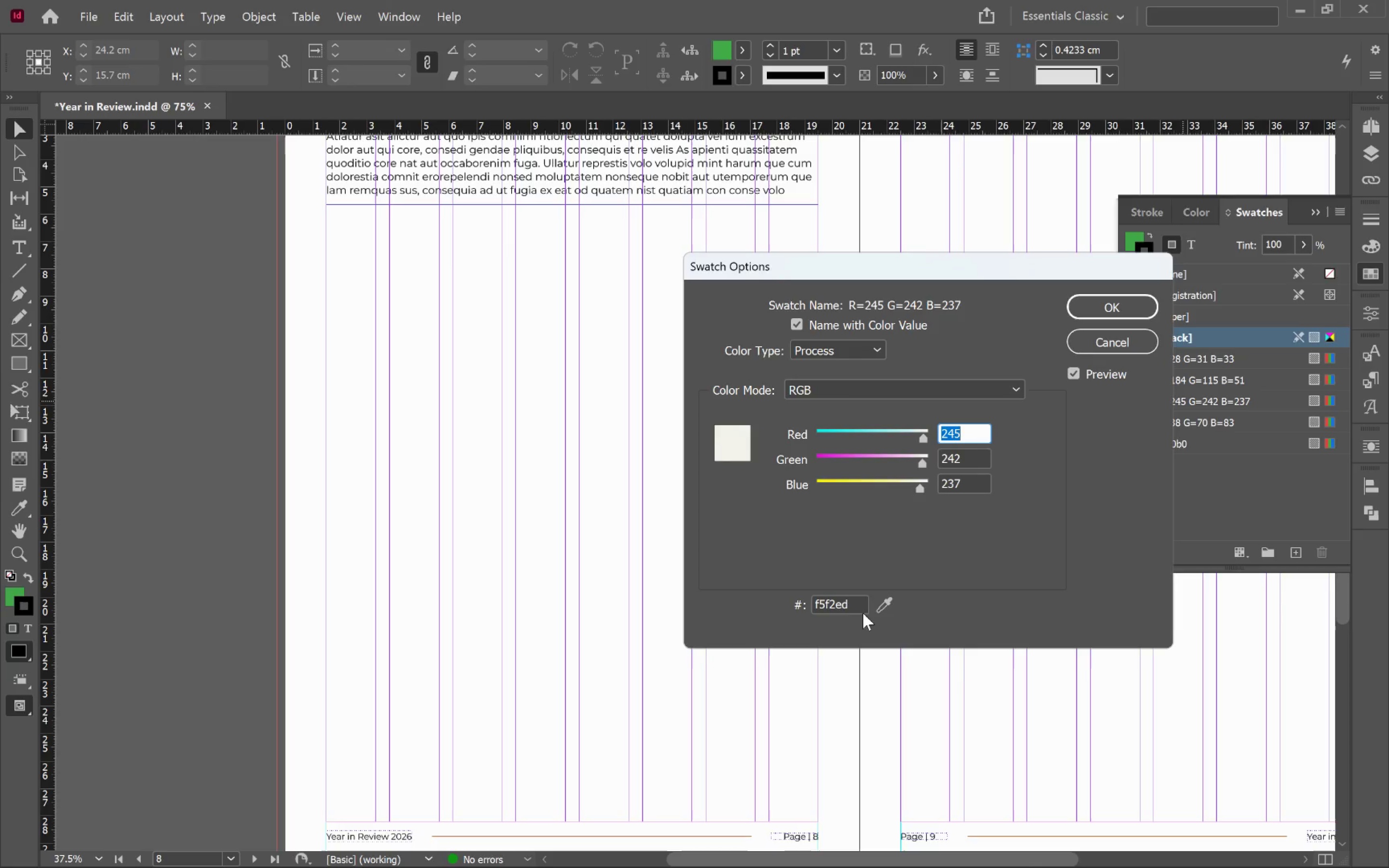 
double_click([833, 602])
 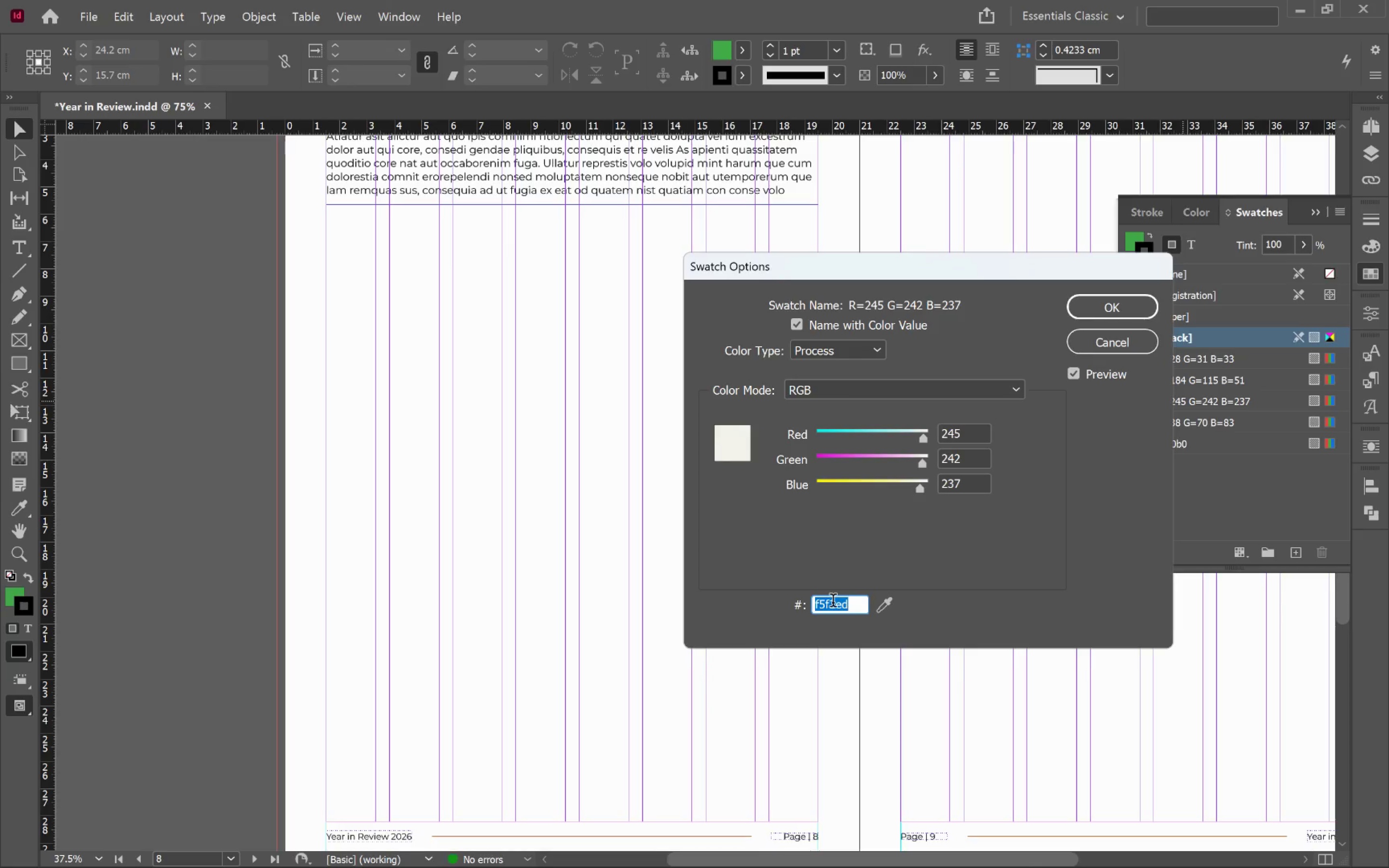 
key(Control+C)
 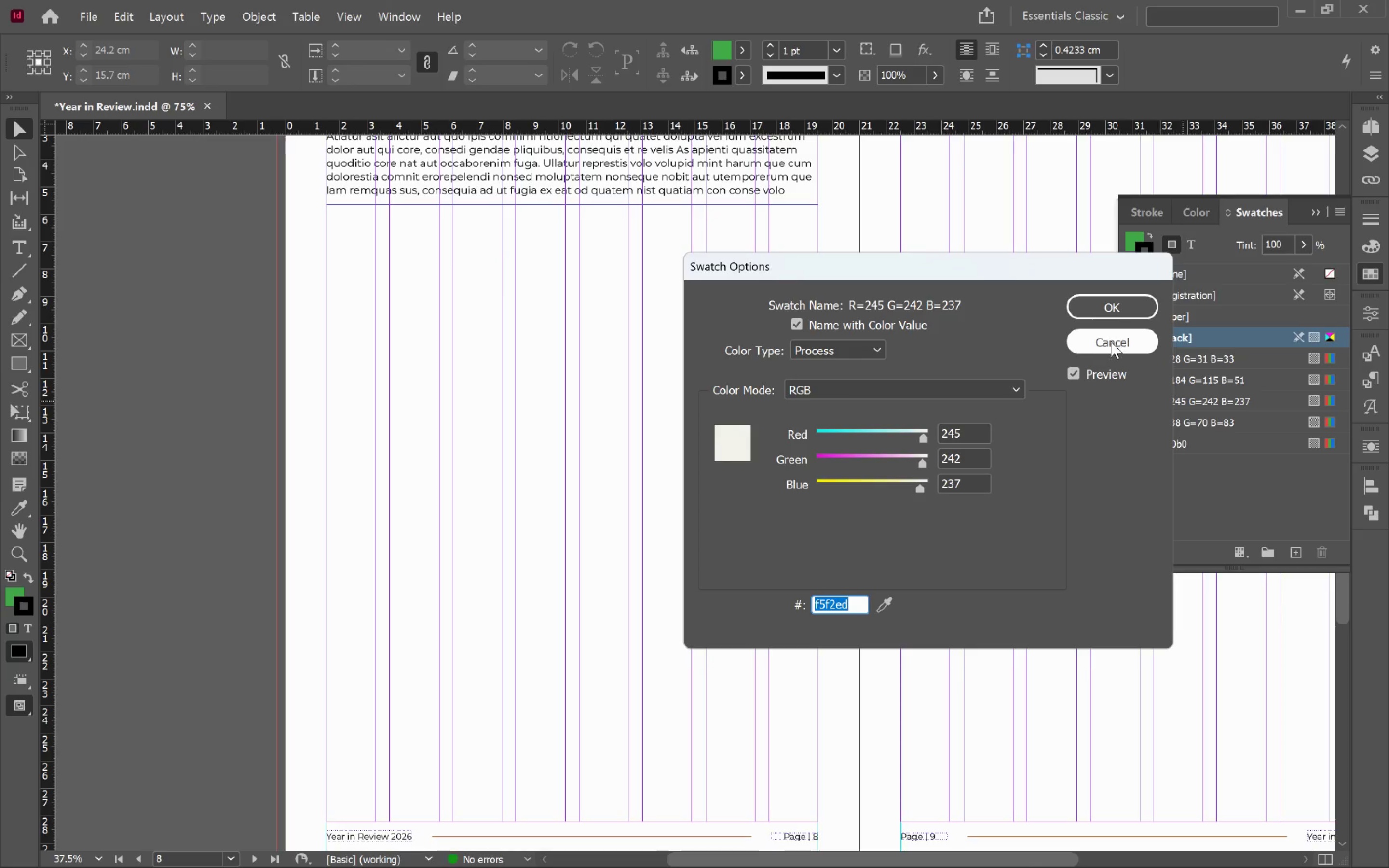 
key(Alt+AltLeft)
 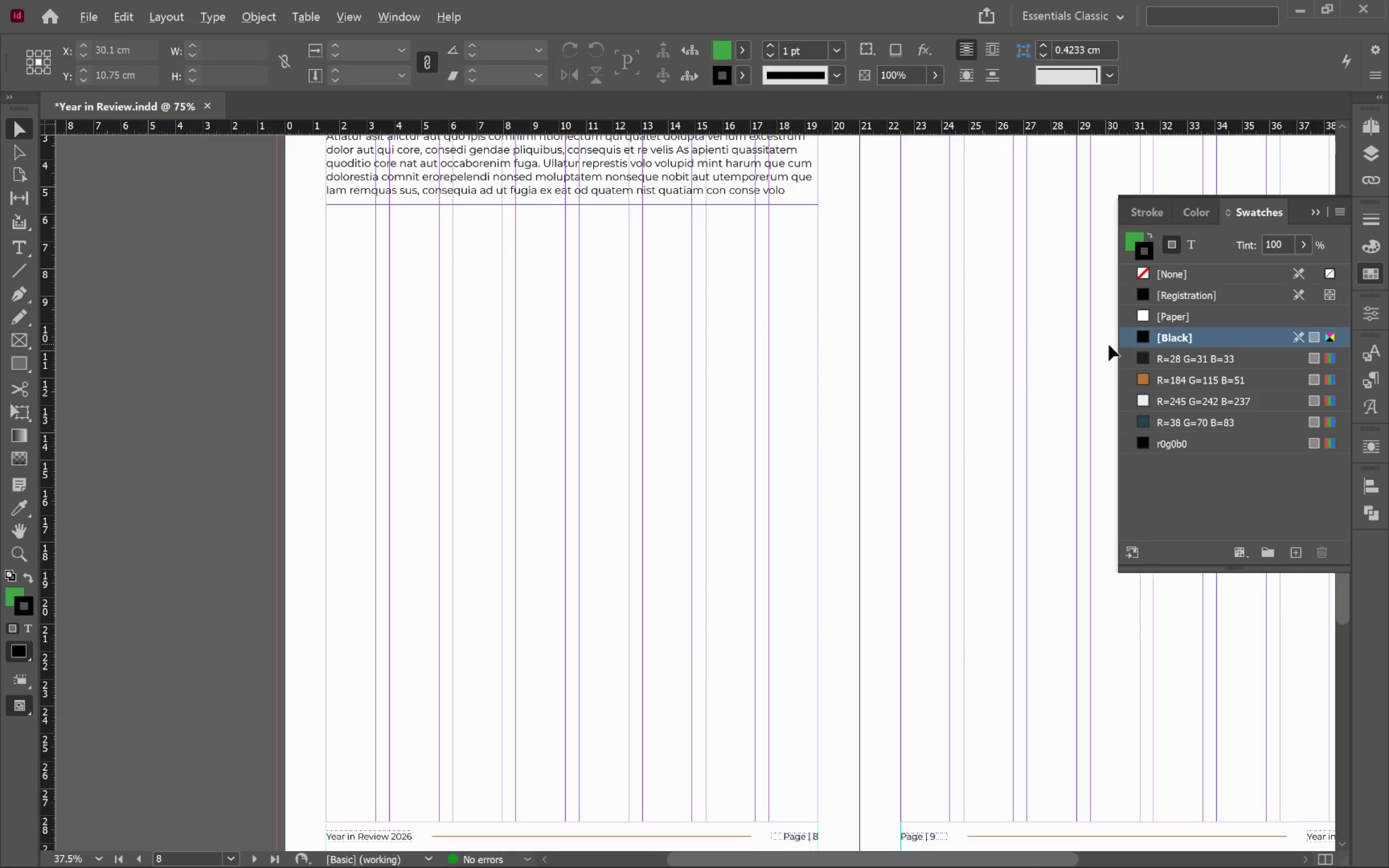 
key(Alt+Tab)
 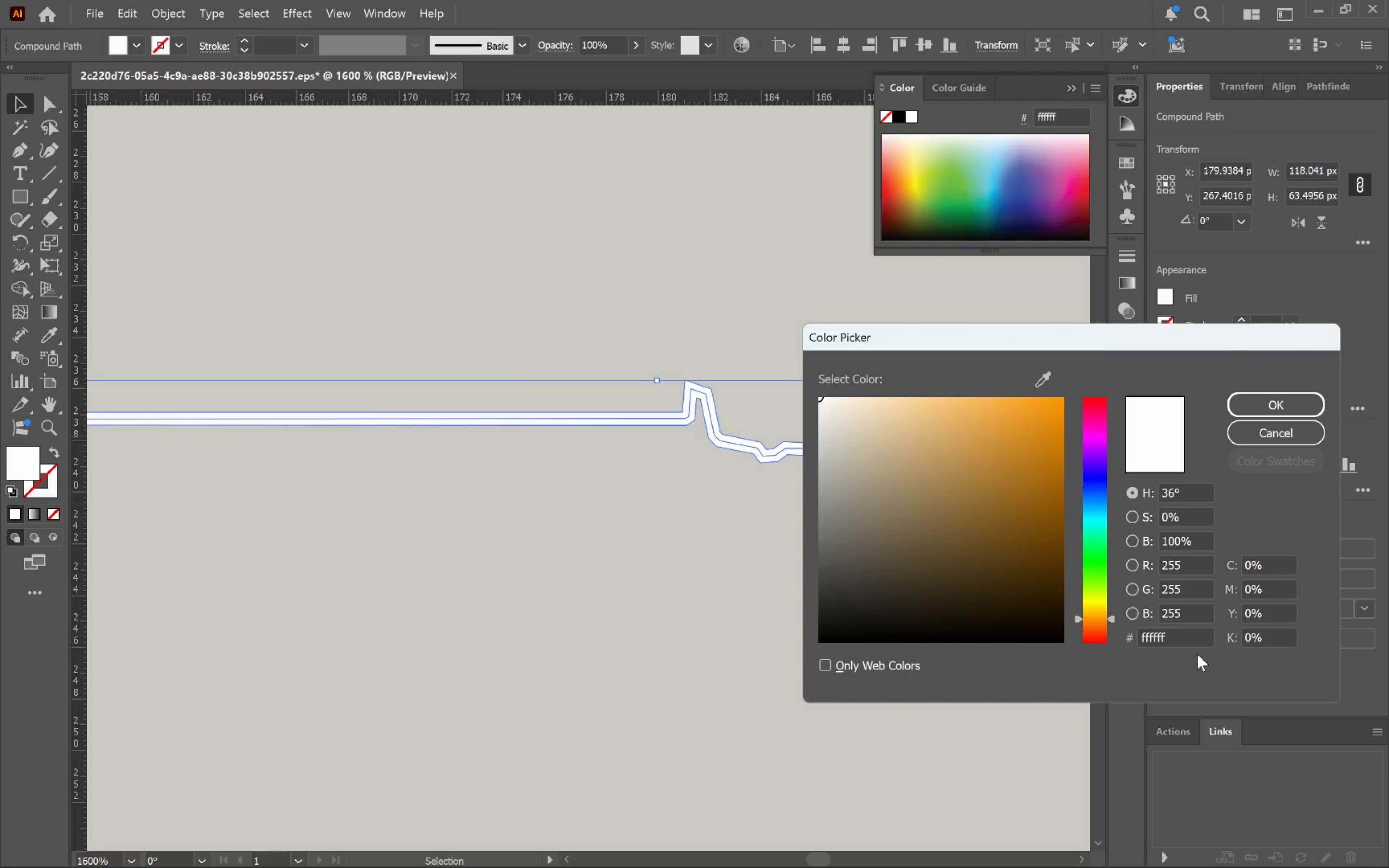 
double_click([1189, 636])
 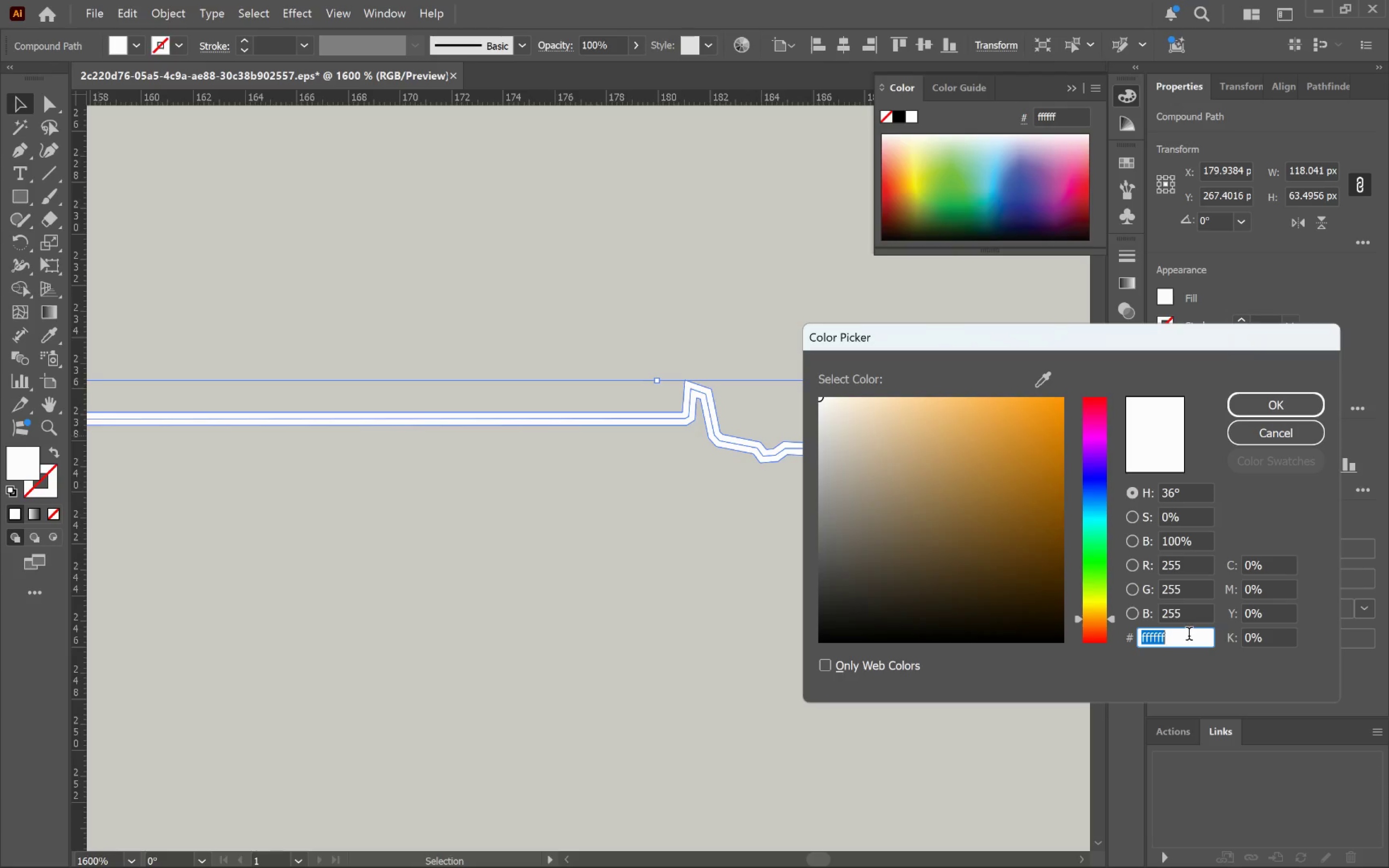 
key(Control+V)
 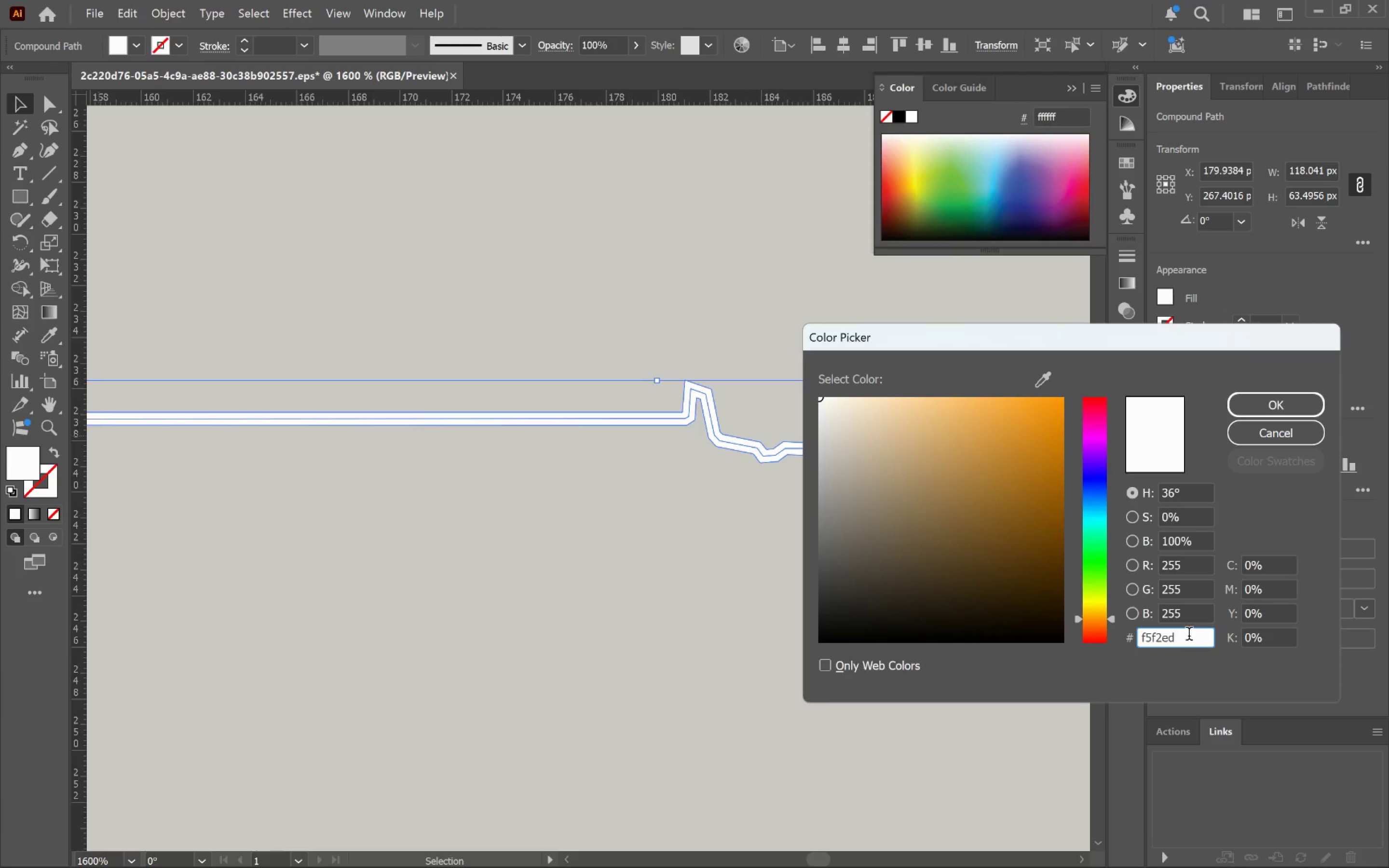 
key(Tab)
 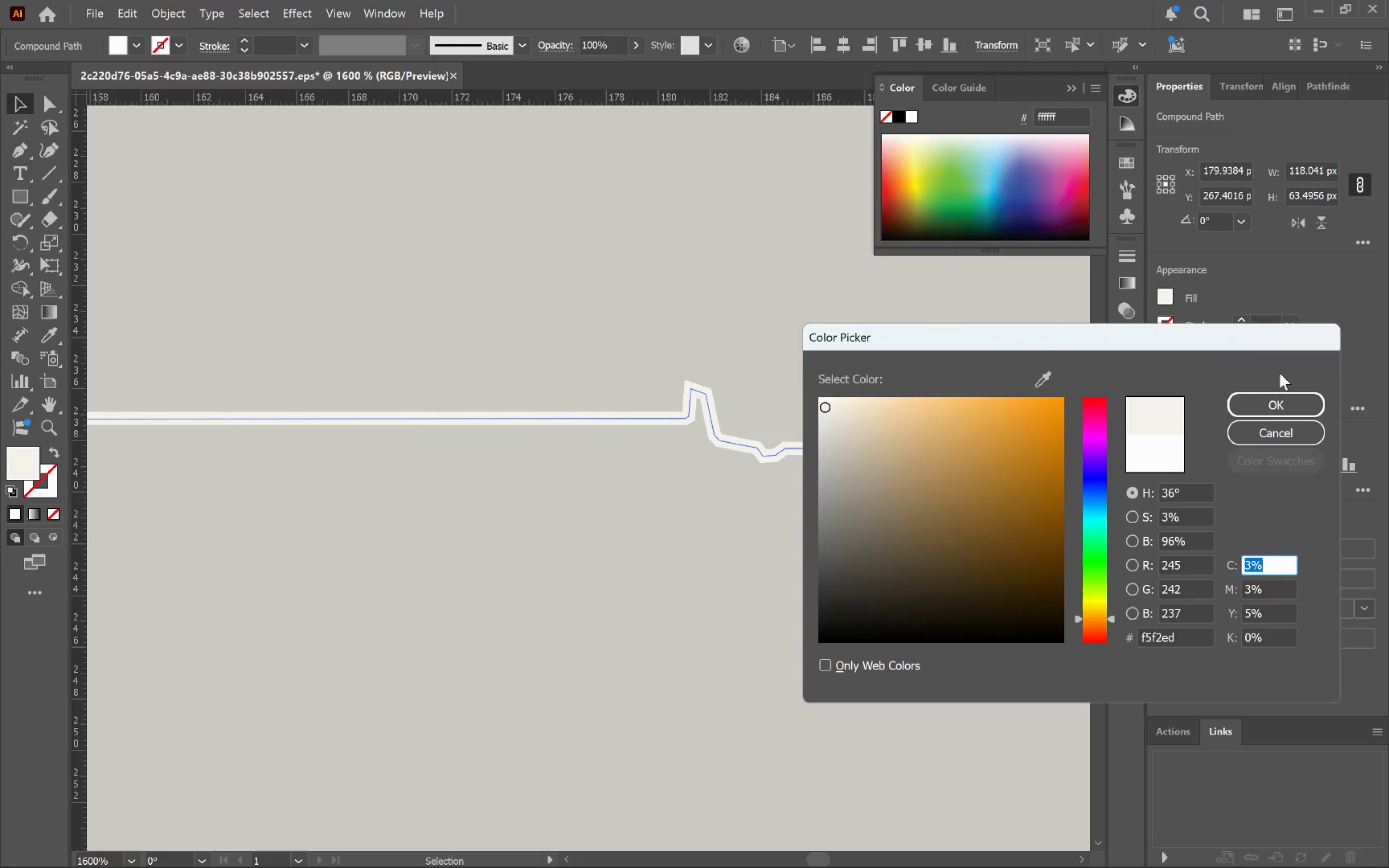 
left_click([1268, 398])
 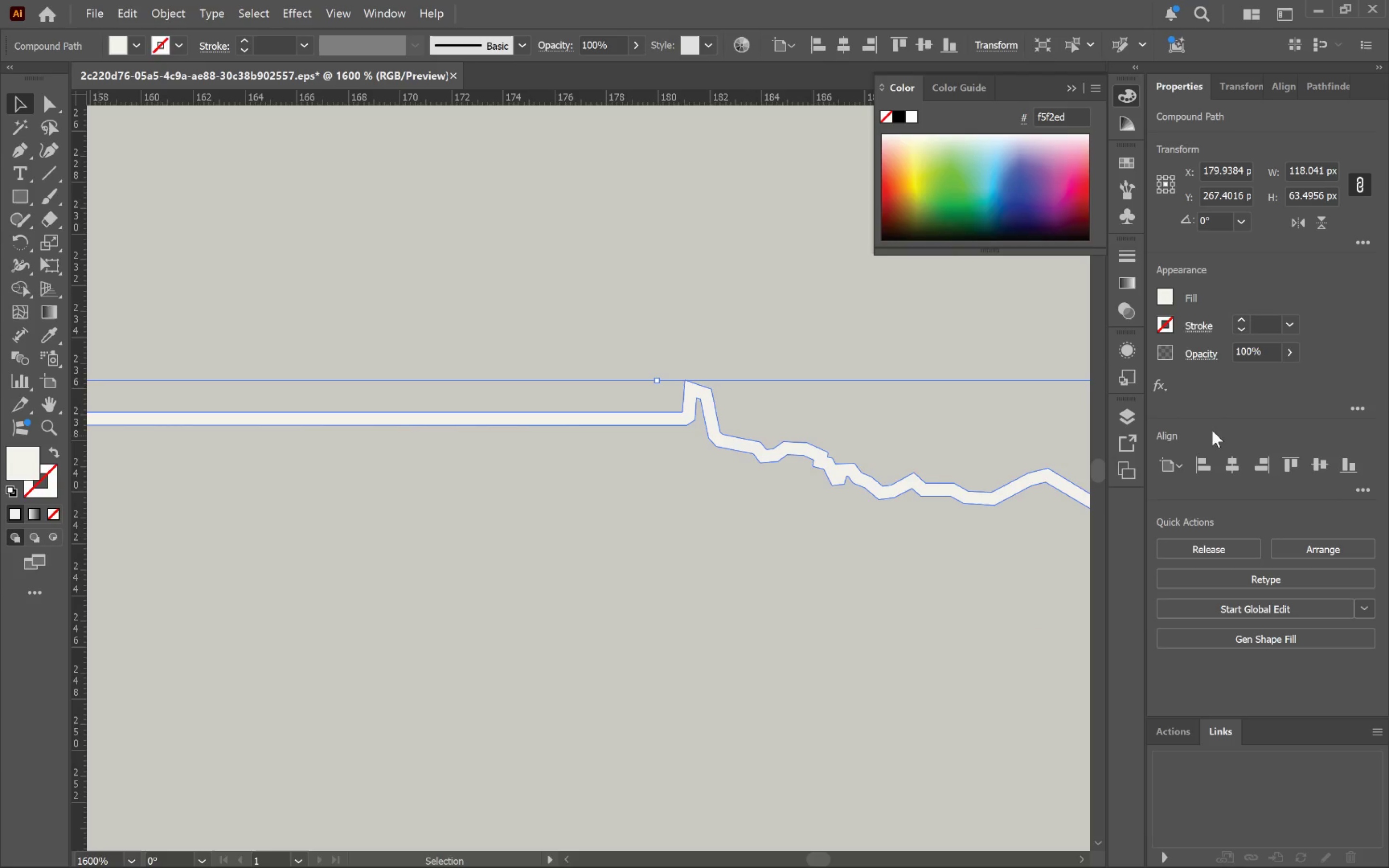 
hold_key(key=AltLeft, duration=0.91)
 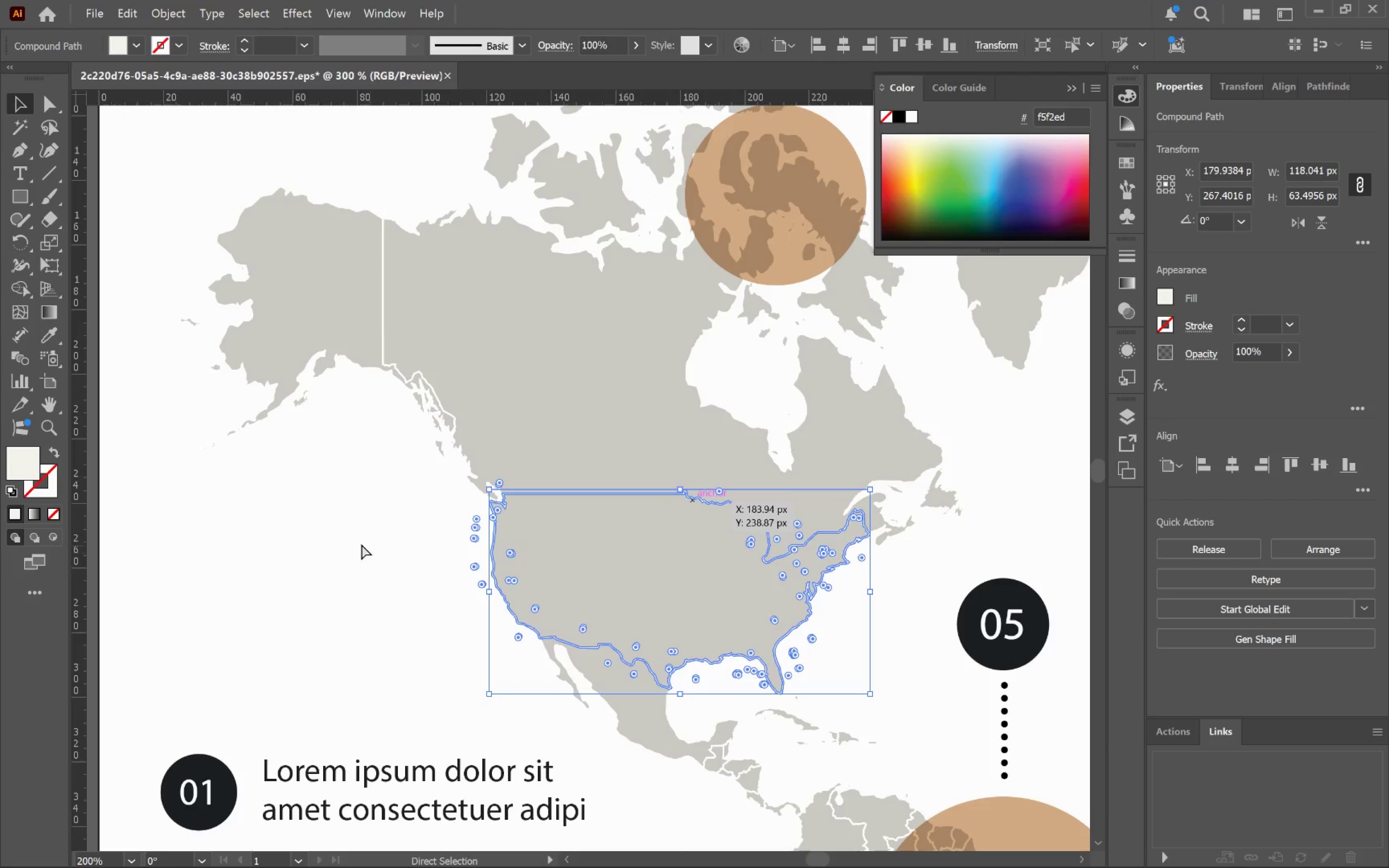 
hold_key(key=ControlLeft, duration=0.58)
 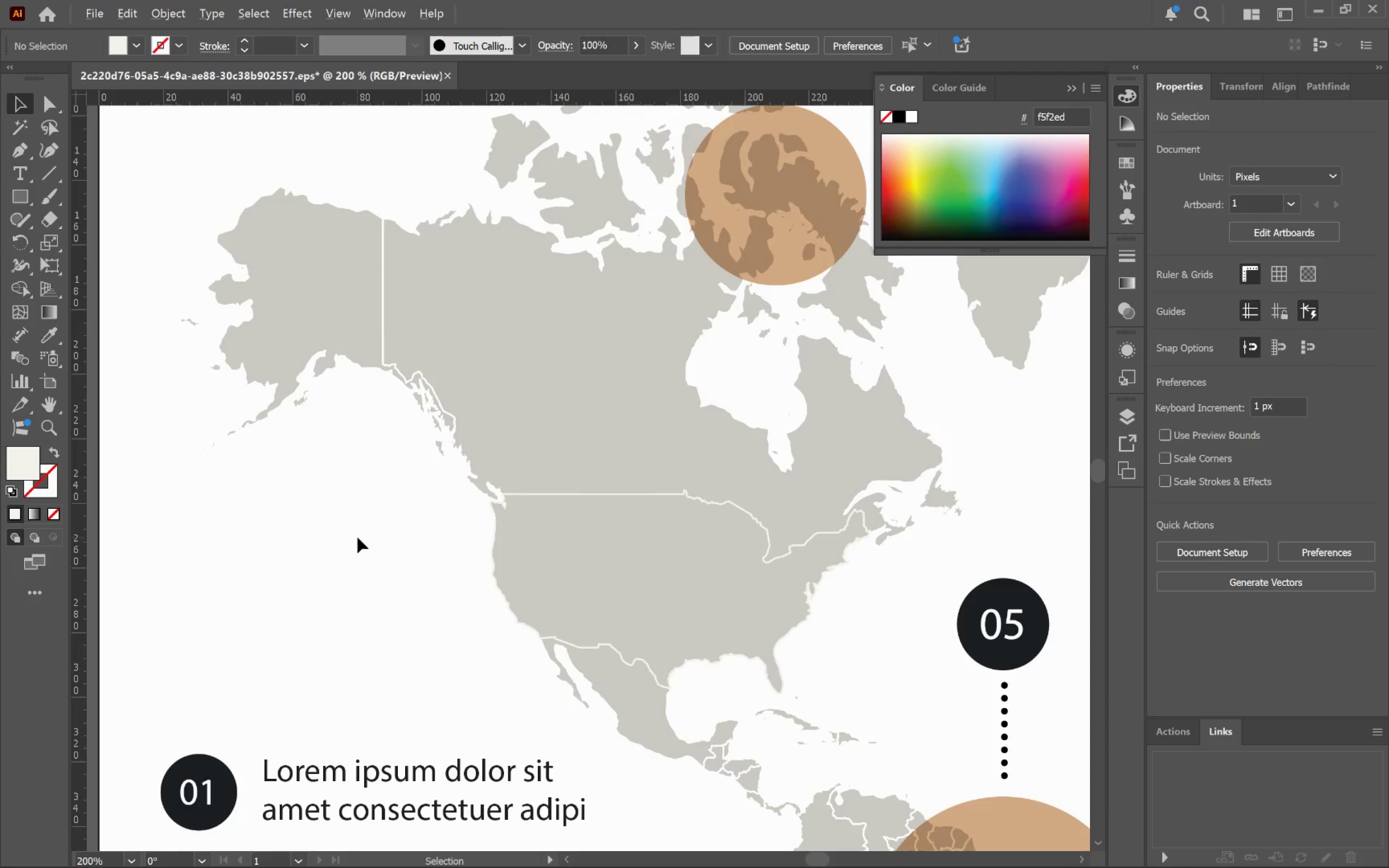 
scroll: coordinate [686, 504], scroll_direction: down, amount: 6.0
 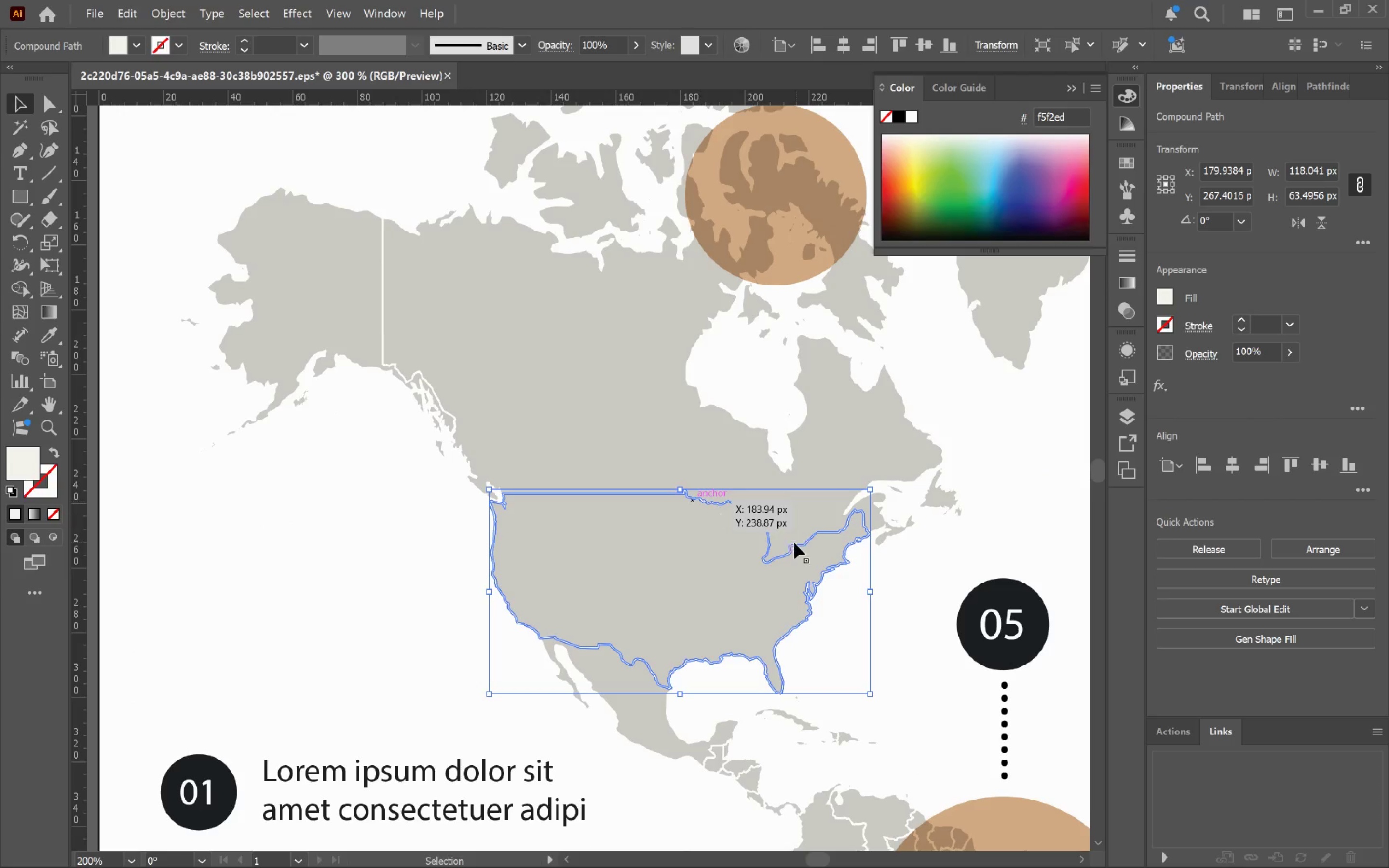 
left_click([356, 542])
 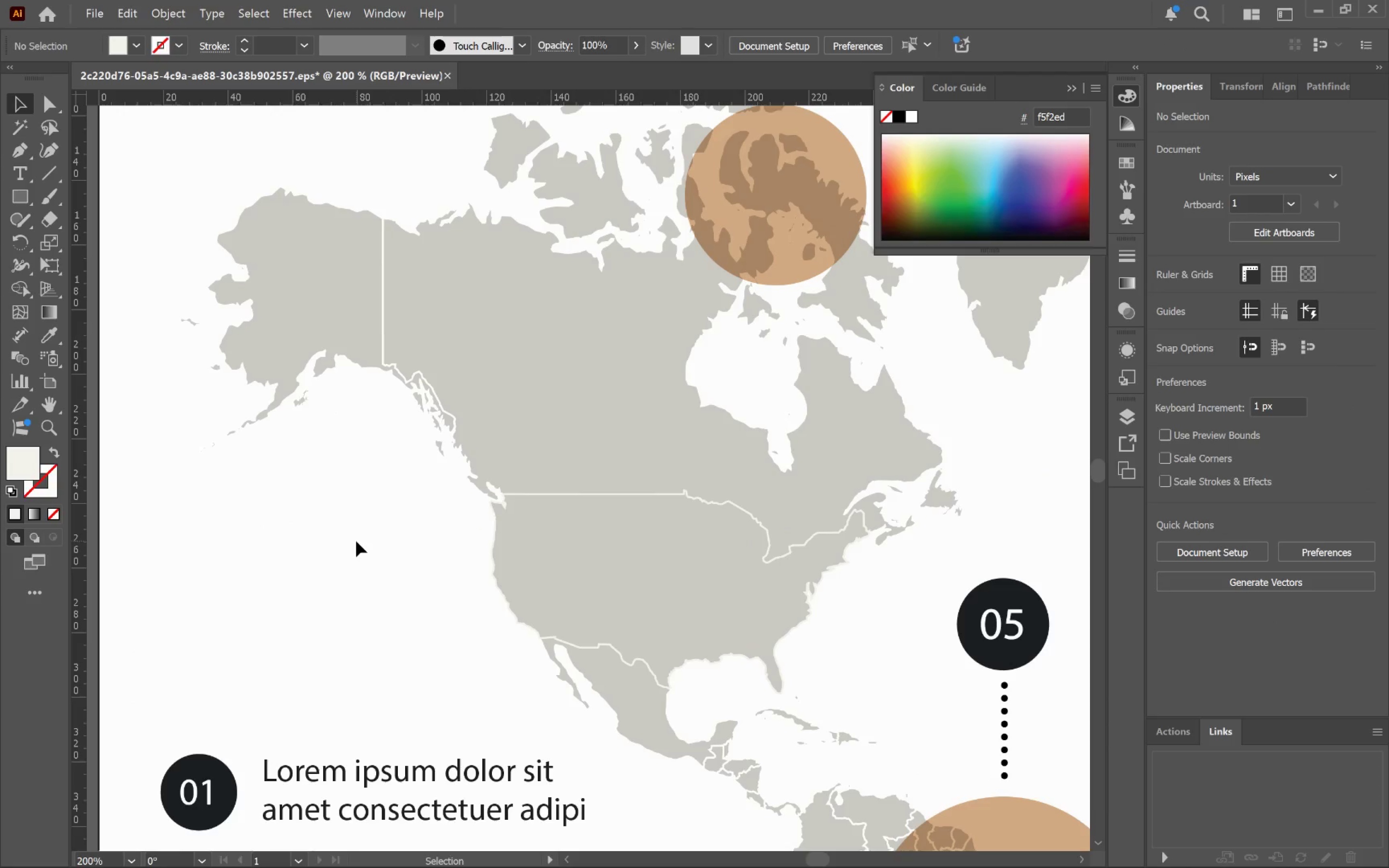 
hold_key(key=AltLeft, duration=0.47)
 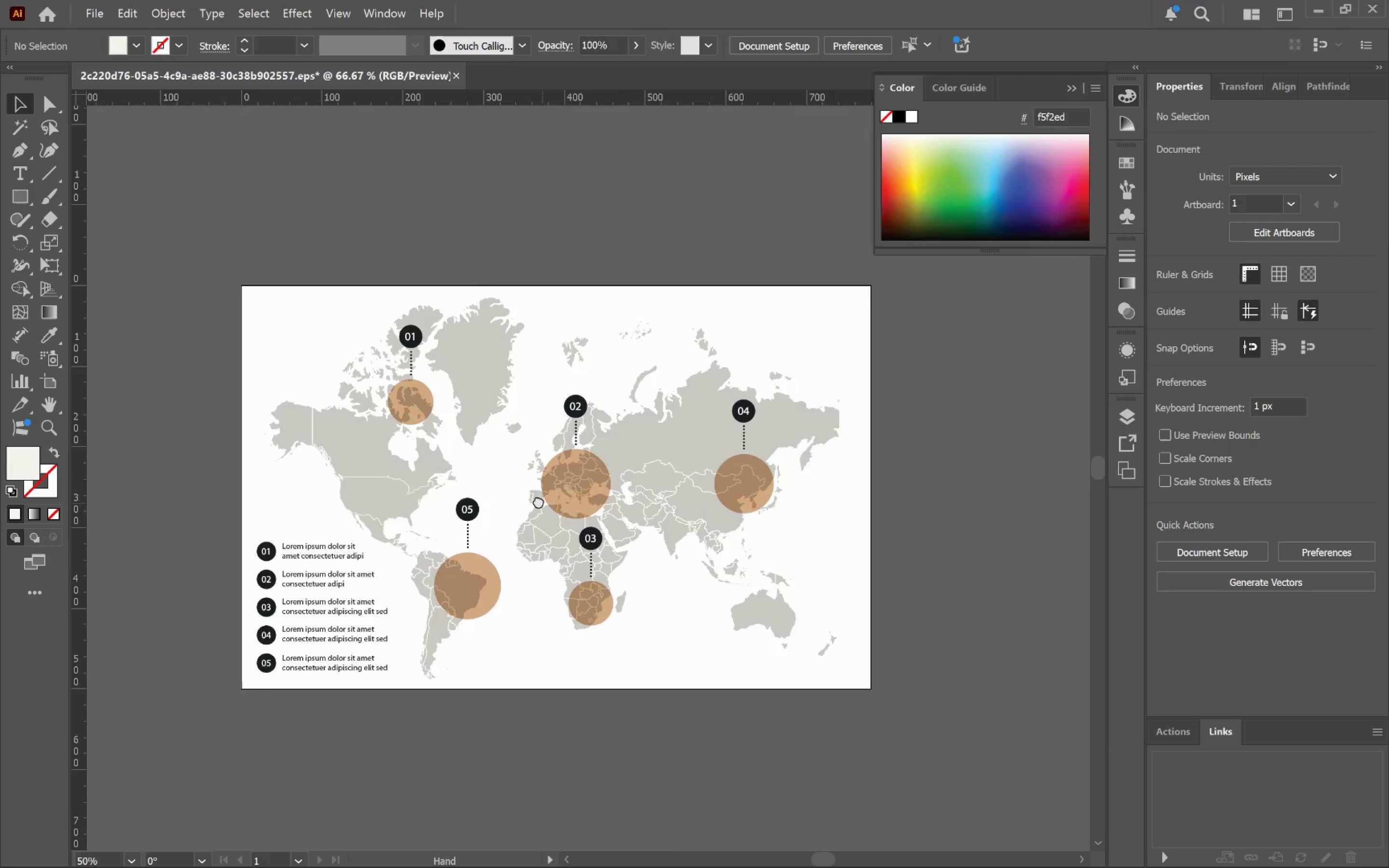 
hold_key(key=Space, duration=0.47)
 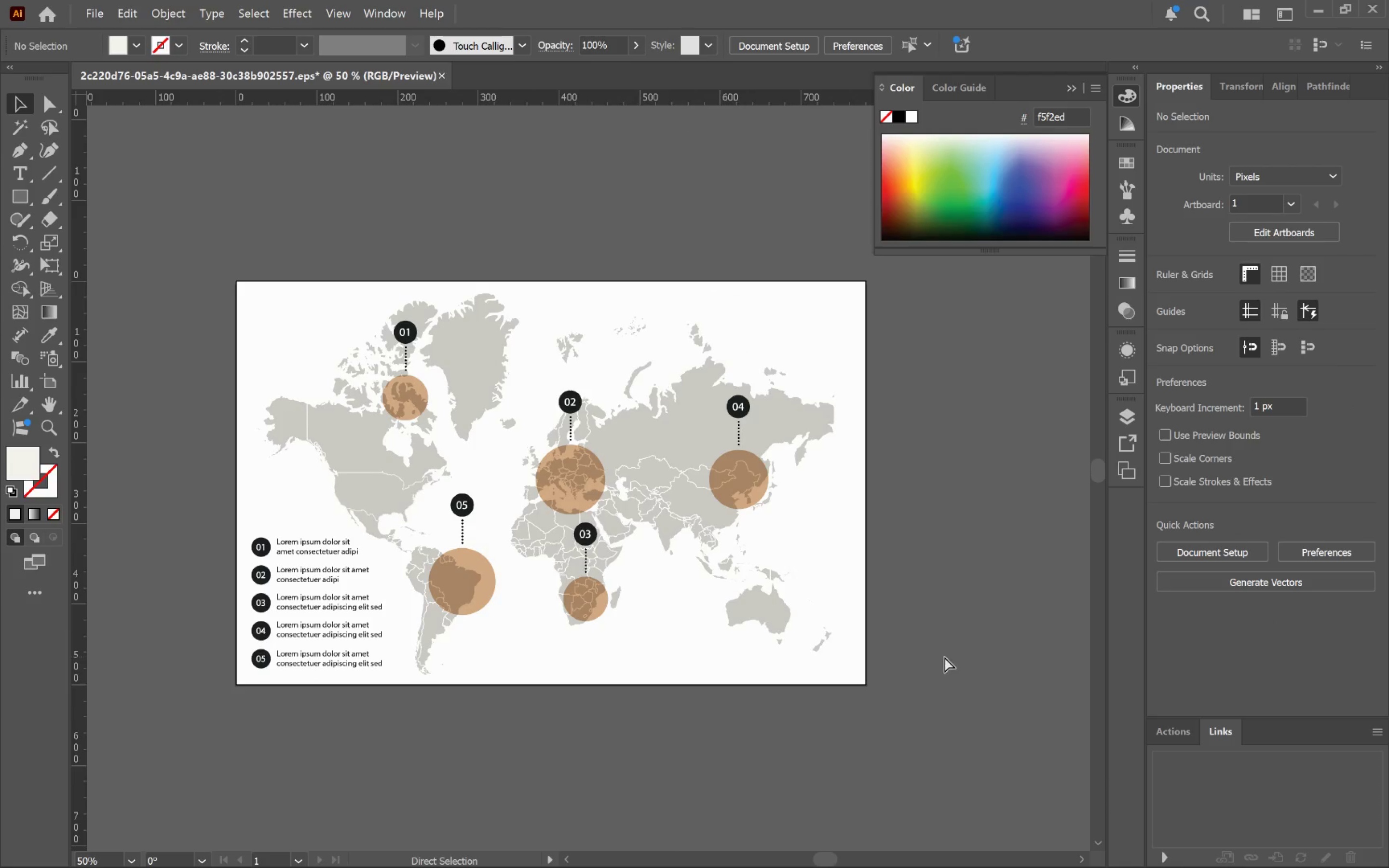 
left_click_drag(start_coordinate=[596, 552], to_coordinate=[537, 499])
 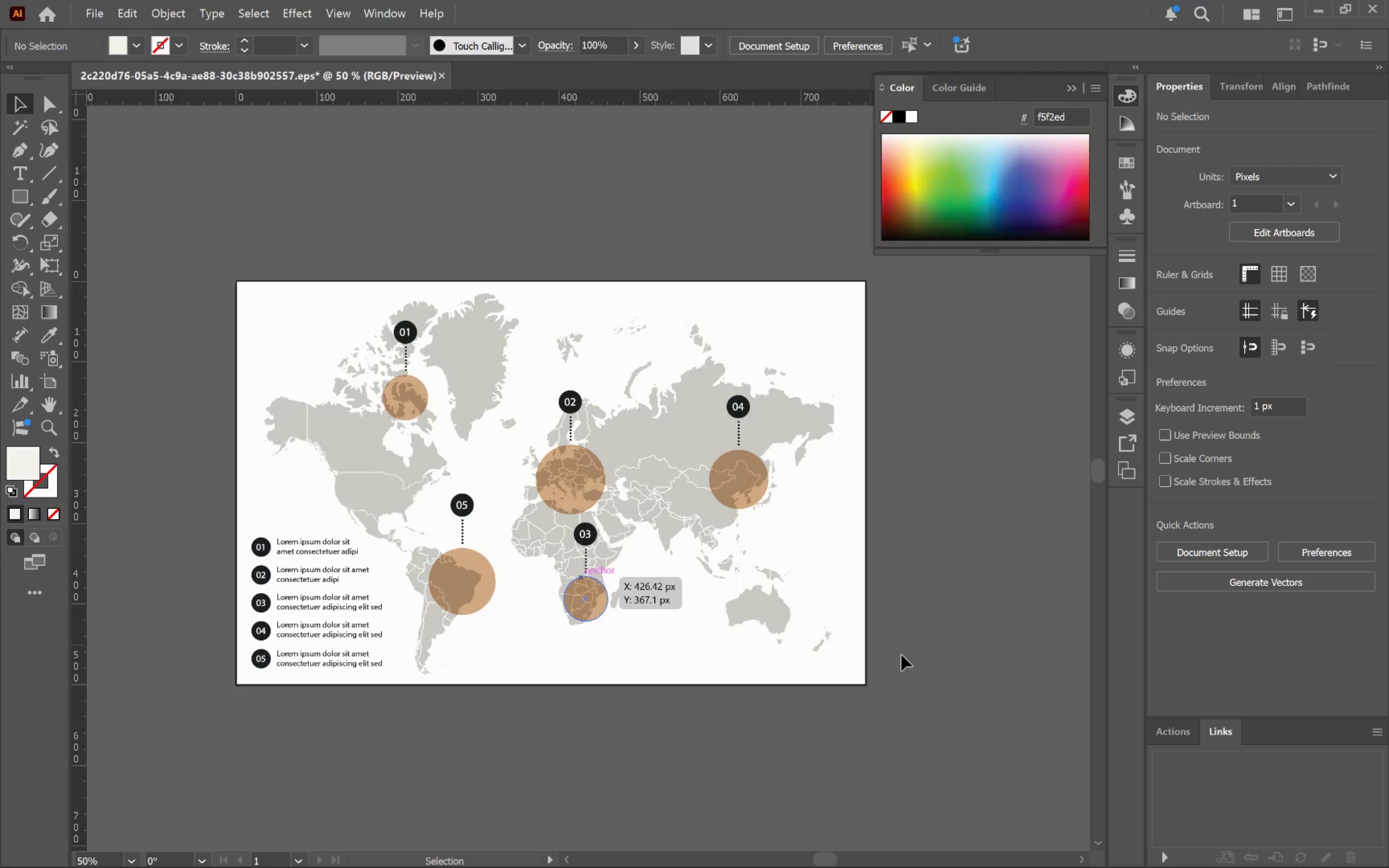 
scroll: coordinate [362, 533], scroll_direction: down, amount: 4.0
 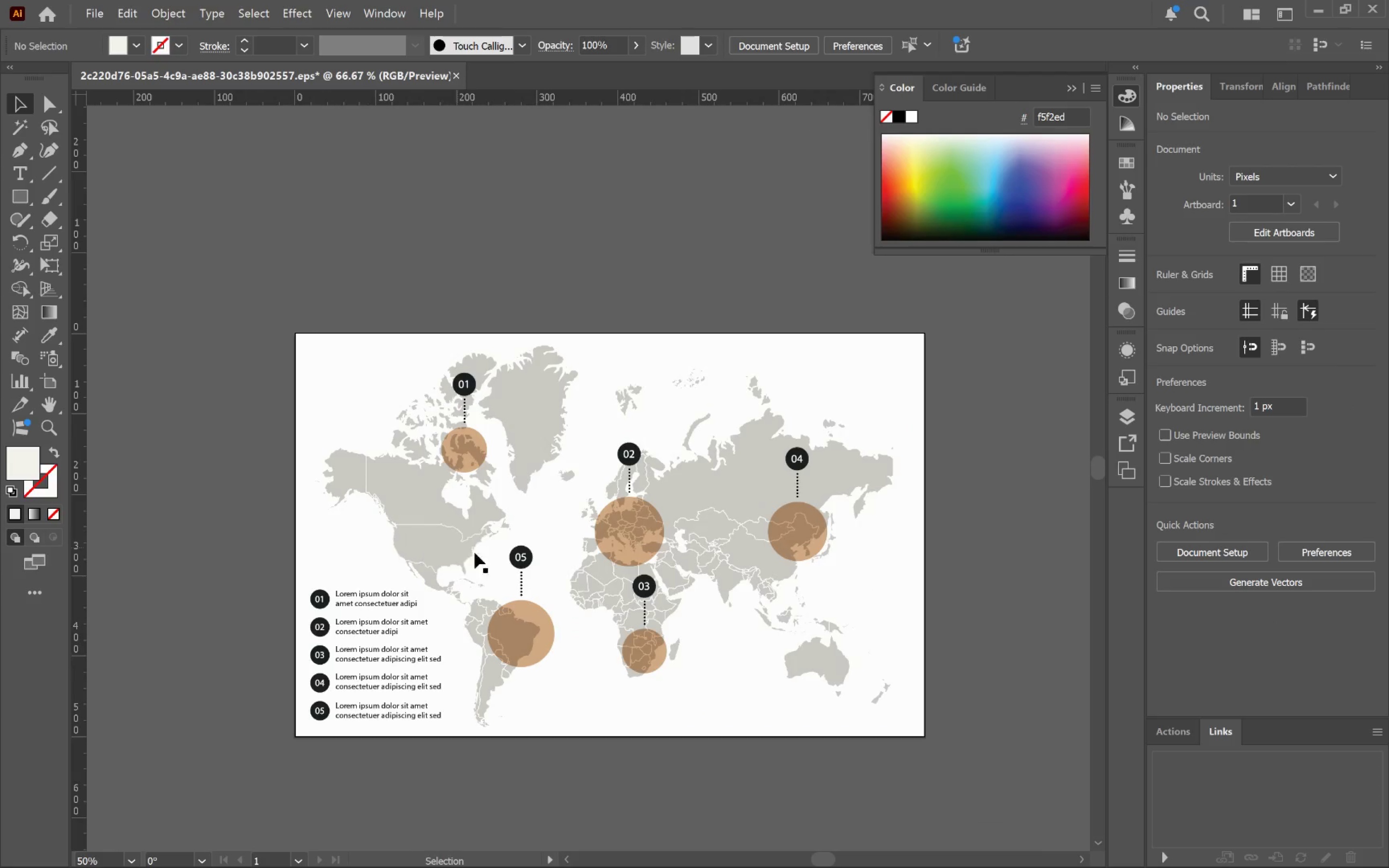 
key(Control+ControlLeft)
 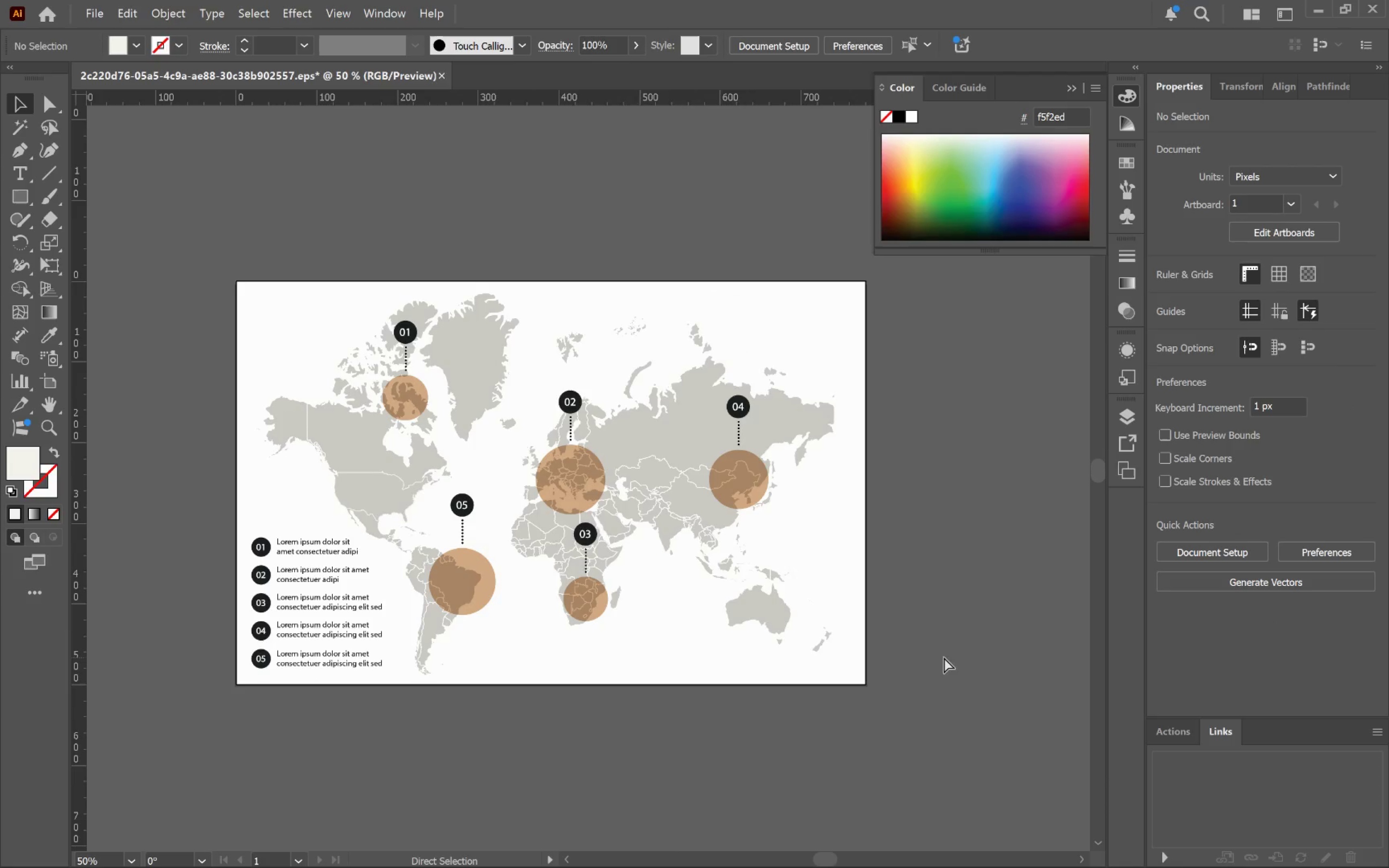 
left_click([944, 657])
 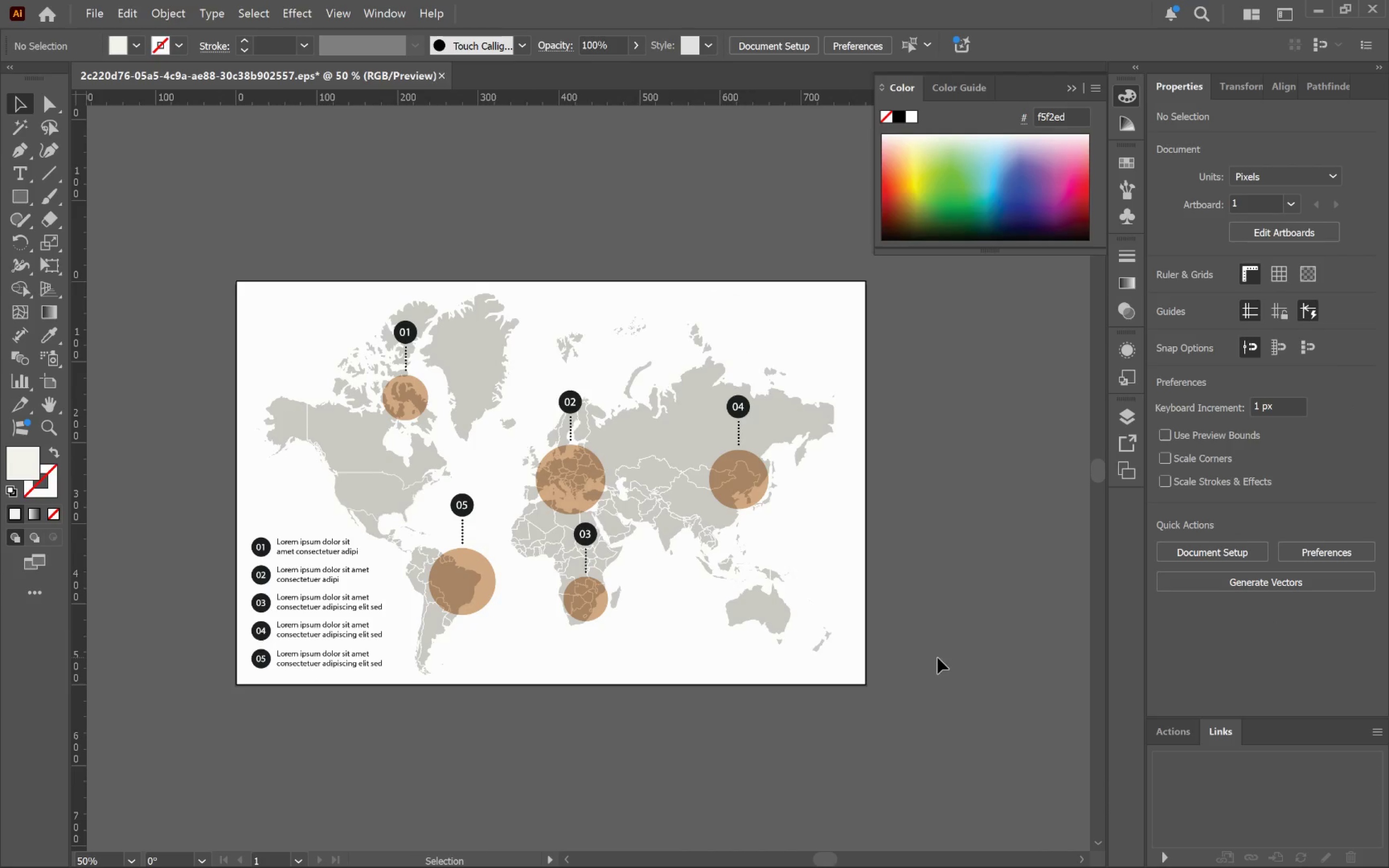 
key(V)
 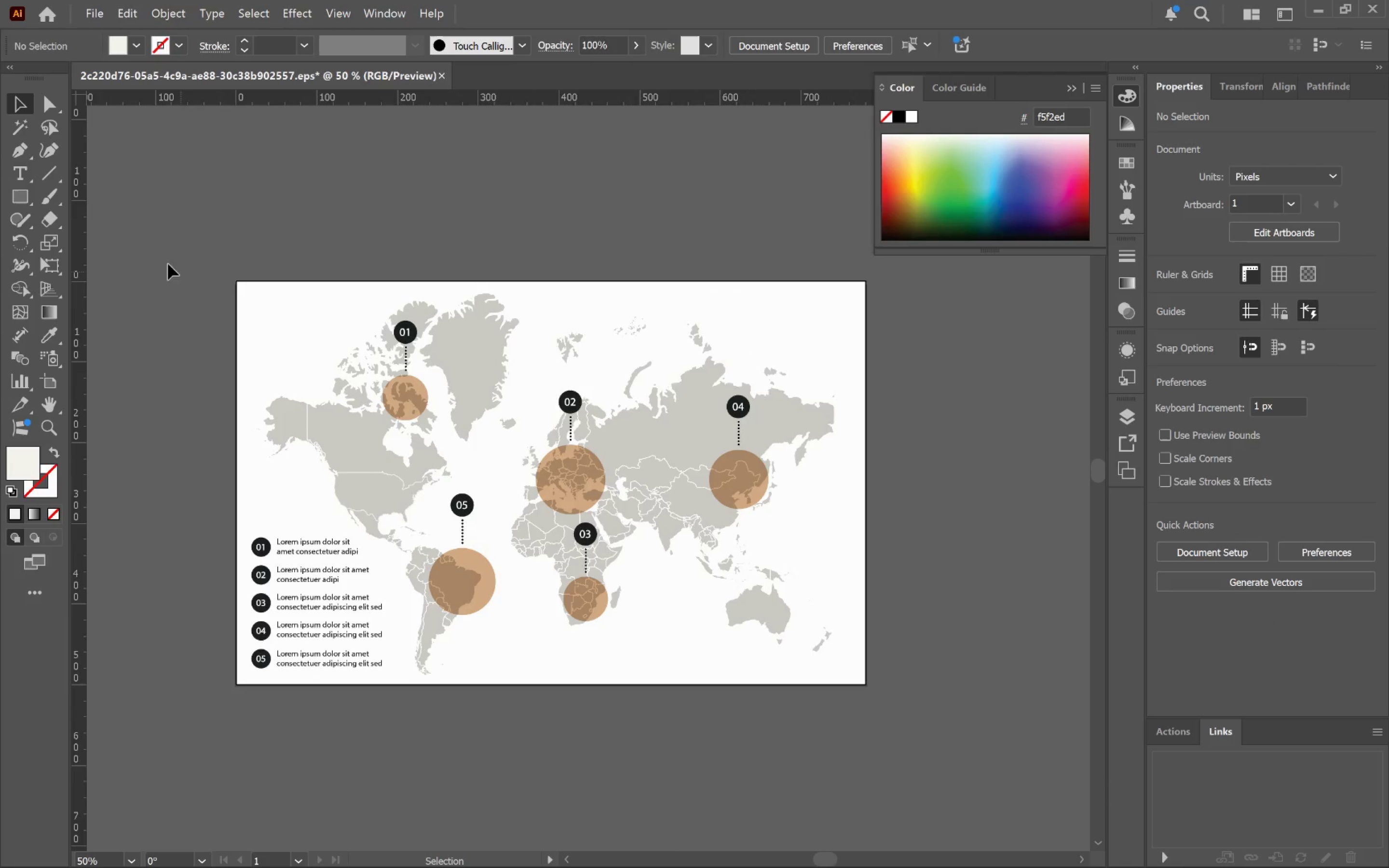 
left_click_drag(start_coordinate=[152, 252], to_coordinate=[934, 739])
 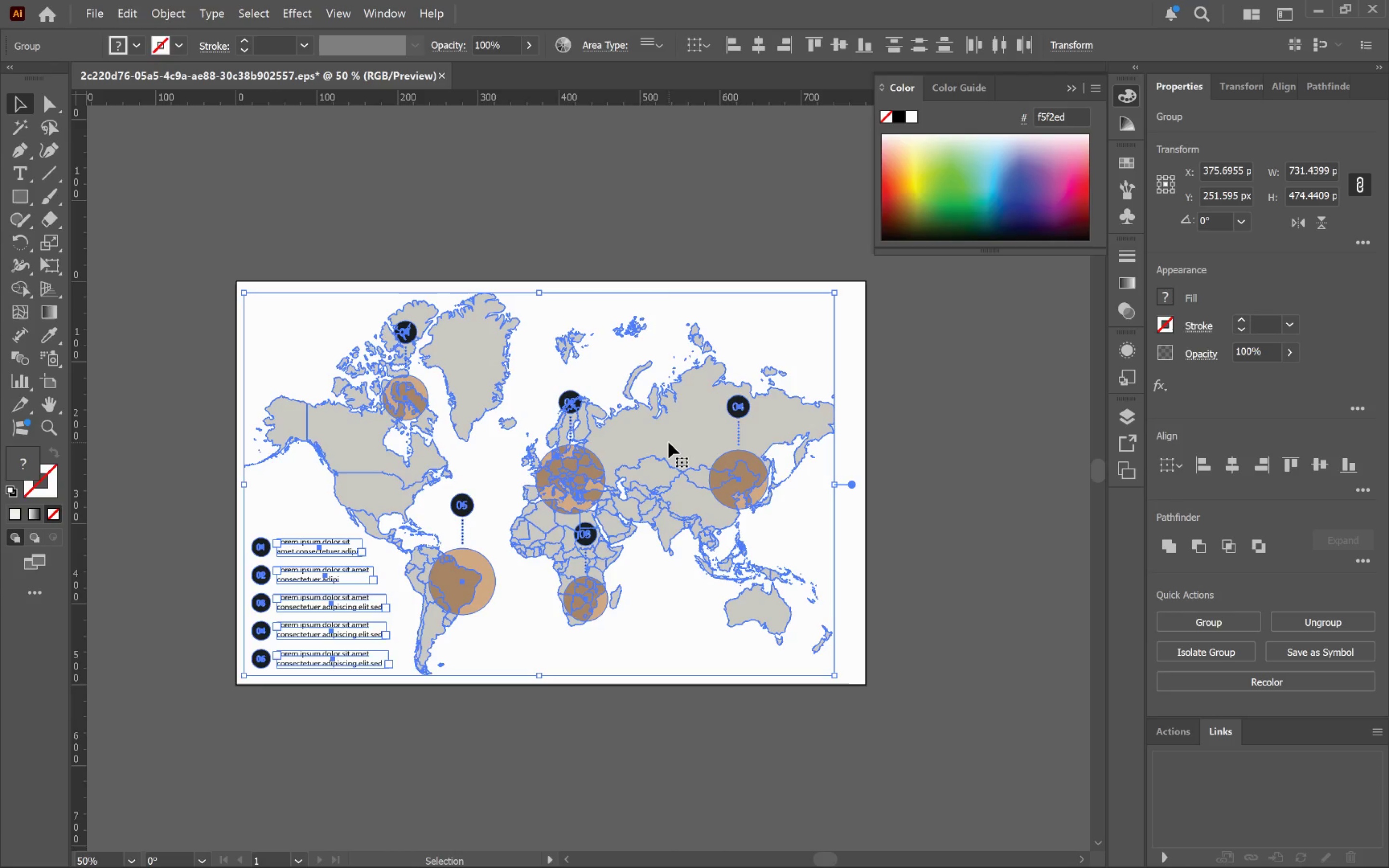 
left_click_drag(start_coordinate=[669, 442], to_coordinate=[577, 446])
 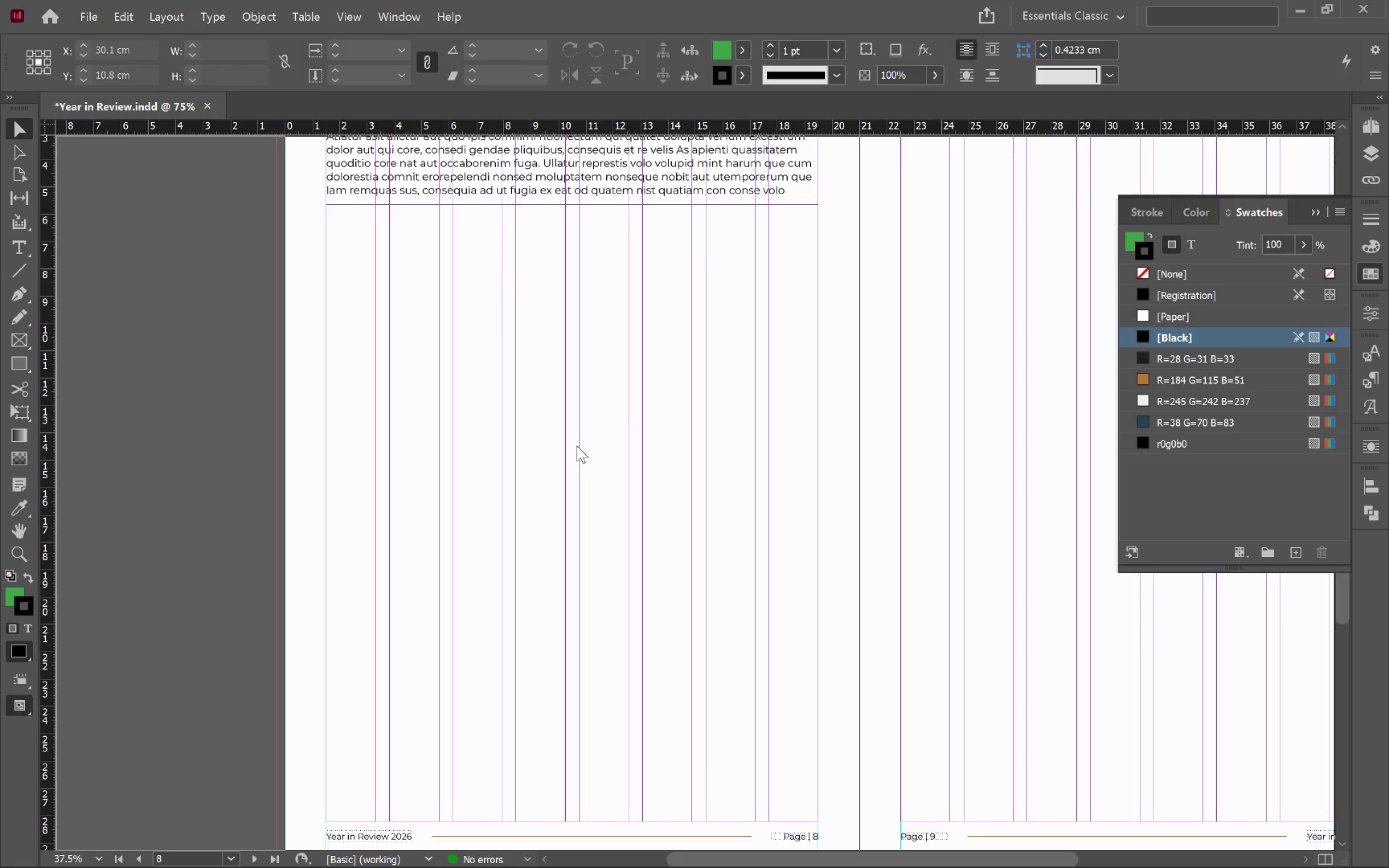 
key(Alt+Tab)
 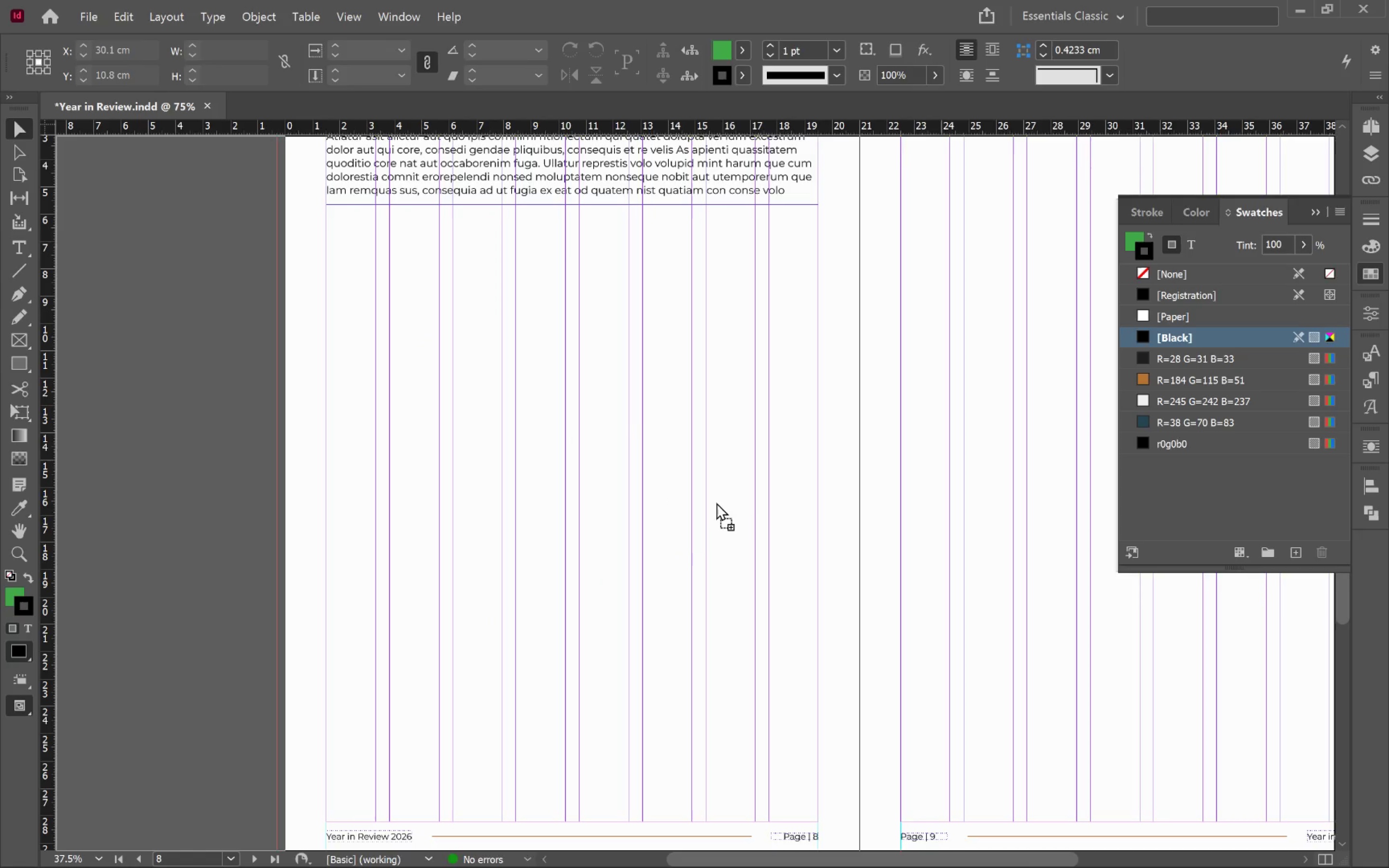 
hold_key(key=ShiftLeft, duration=3.07)
 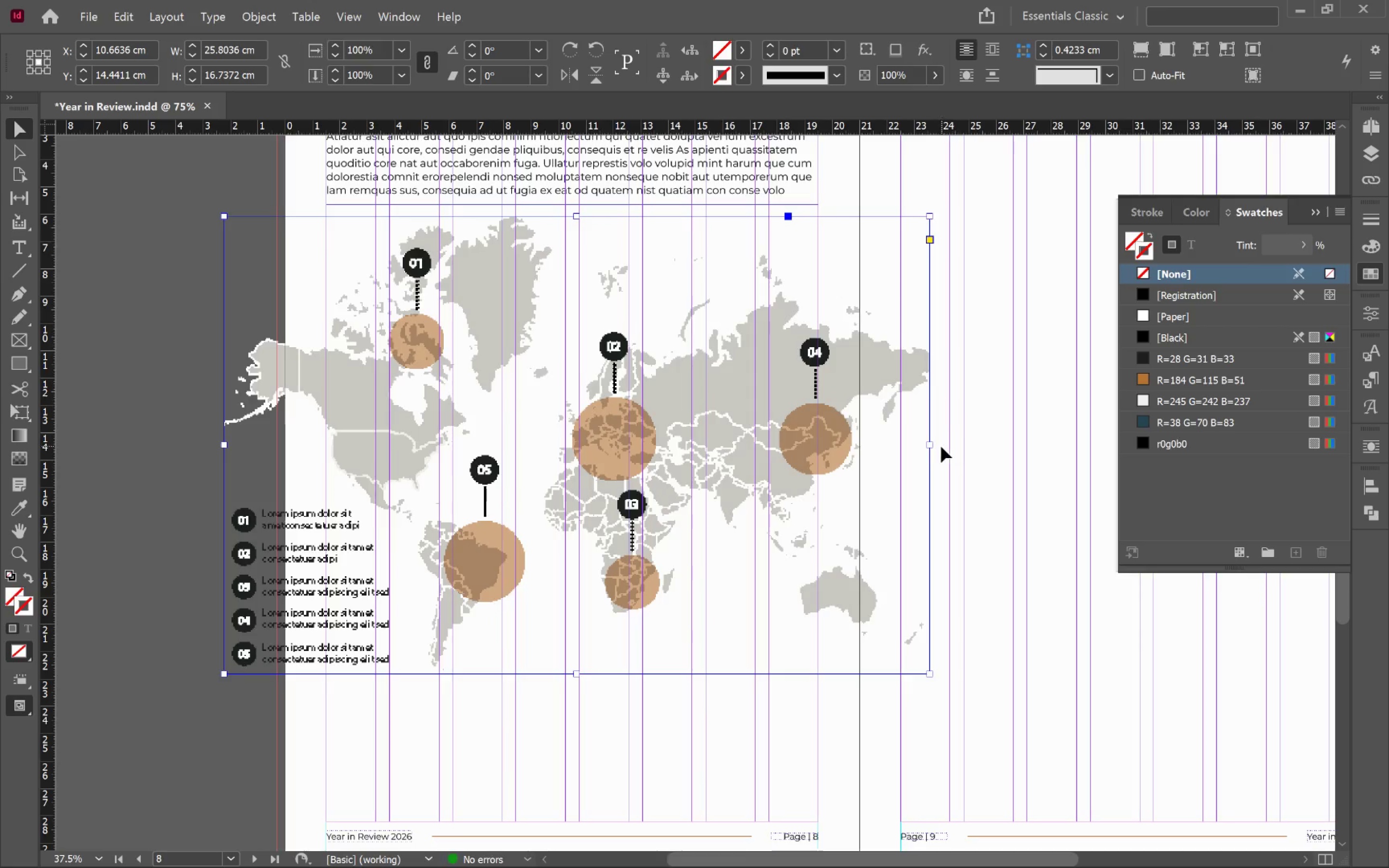 
left_click_drag(start_coordinate=[931, 446], to_coordinate=[819, 429])
 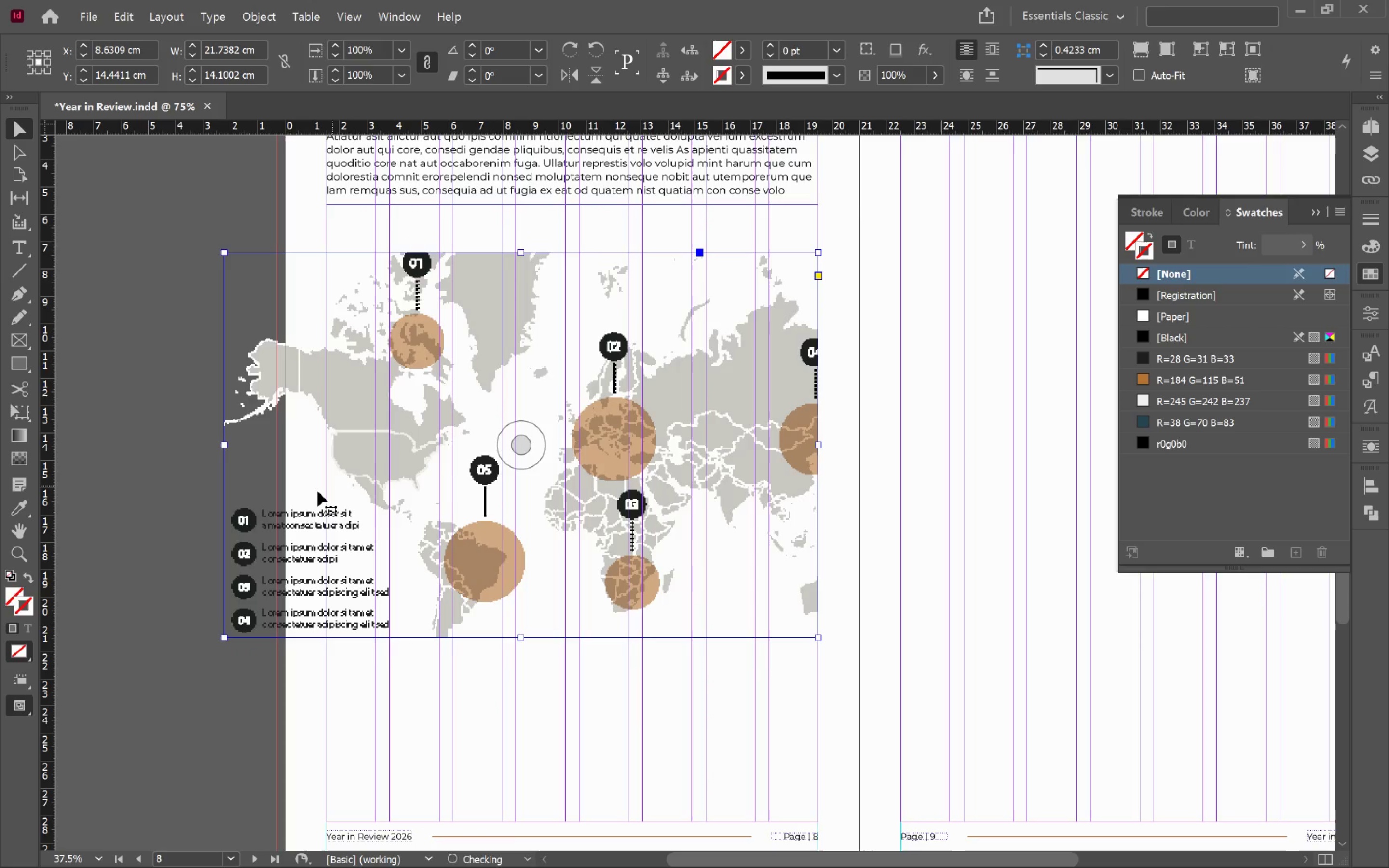 
hold_key(key=ShiftLeft, duration=1.6)
 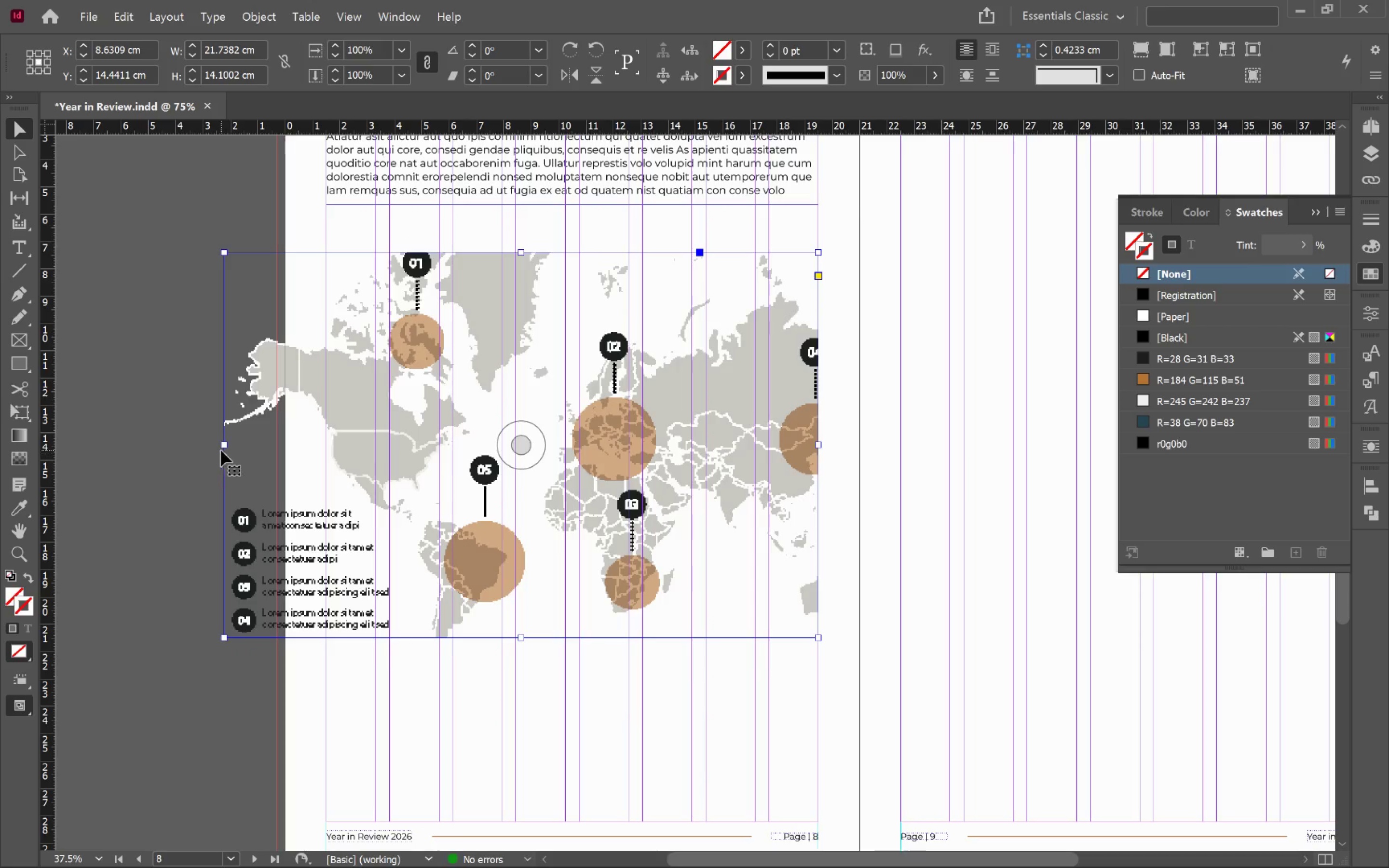 
left_click_drag(start_coordinate=[222, 445], to_coordinate=[327, 446])
 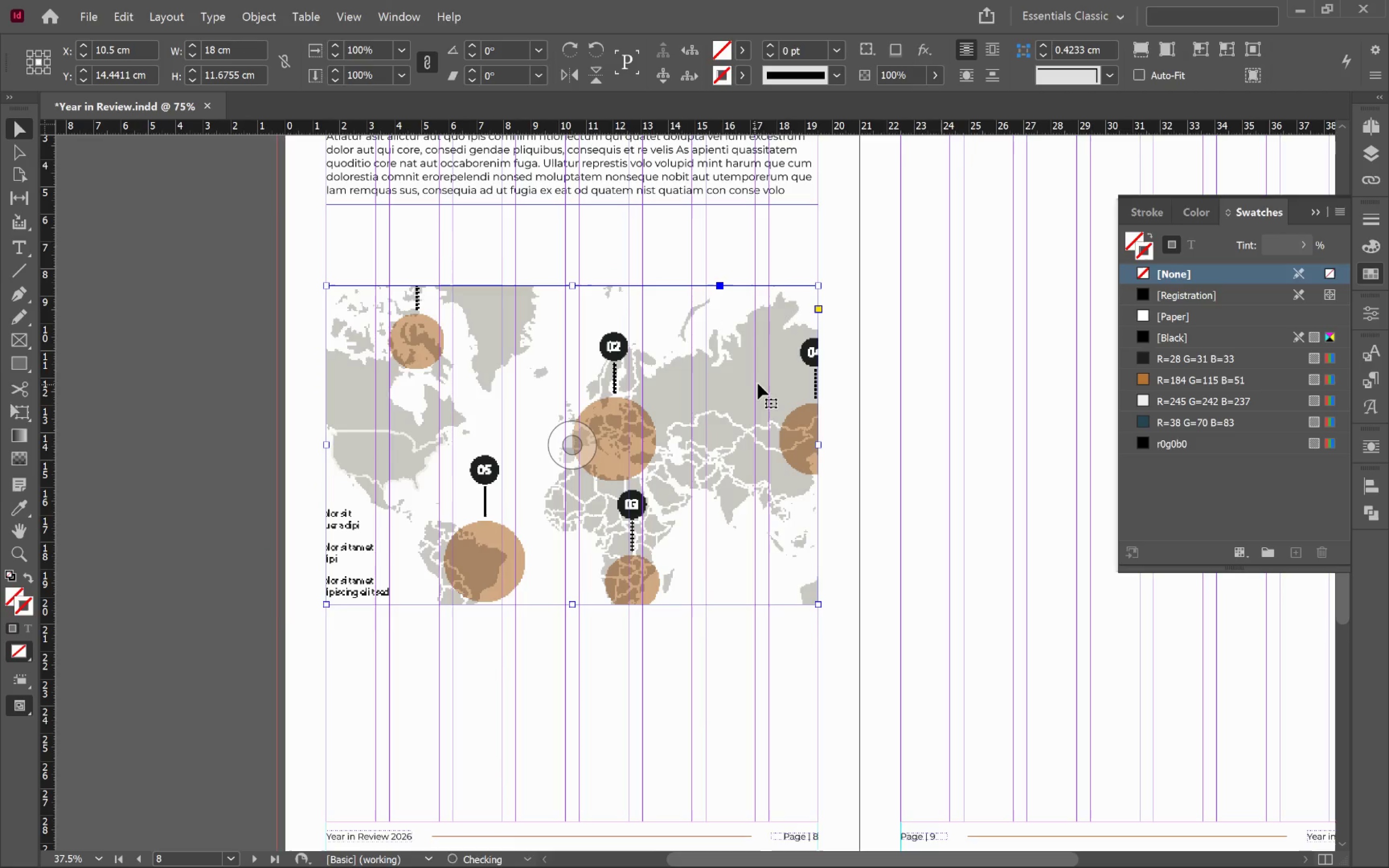 
hold_key(key=ShiftLeft, duration=1.85)
 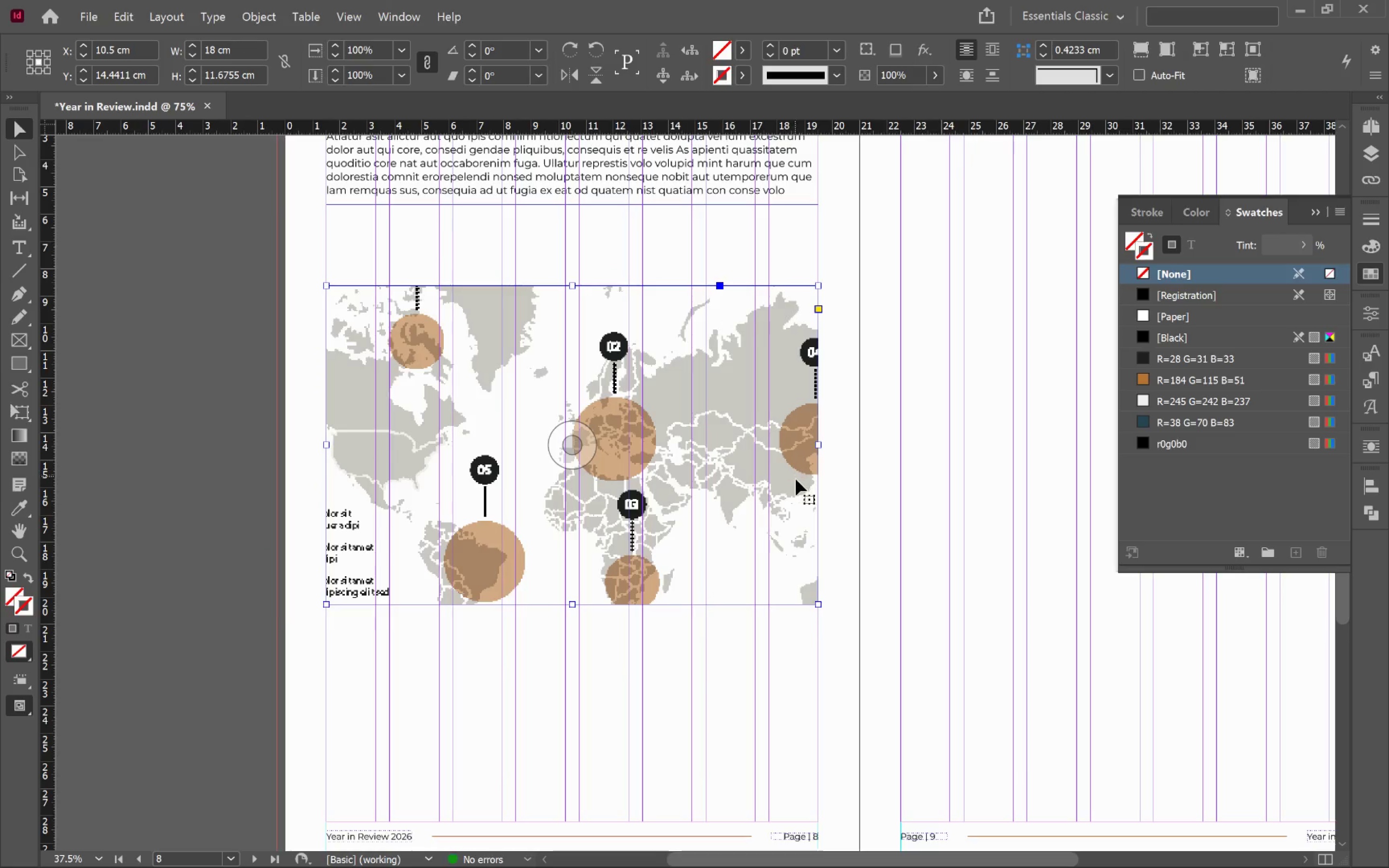 
scroll: coordinate [797, 480], scroll_direction: up, amount: 2.0
 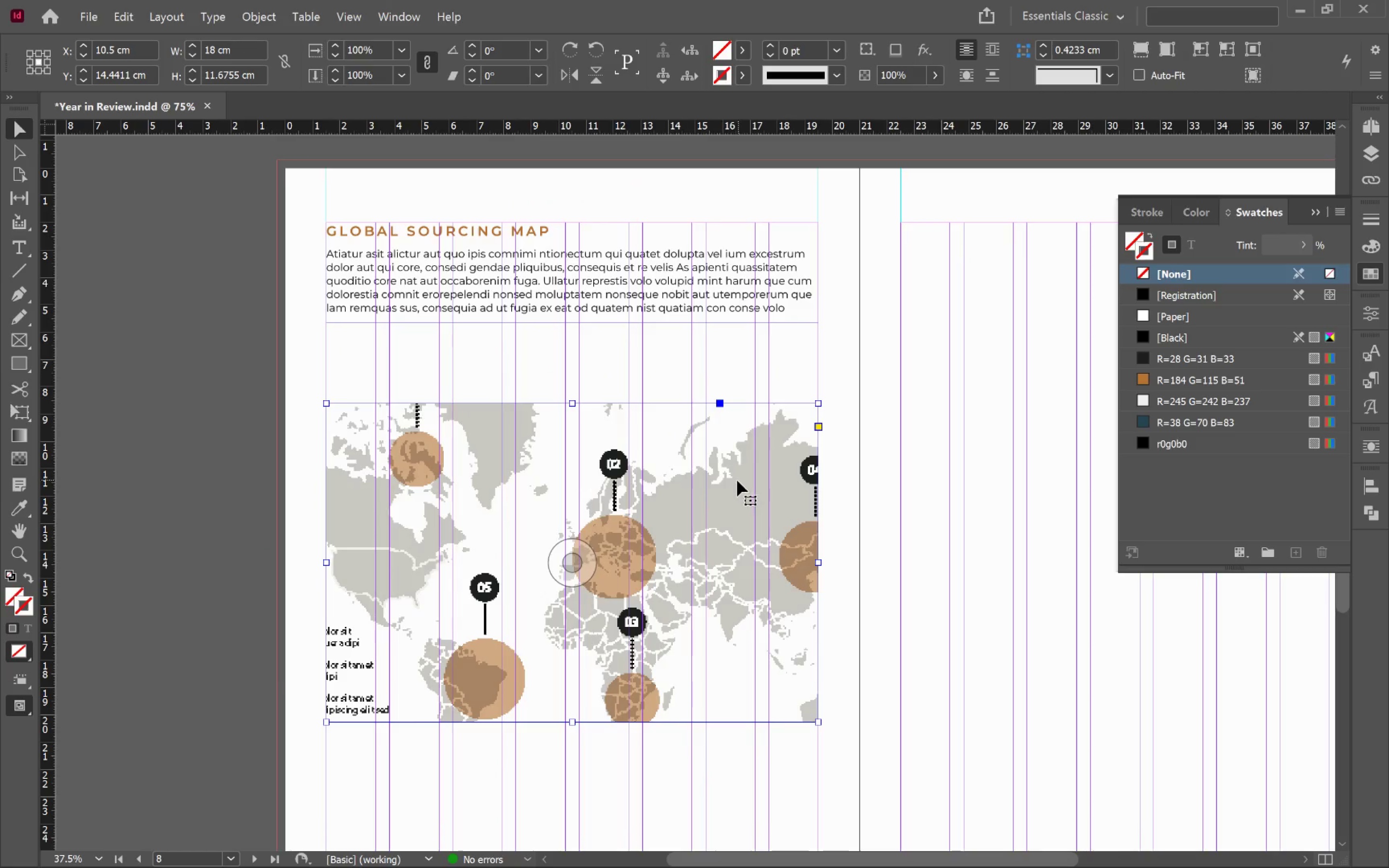 
left_click_drag(start_coordinate=[735, 483], to_coordinate=[742, 421])
 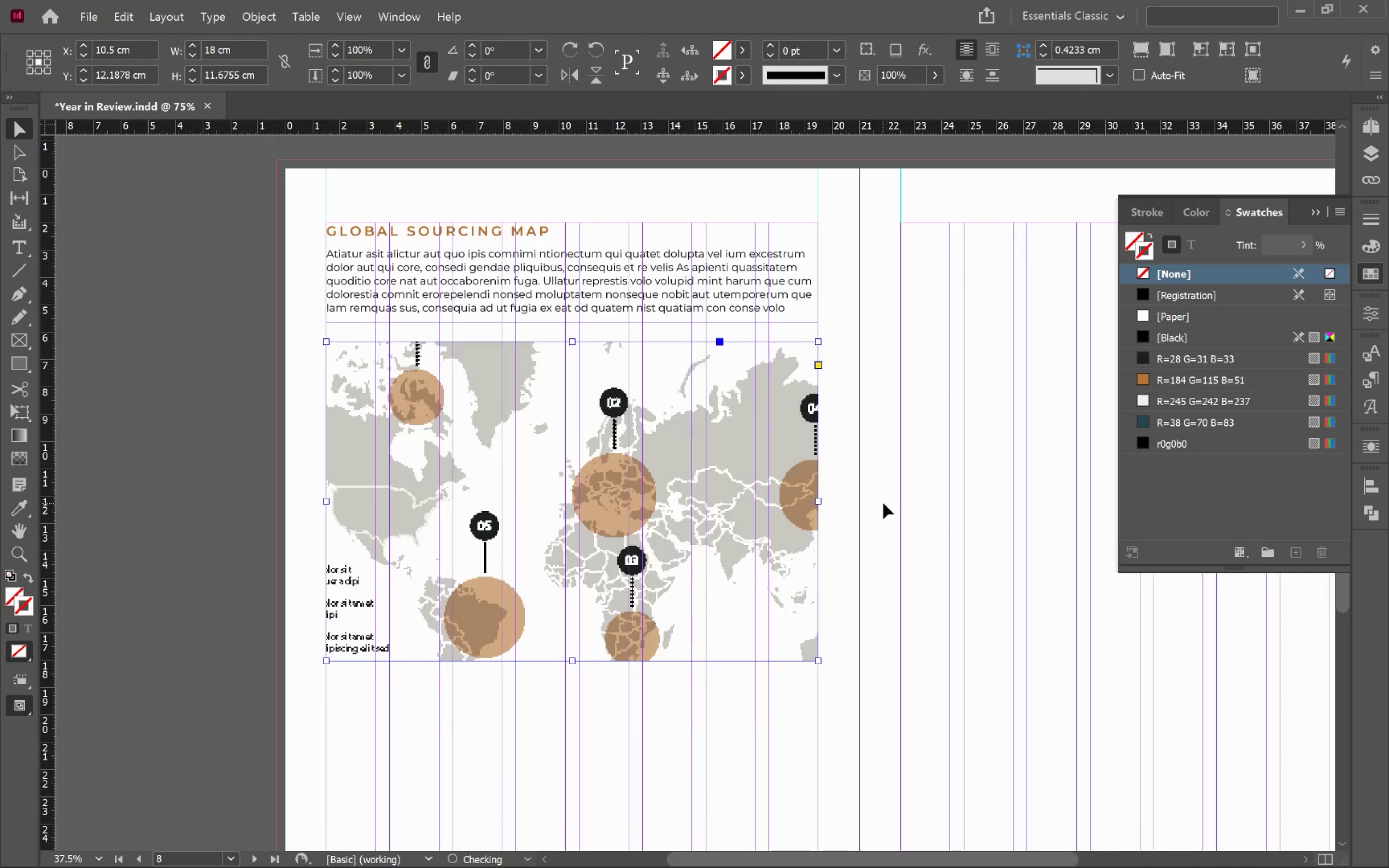 
hold_key(key=ShiftLeft, duration=1.53)
 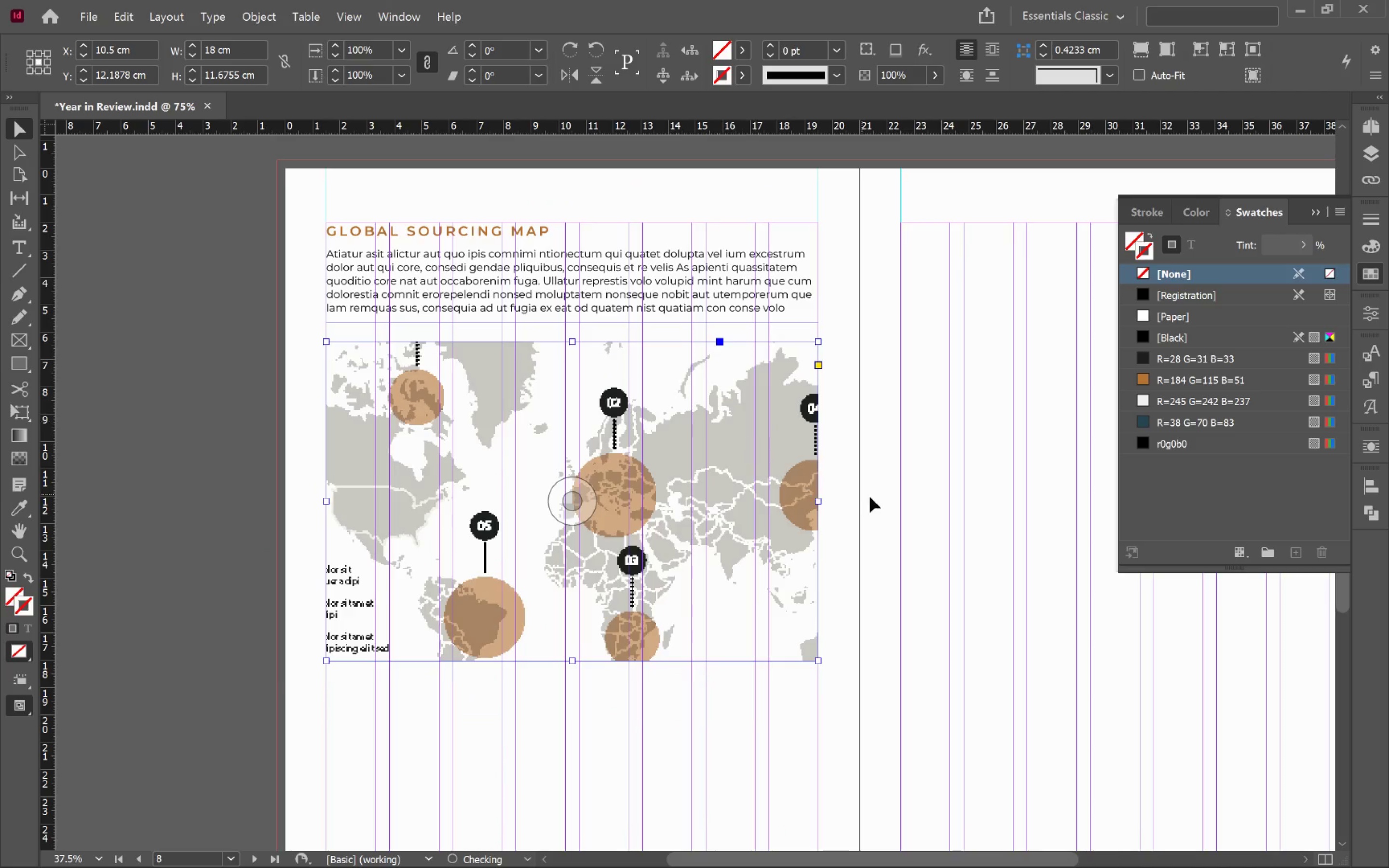 
key(Alt+Control+Shift+C)
 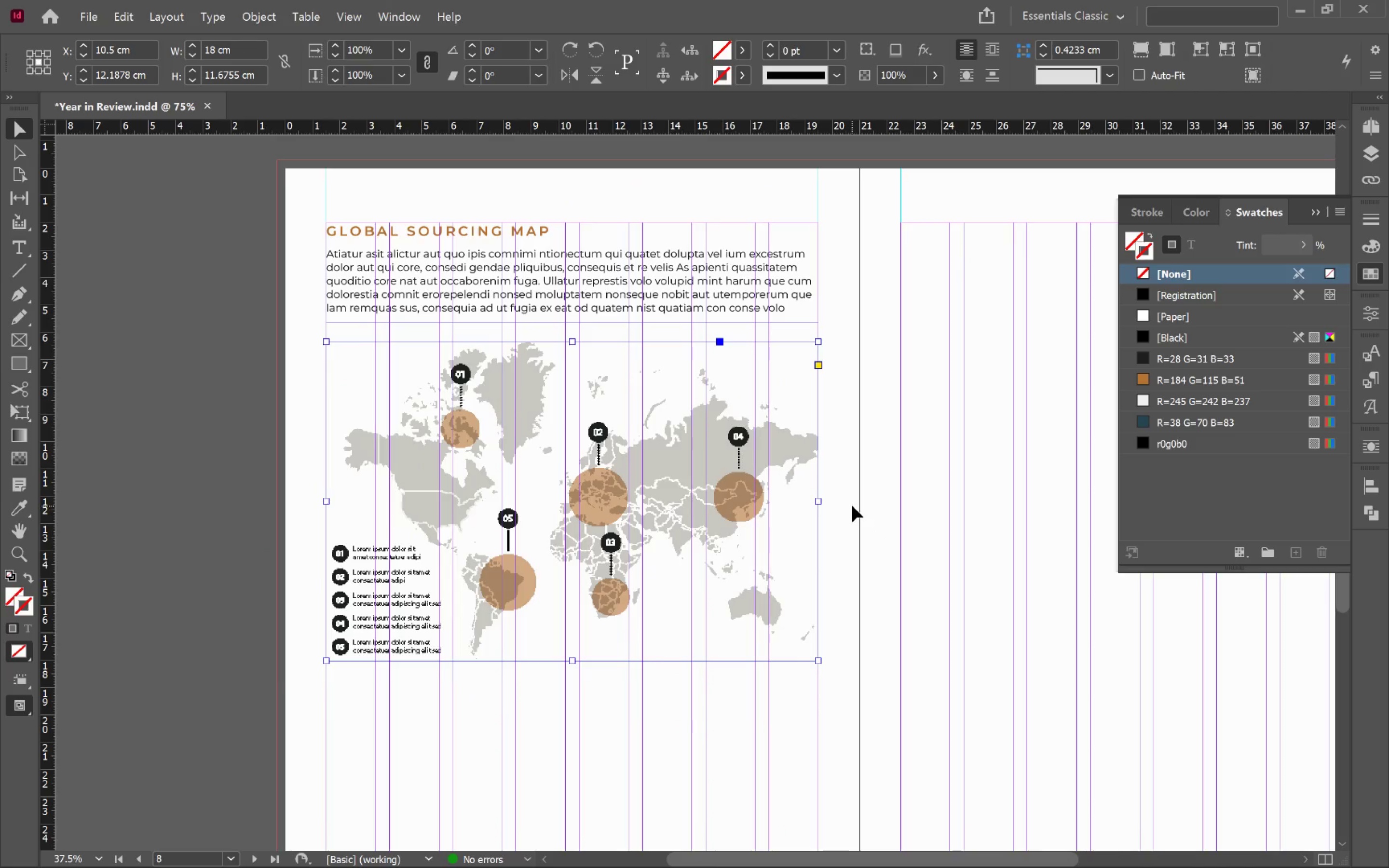 
left_click([844, 500])
 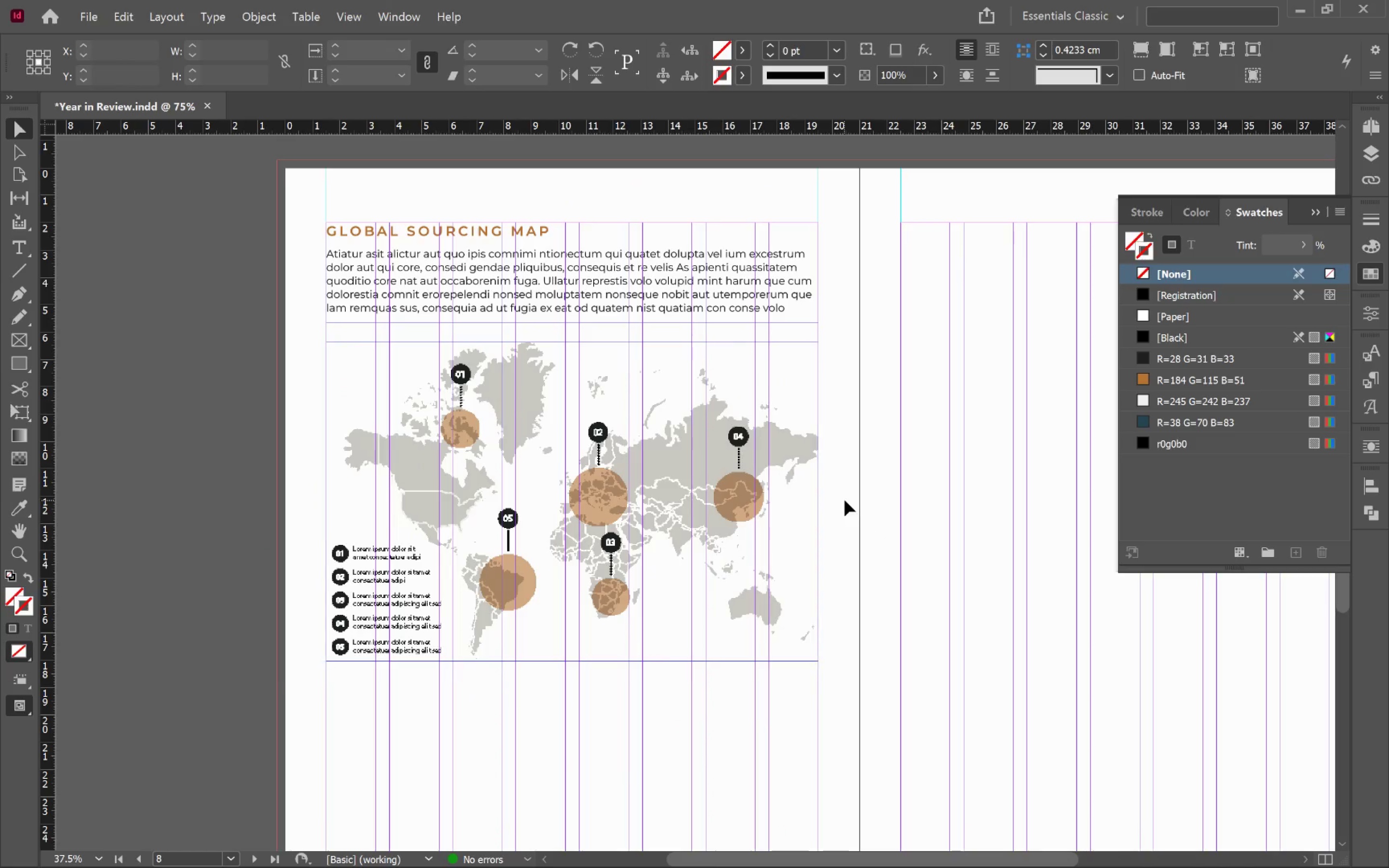 
type(ewv)
 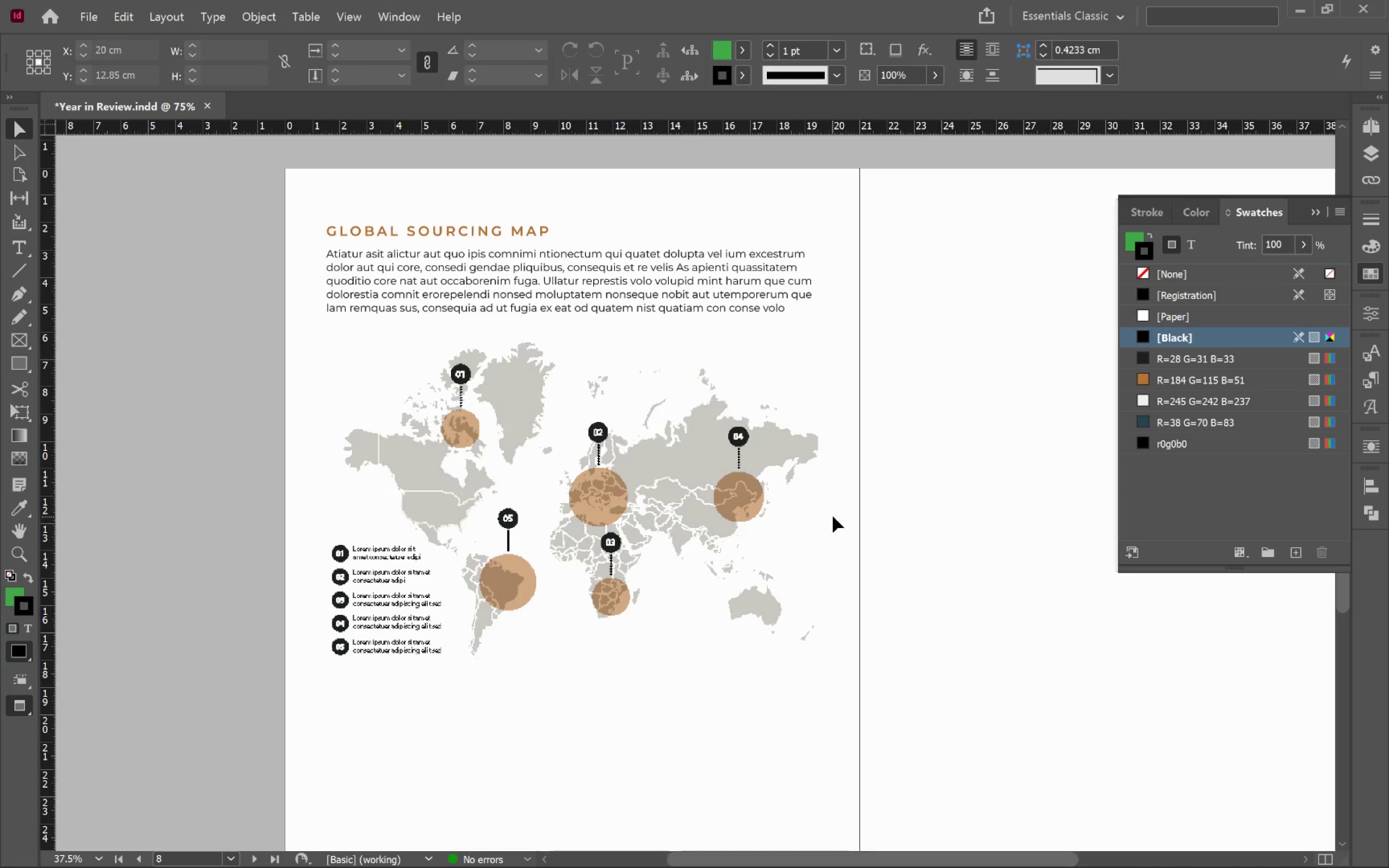 
left_click([835, 510])
 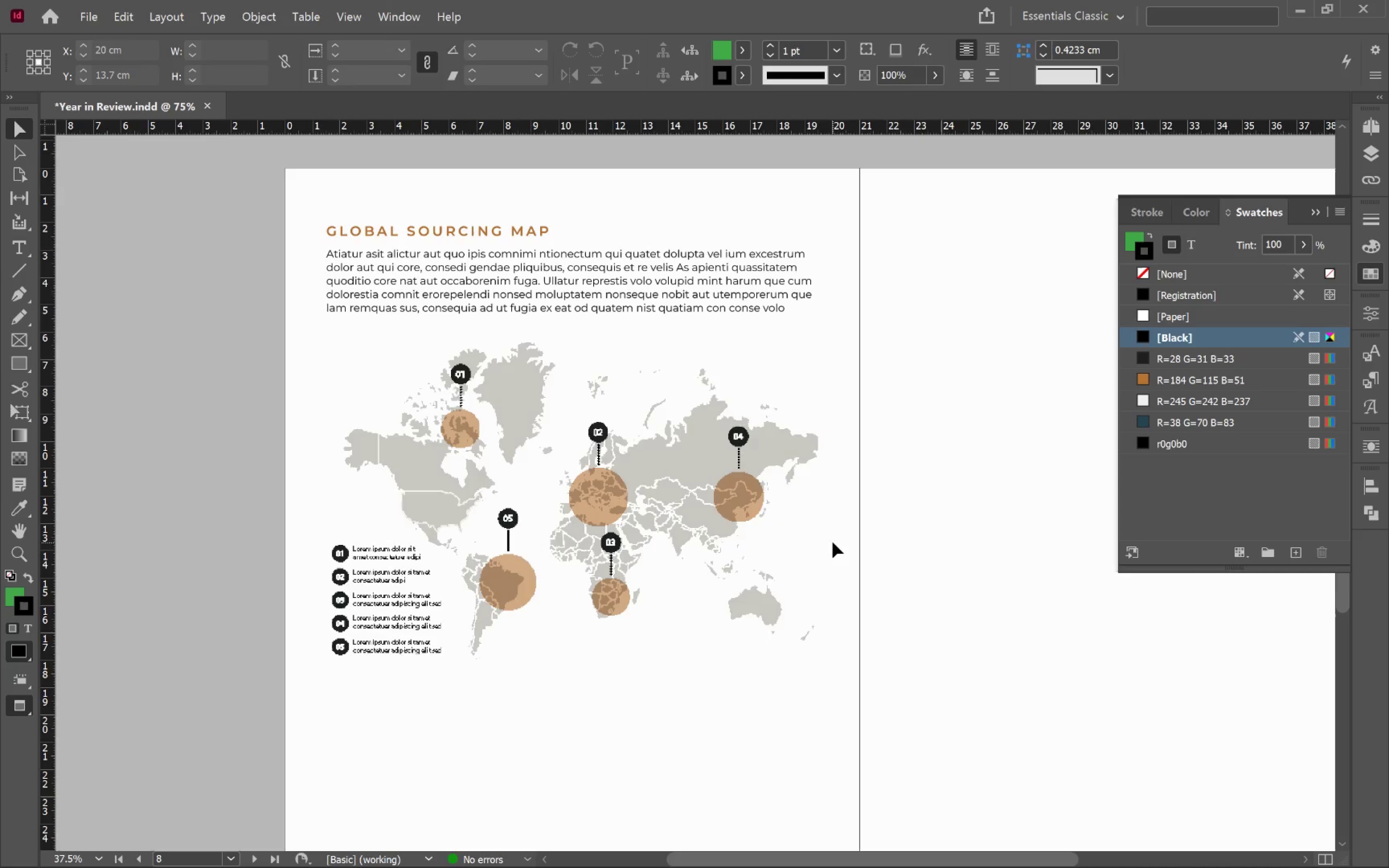 
scroll: coordinate [839, 531], scroll_direction: down, amount: 4.0
 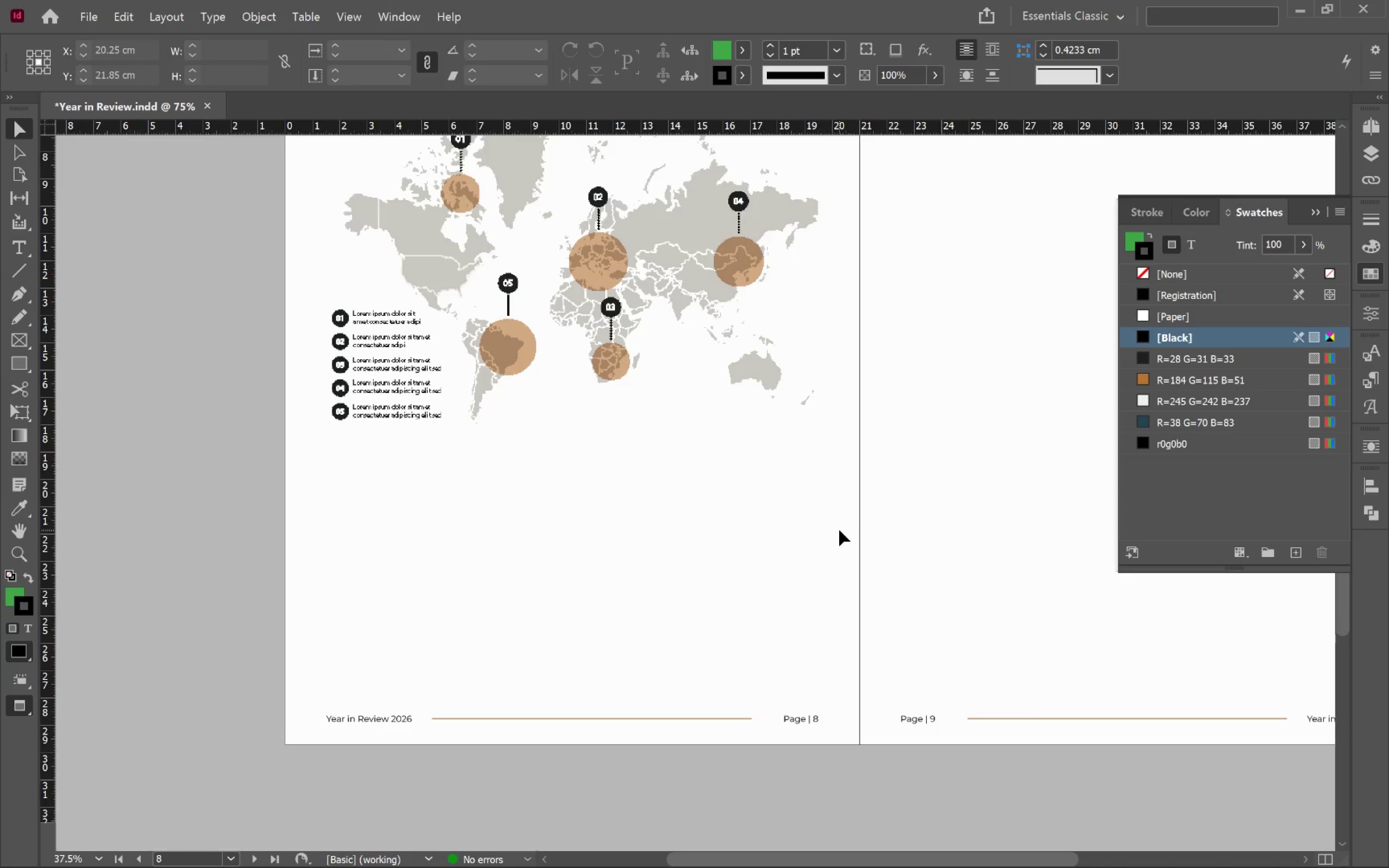 
key(W)
 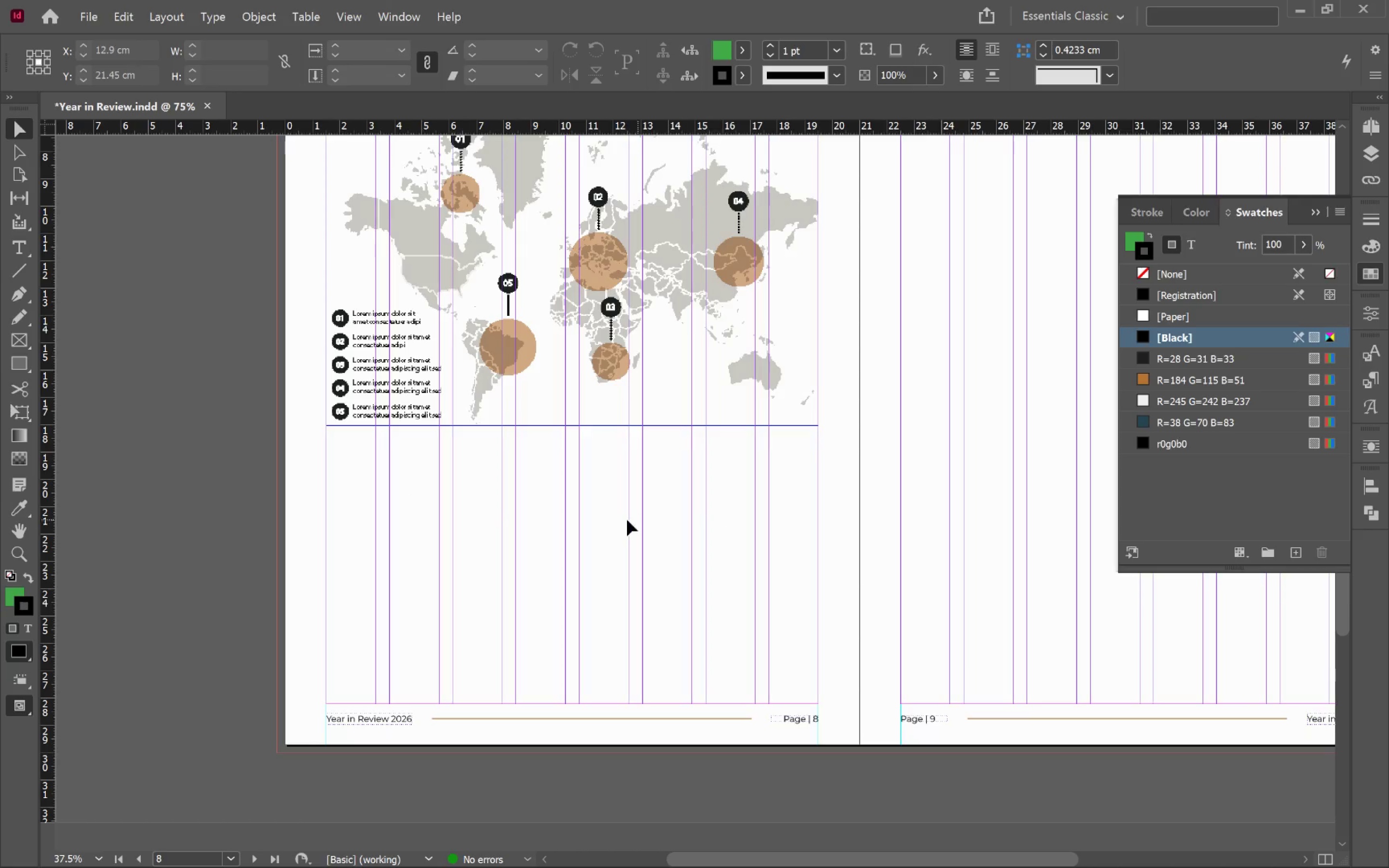 
left_click([620, 520])
 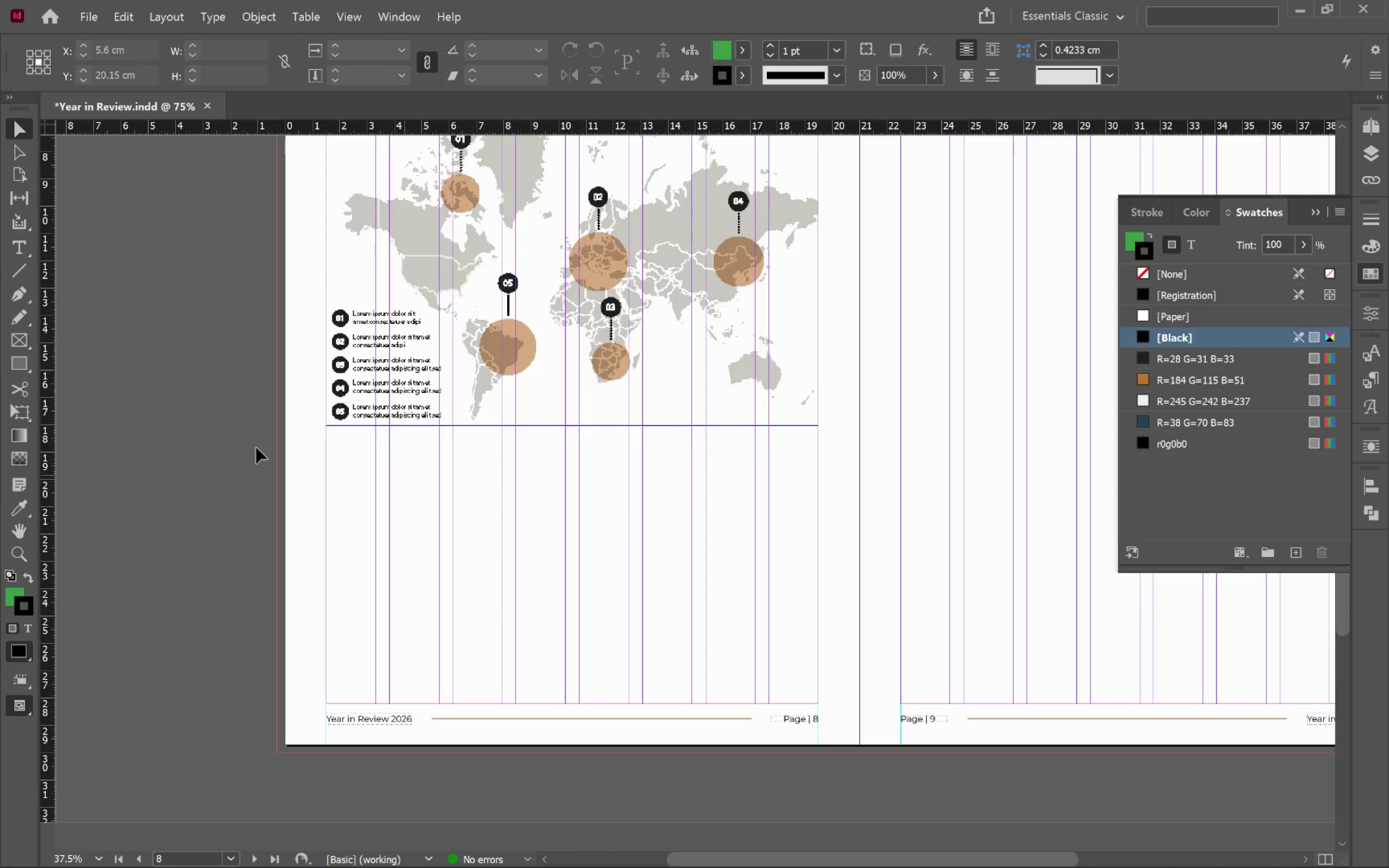 
left_click([18, 340])
 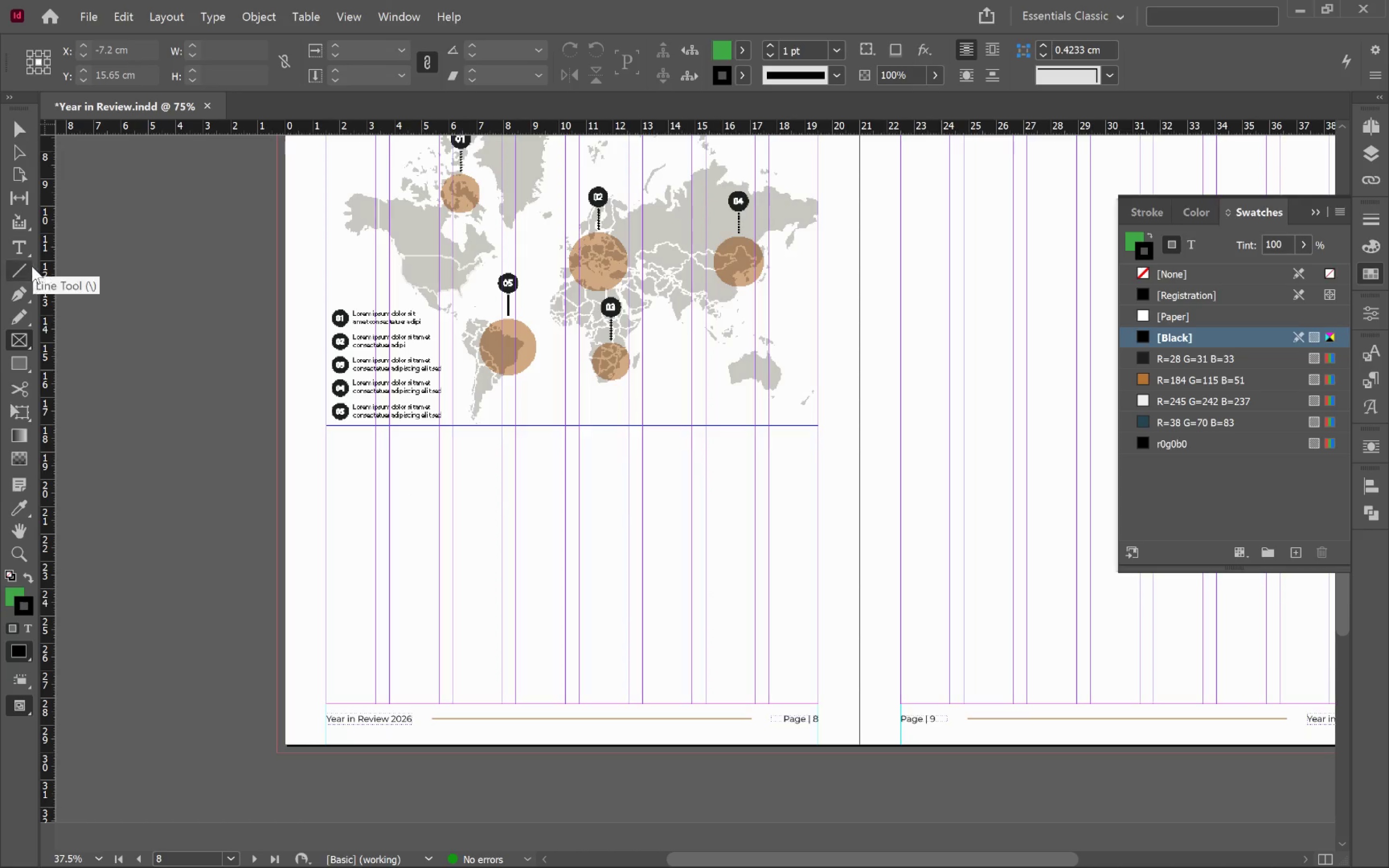 
left_click([23, 247])
 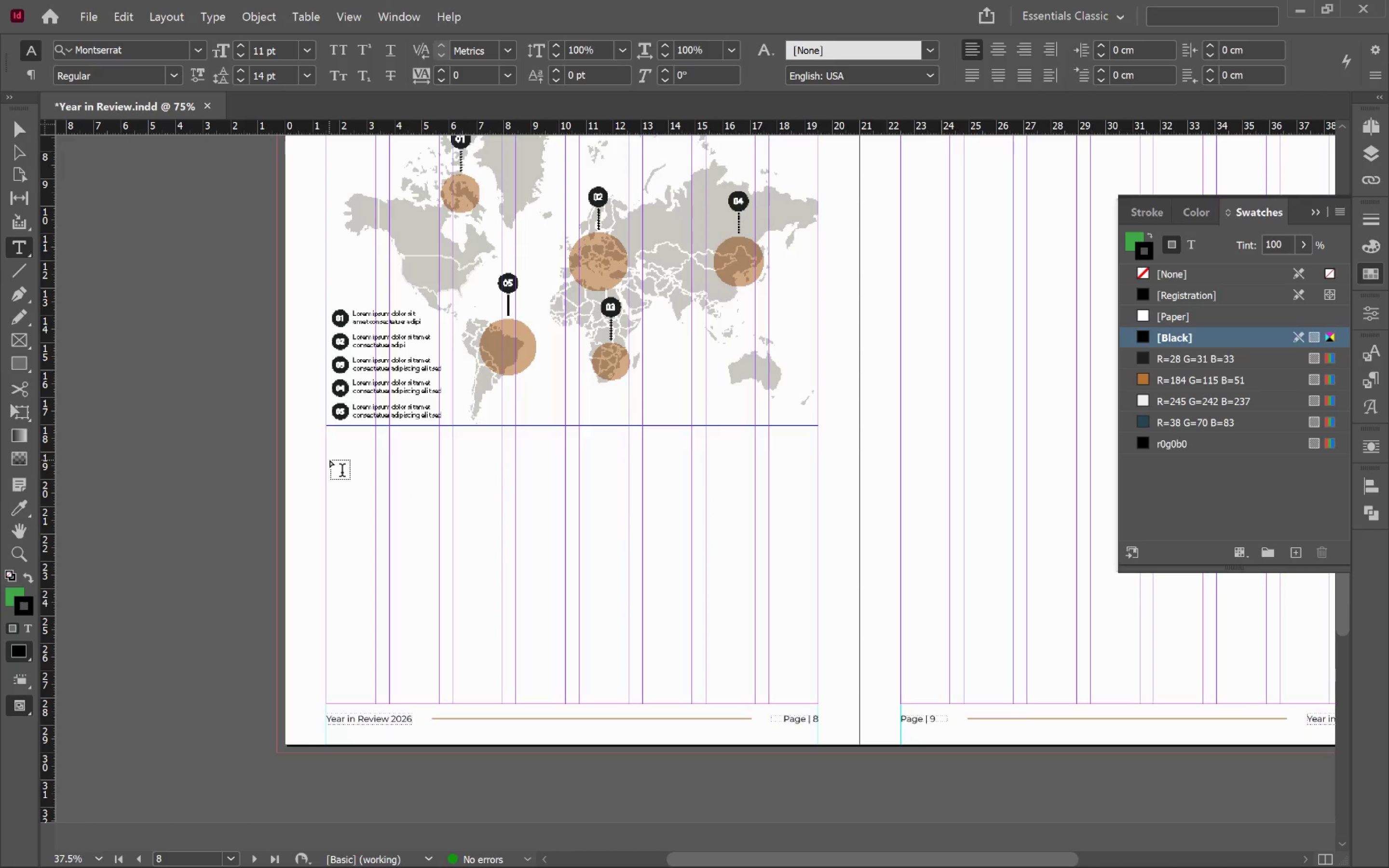 
left_click_drag(start_coordinate=[327, 461], to_coordinate=[500, 702])
 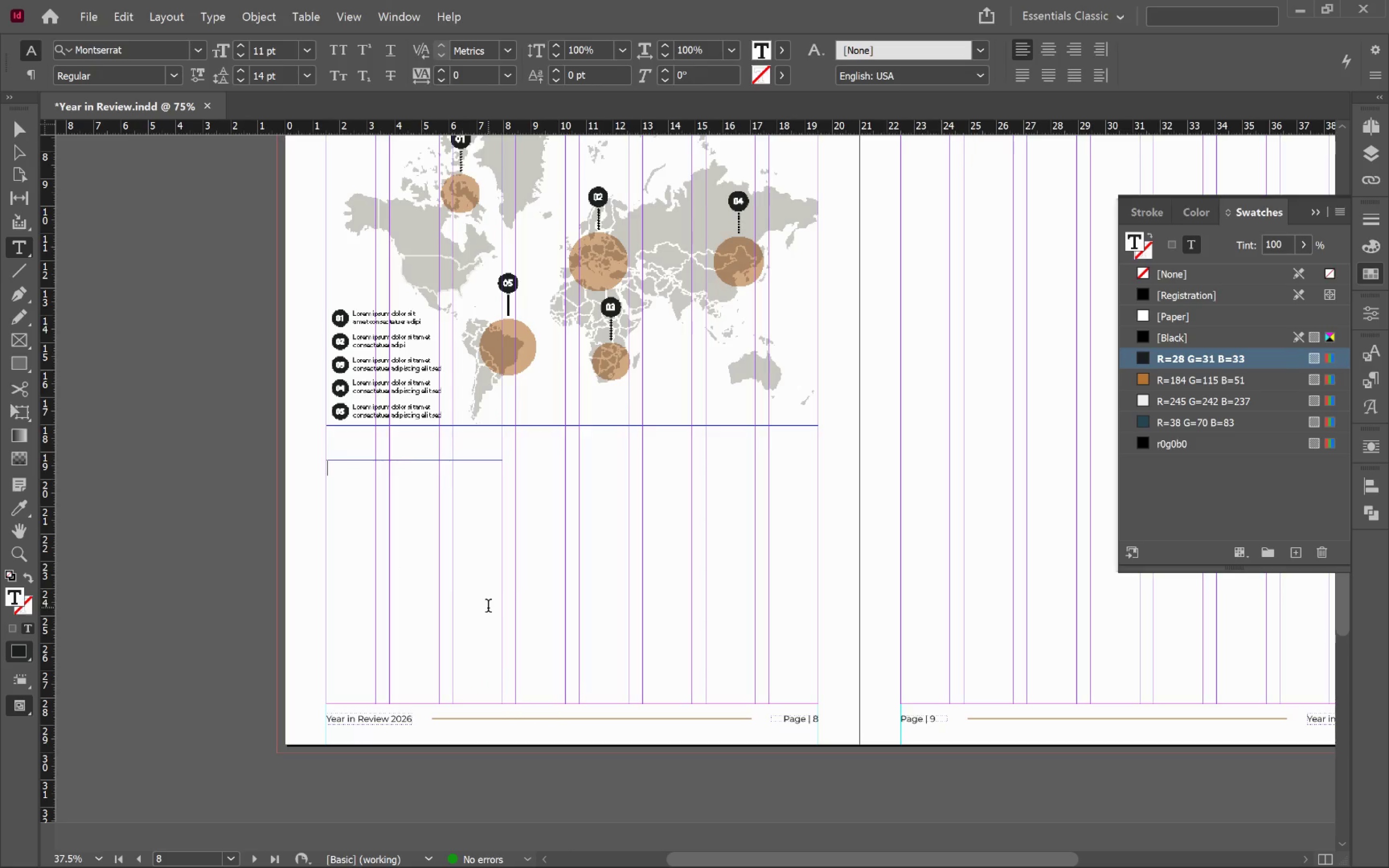 
key(V)
 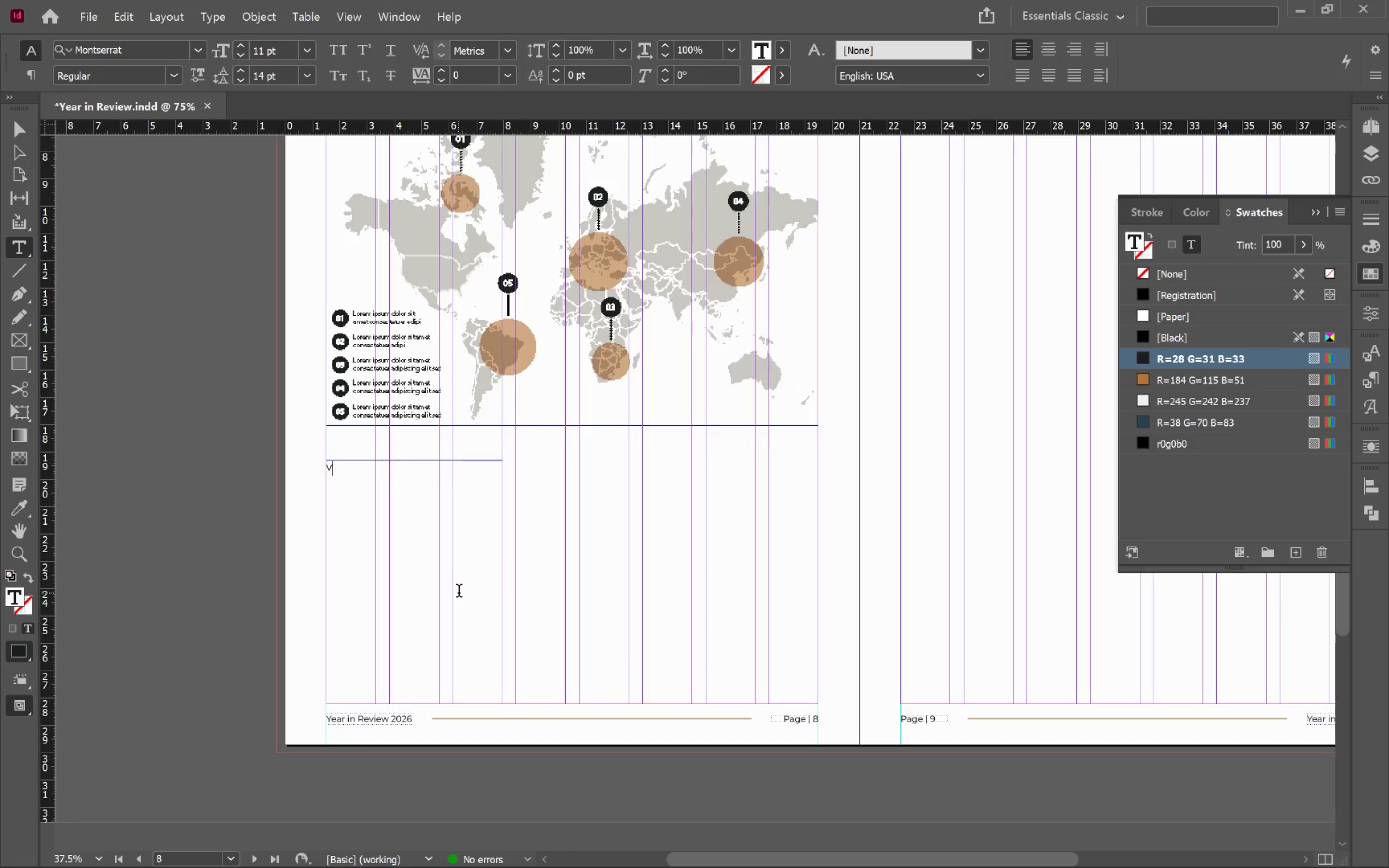 
hold_key(key=ControlLeft, duration=0.46)
left_click([463, 593])
 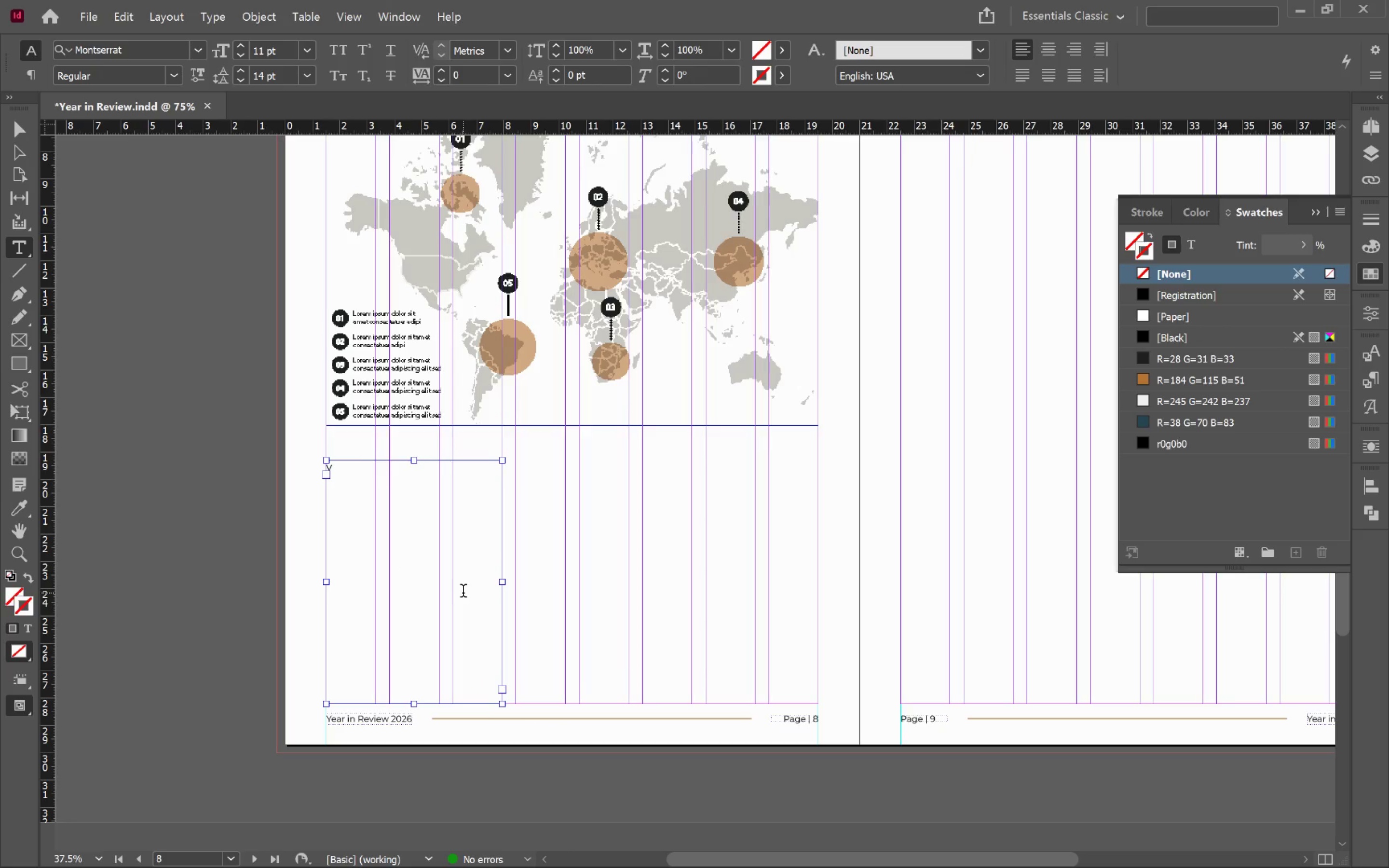 
key(V)
 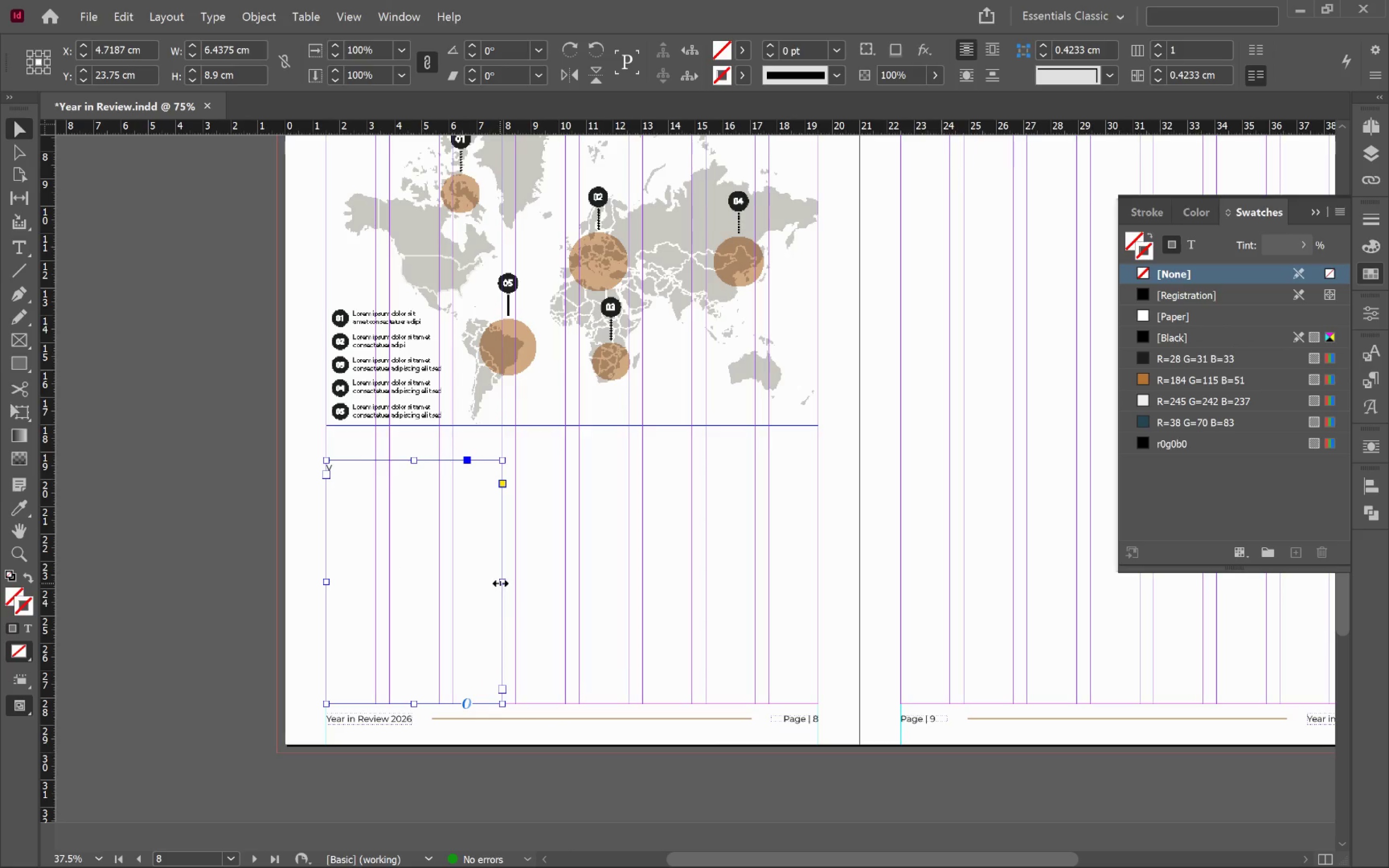 
left_click_drag(start_coordinate=[502, 583], to_coordinate=[438, 591])
 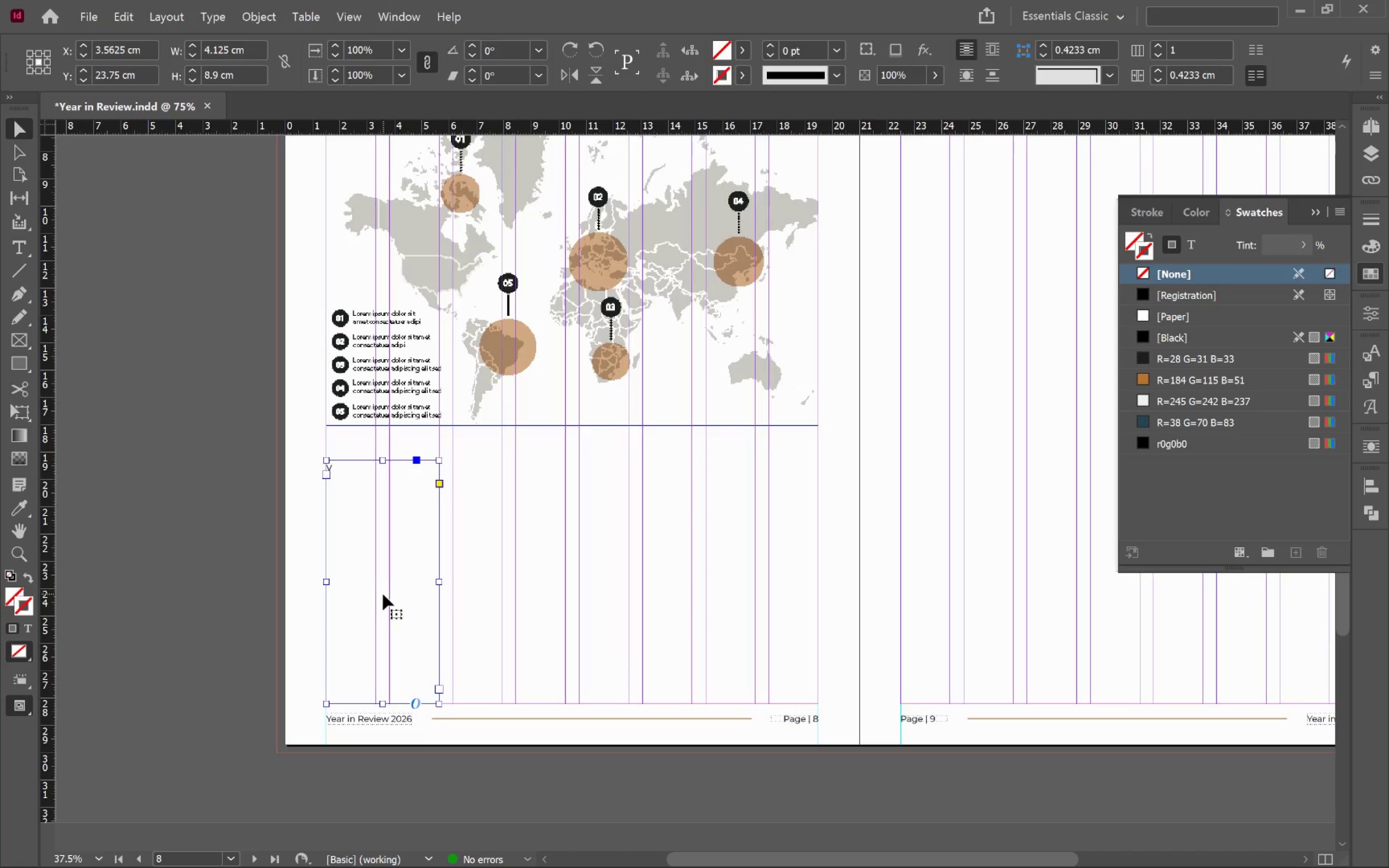 
hold_key(key=AltLeft, duration=2.25)
left_click_drag(start_coordinate=[381, 603], to_coordinate=[509, 598])
 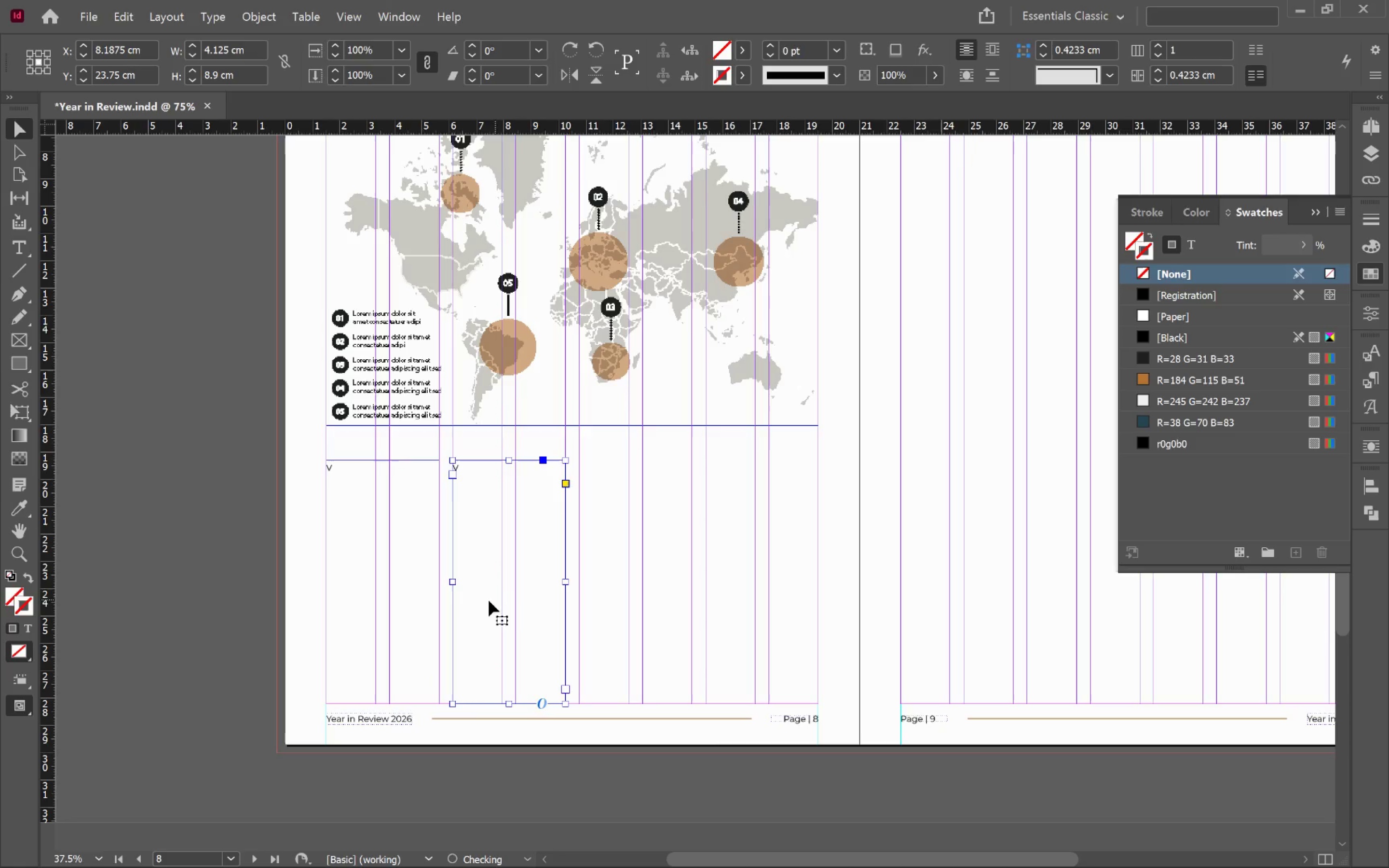 
hold_key(key=ShiftLeft, duration=1.97)
 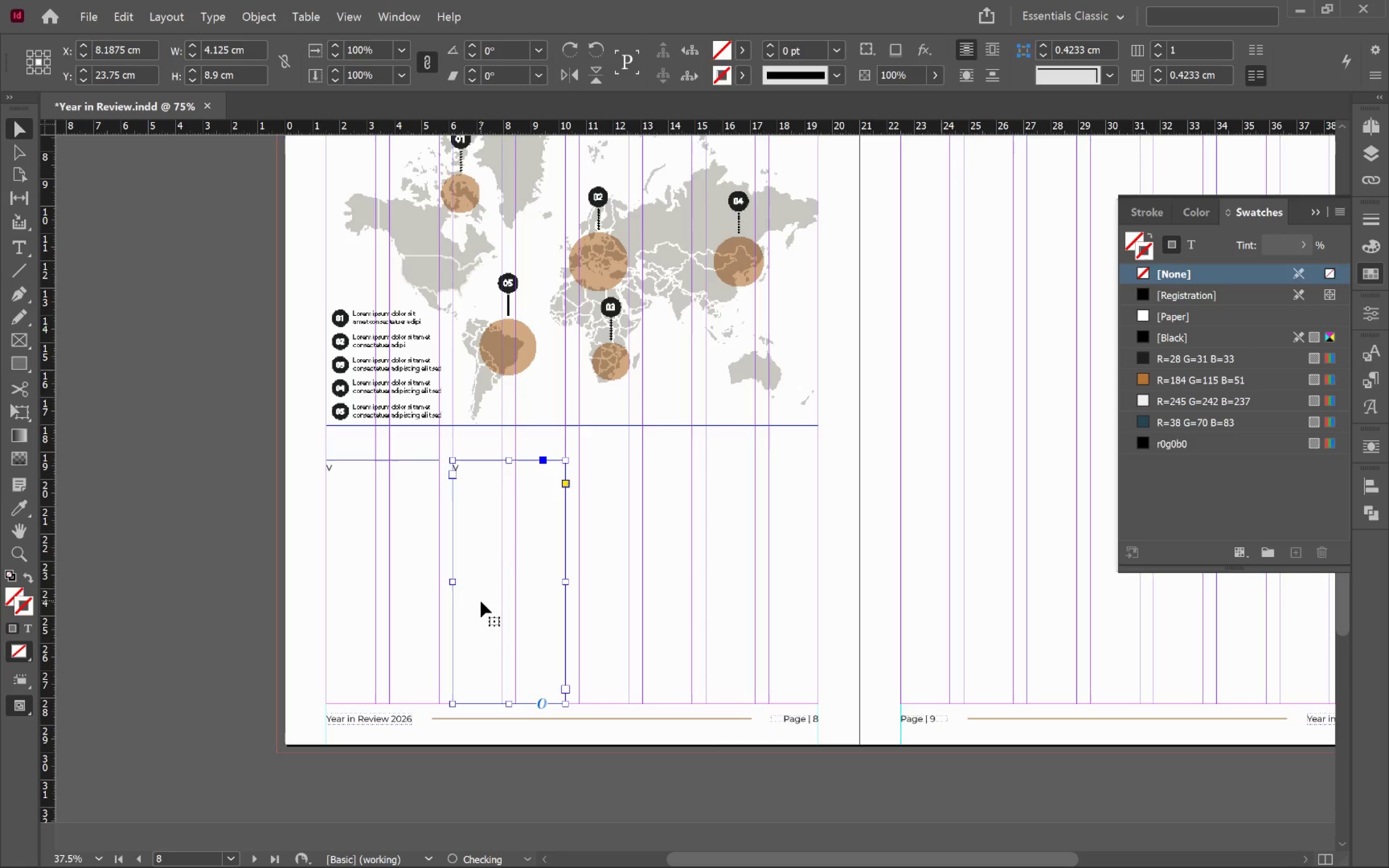 
hold_key(key=AltLeft, duration=2.71)
left_click_drag(start_coordinate=[480, 602], to_coordinate=[609, 611])
 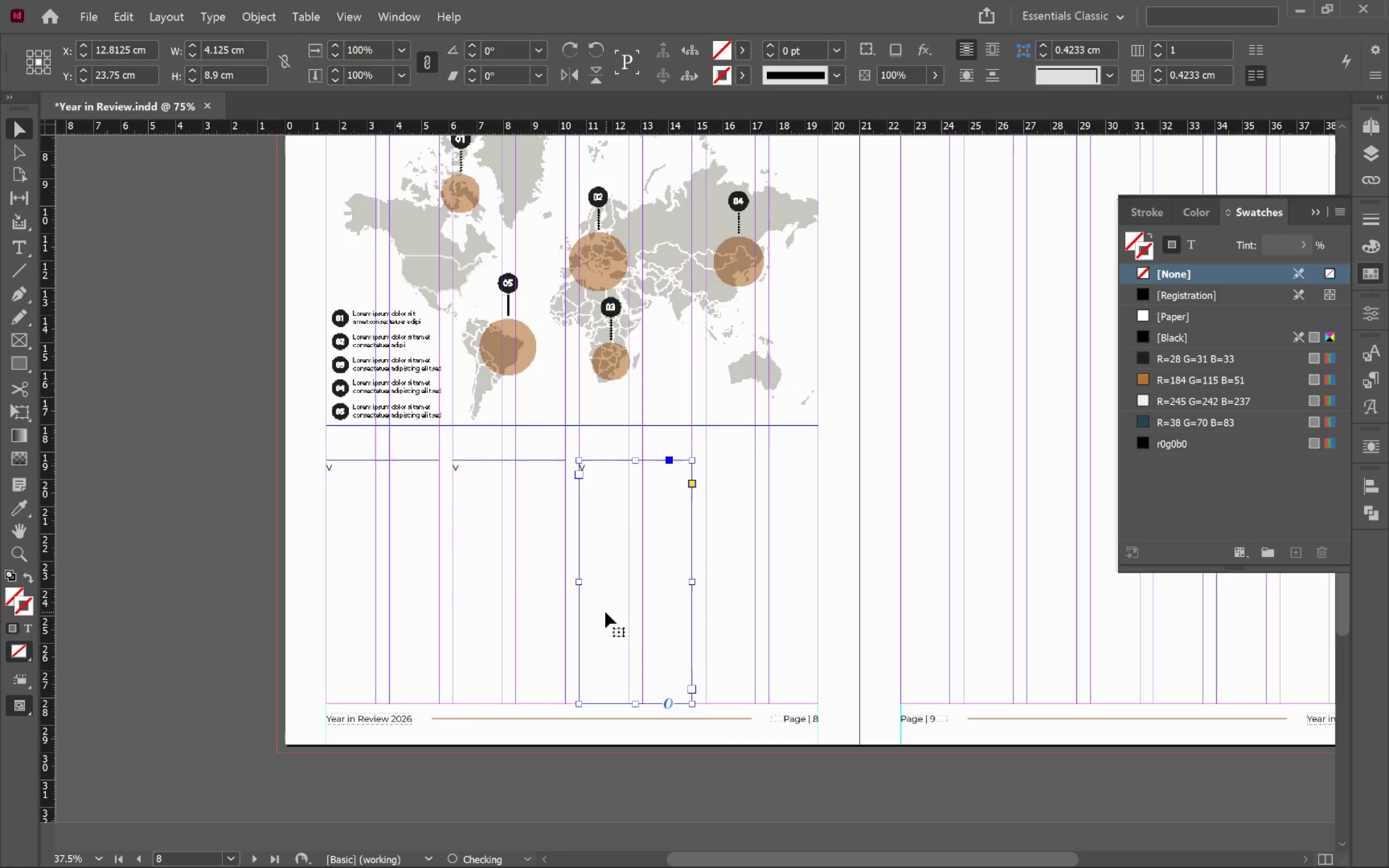 
hold_key(key=ShiftLeft, duration=2.48)
 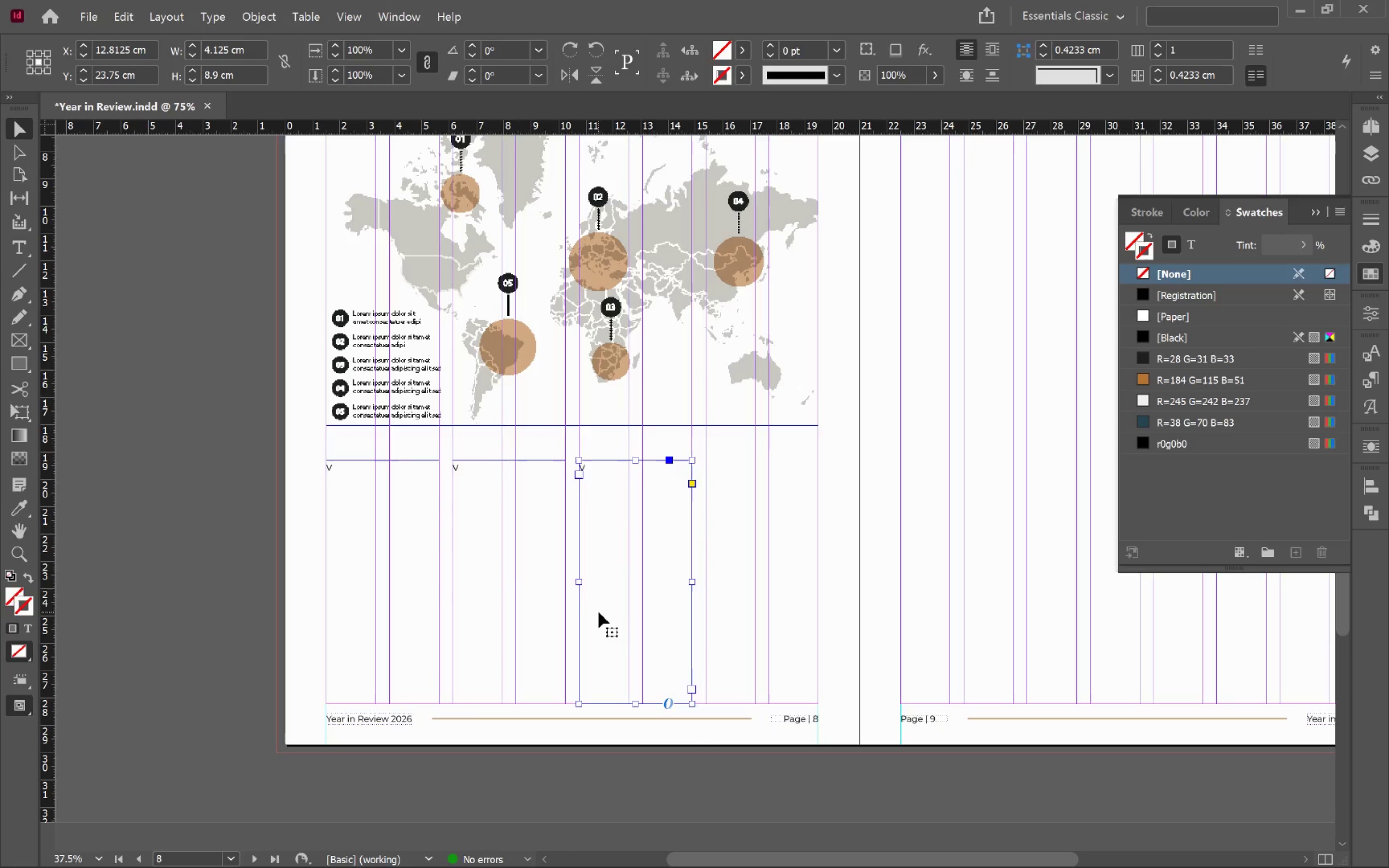 
left_click_drag(start_coordinate=[599, 612], to_coordinate=[729, 615])
 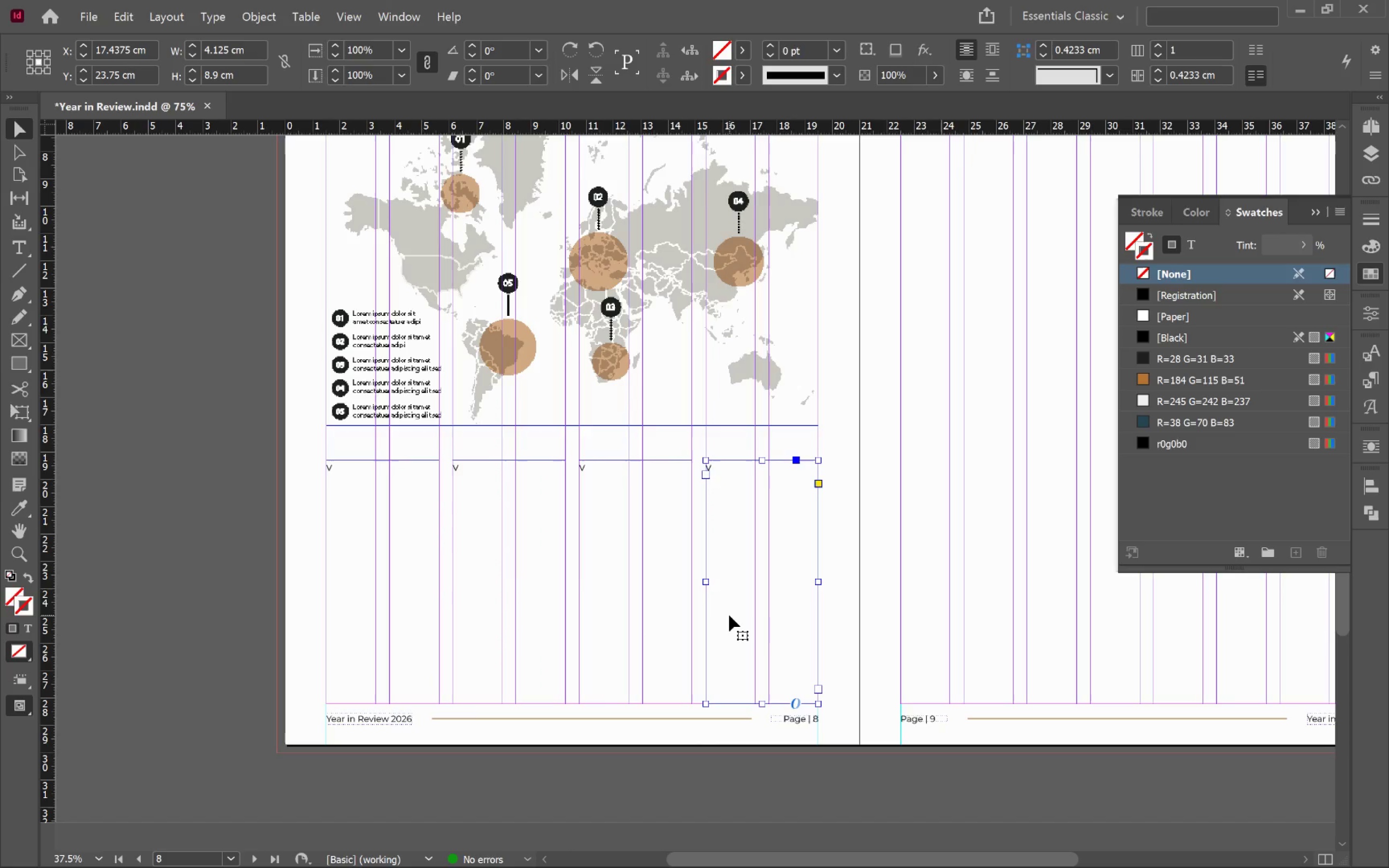 
hold_key(key=AltLeft, duration=1.51)
 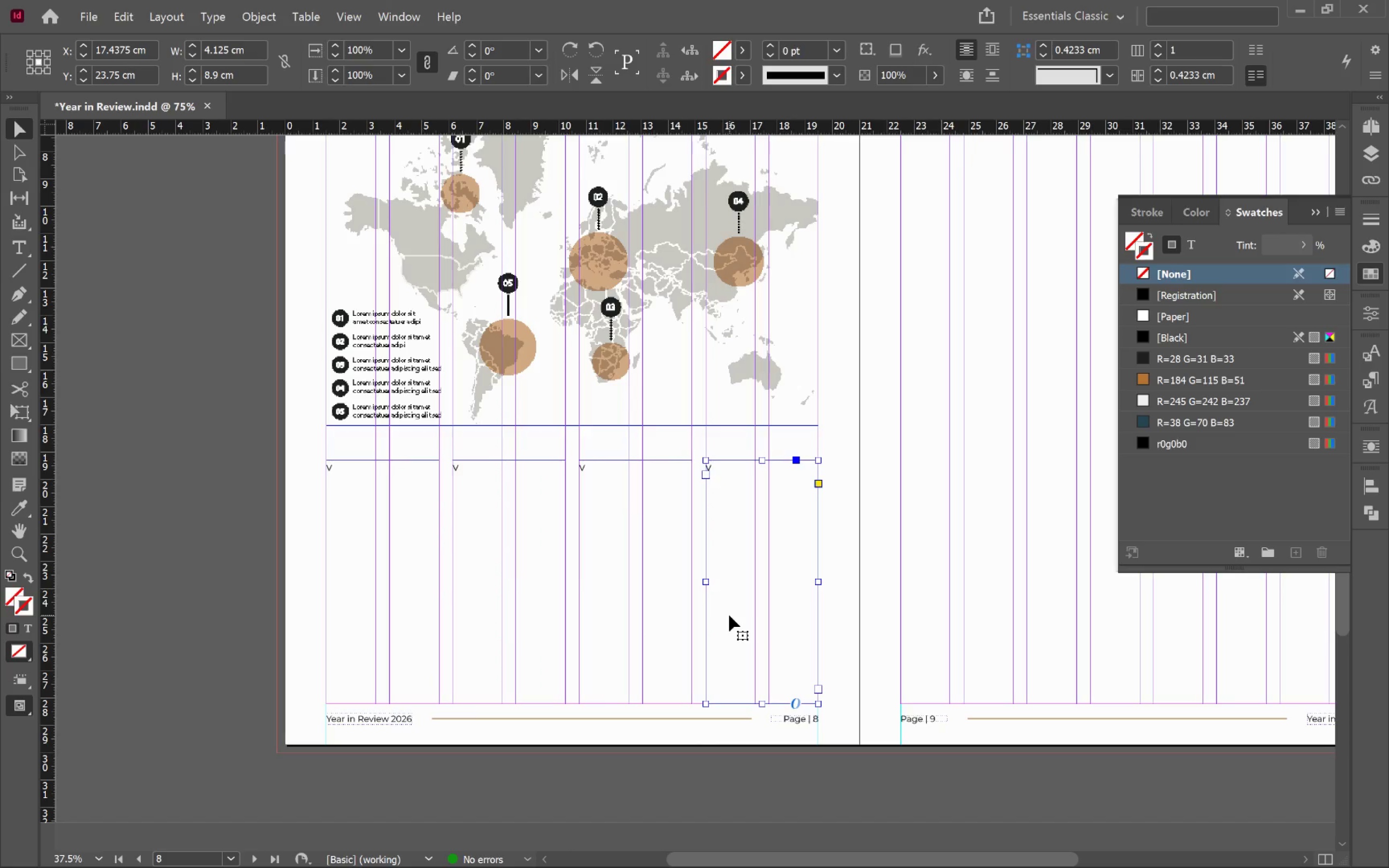 
hold_key(key=ShiftLeft, duration=1.32)
 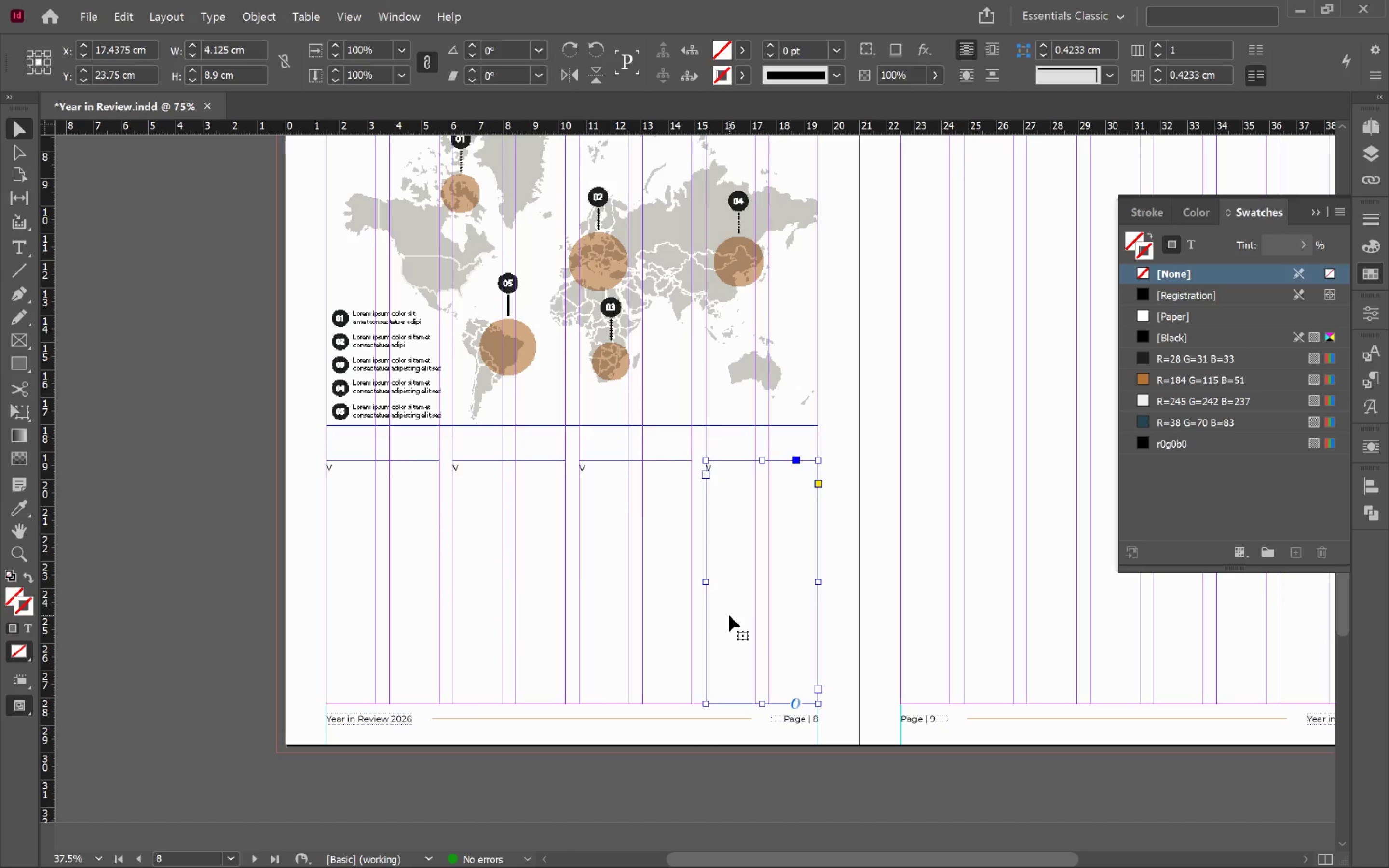 
wait(6.54)
 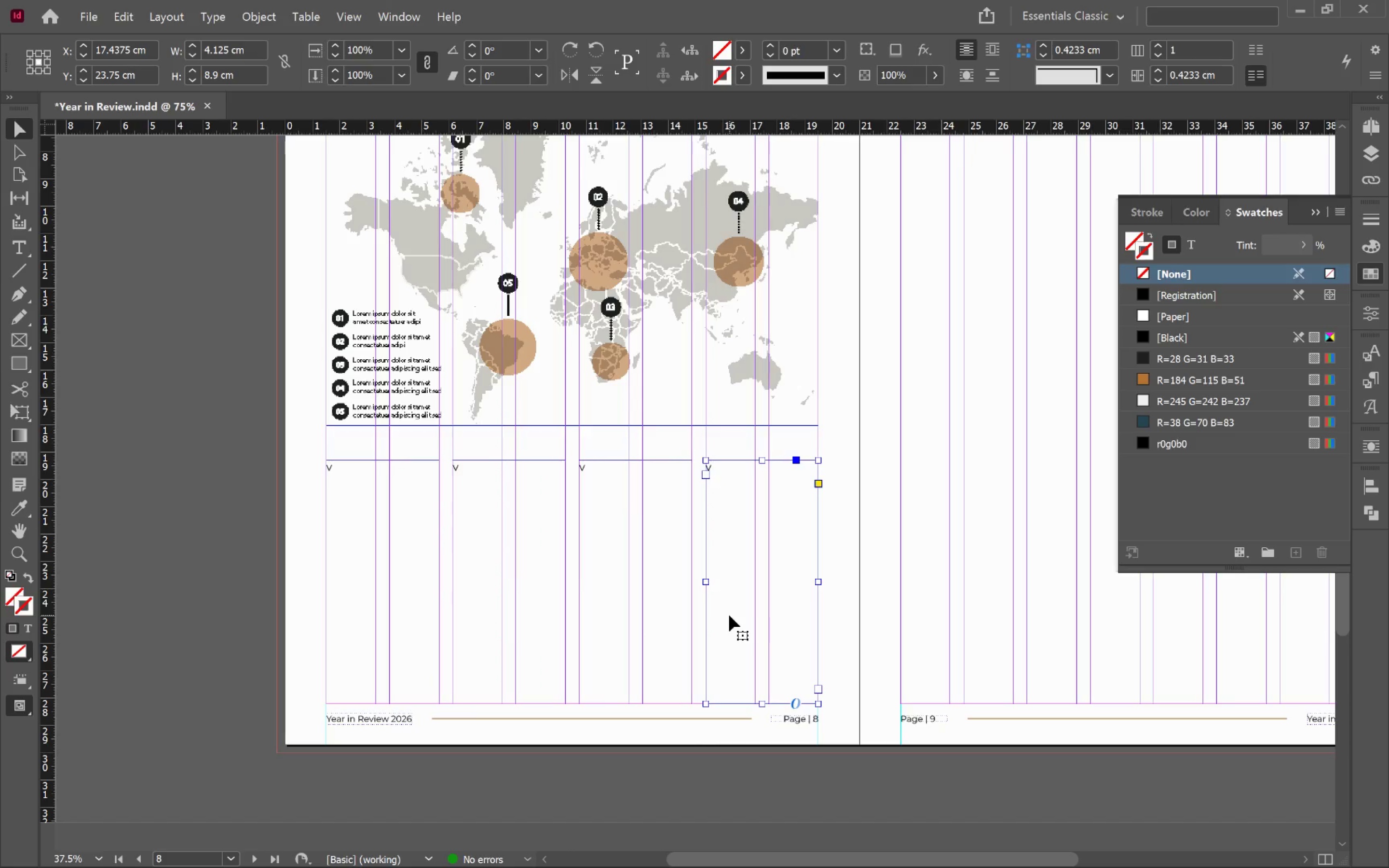 
left_click([736, 598])
 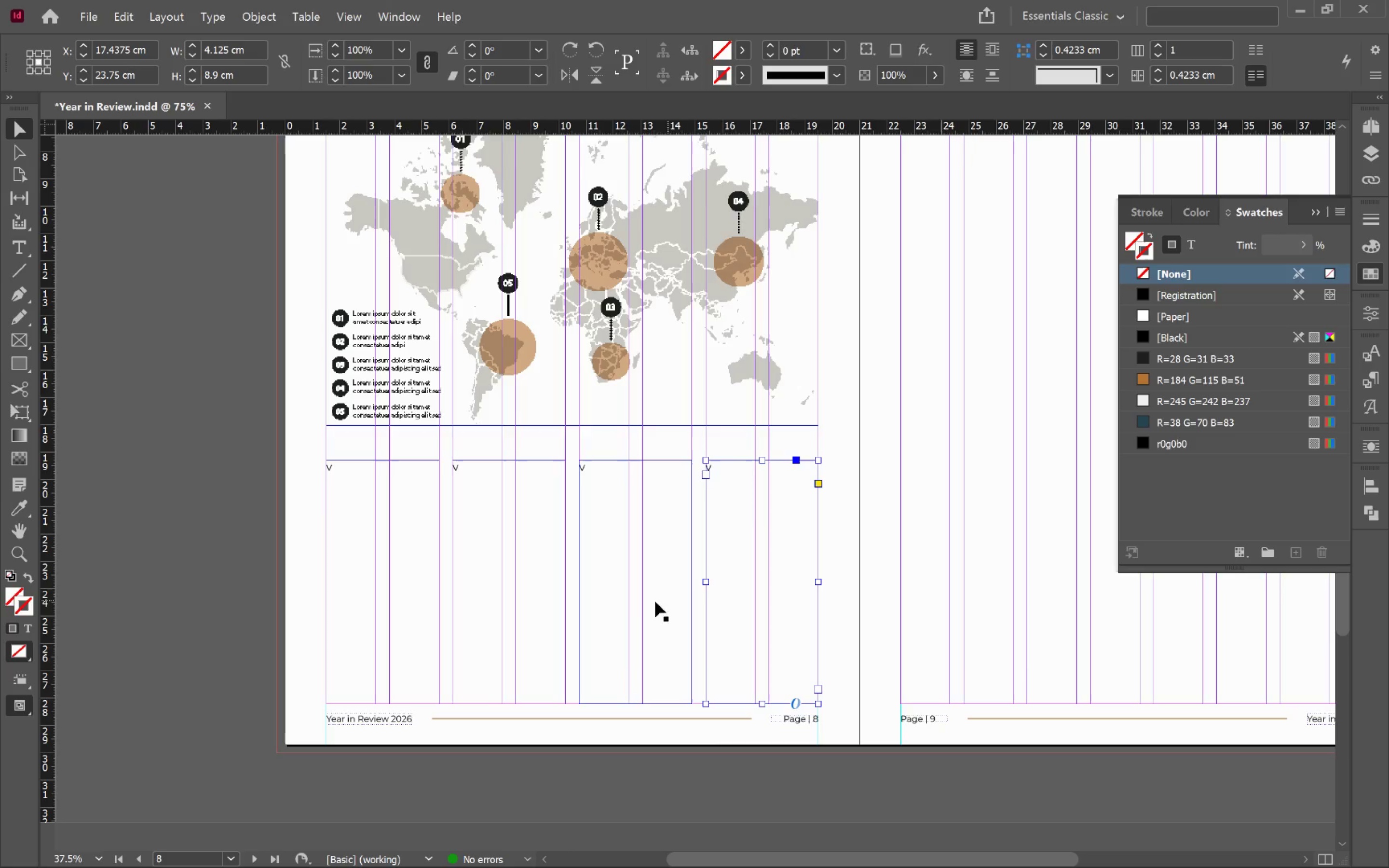 
hold_key(key=ControlLeft, duration=0.37)
double_click([631, 601])
 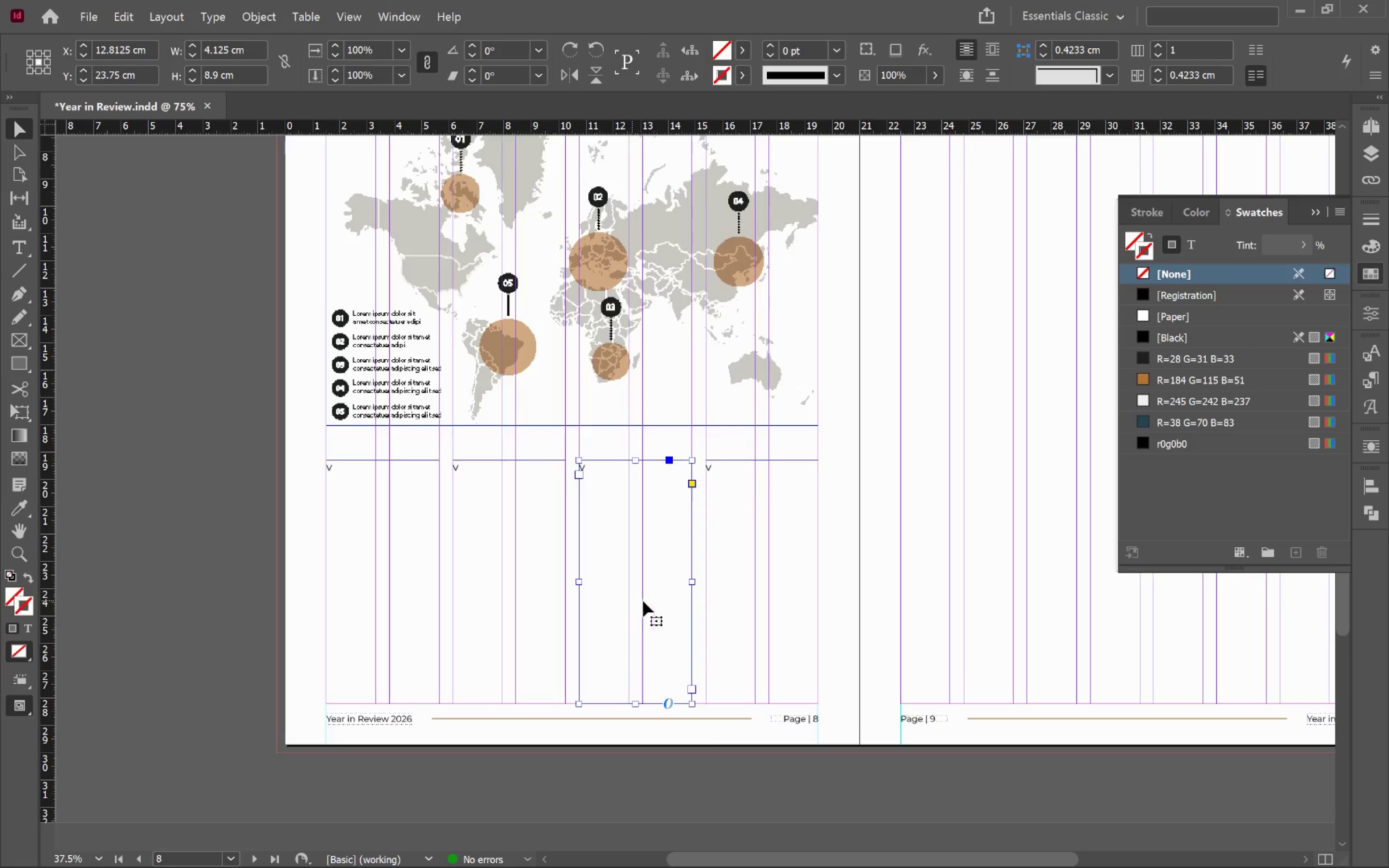 
hold_key(key=ShiftLeft, duration=0.4)
left_click([764, 617])
 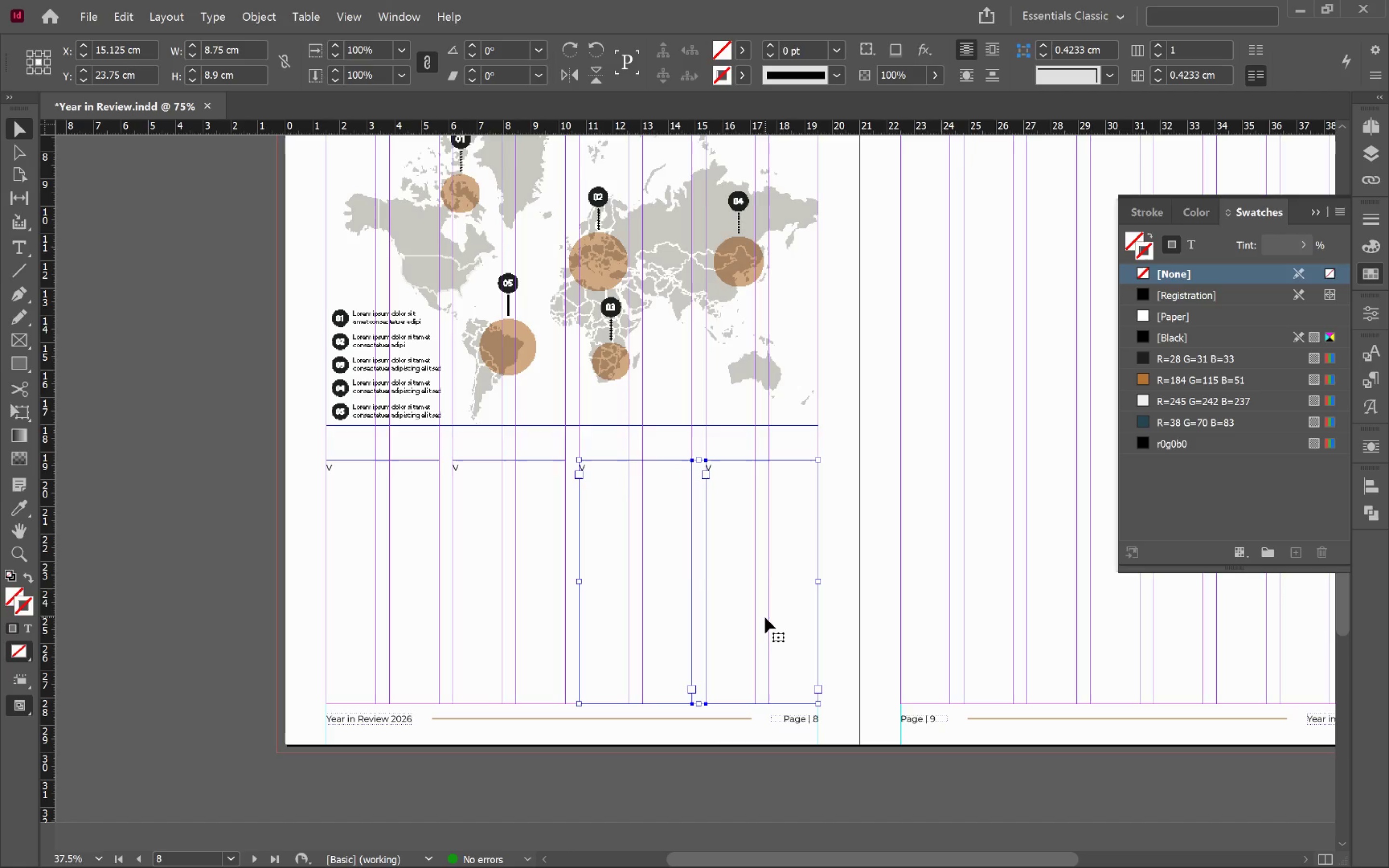 
key(Backspace)
 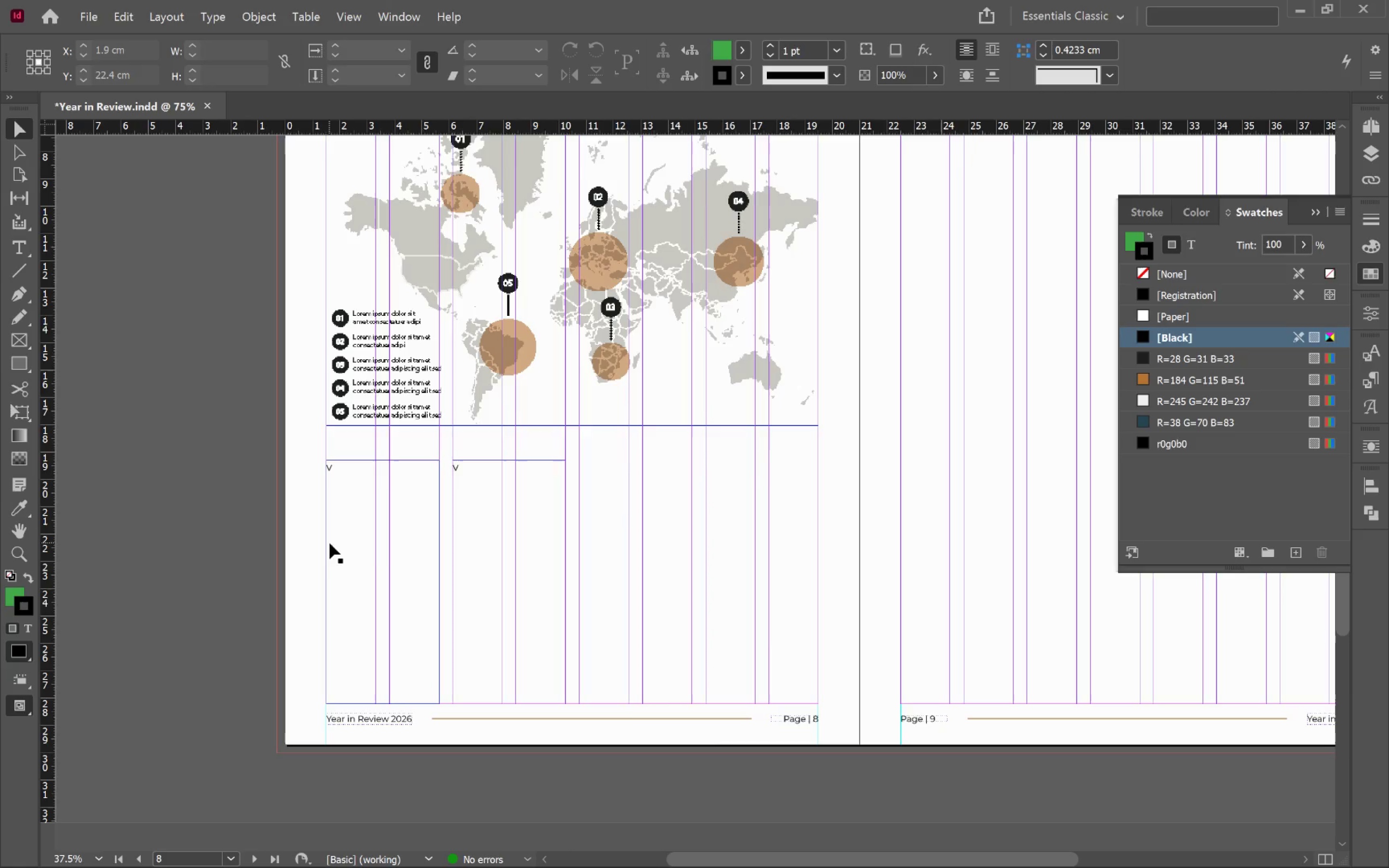 
left_click([400, 557])
 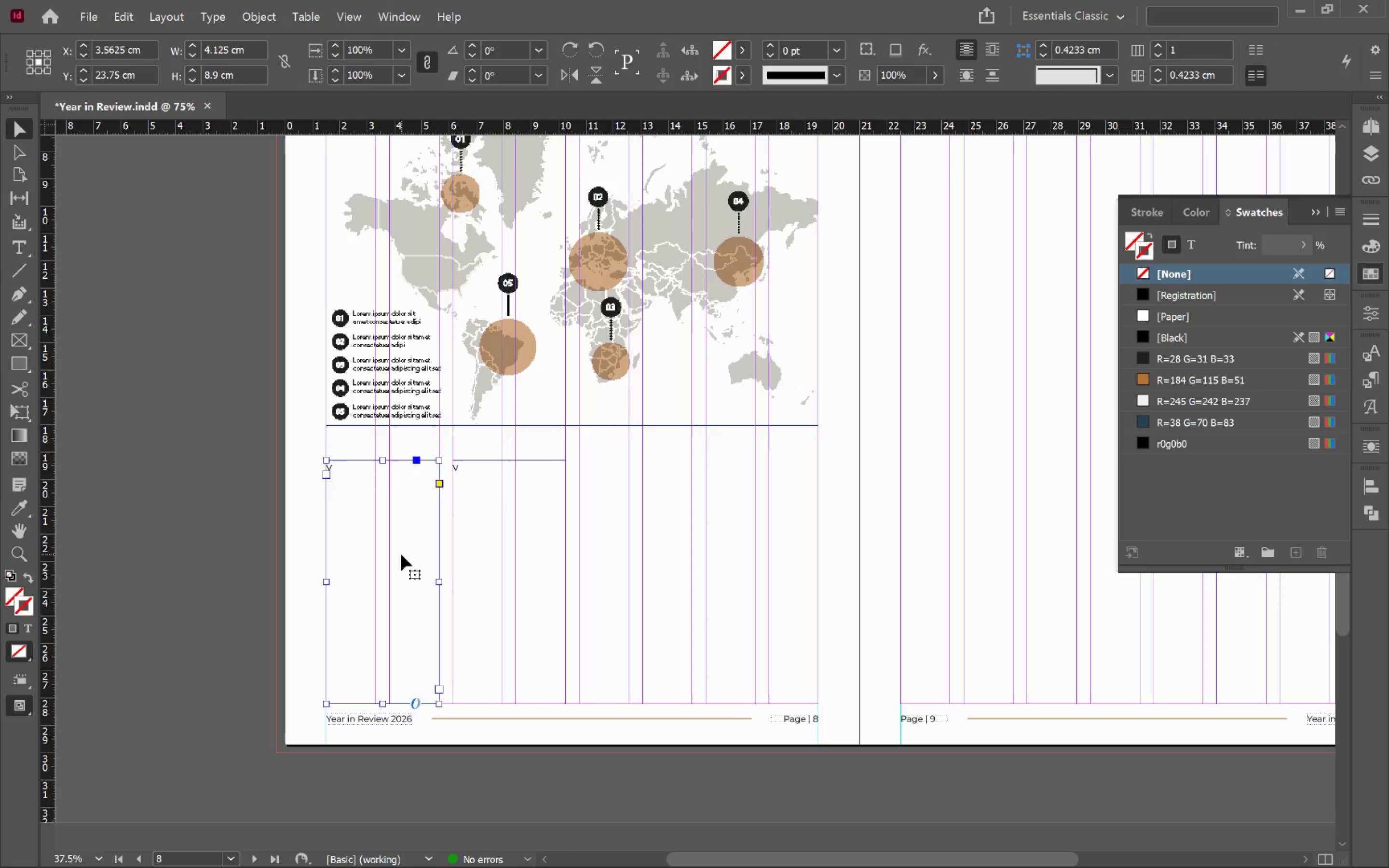 
double_click([401, 555])
 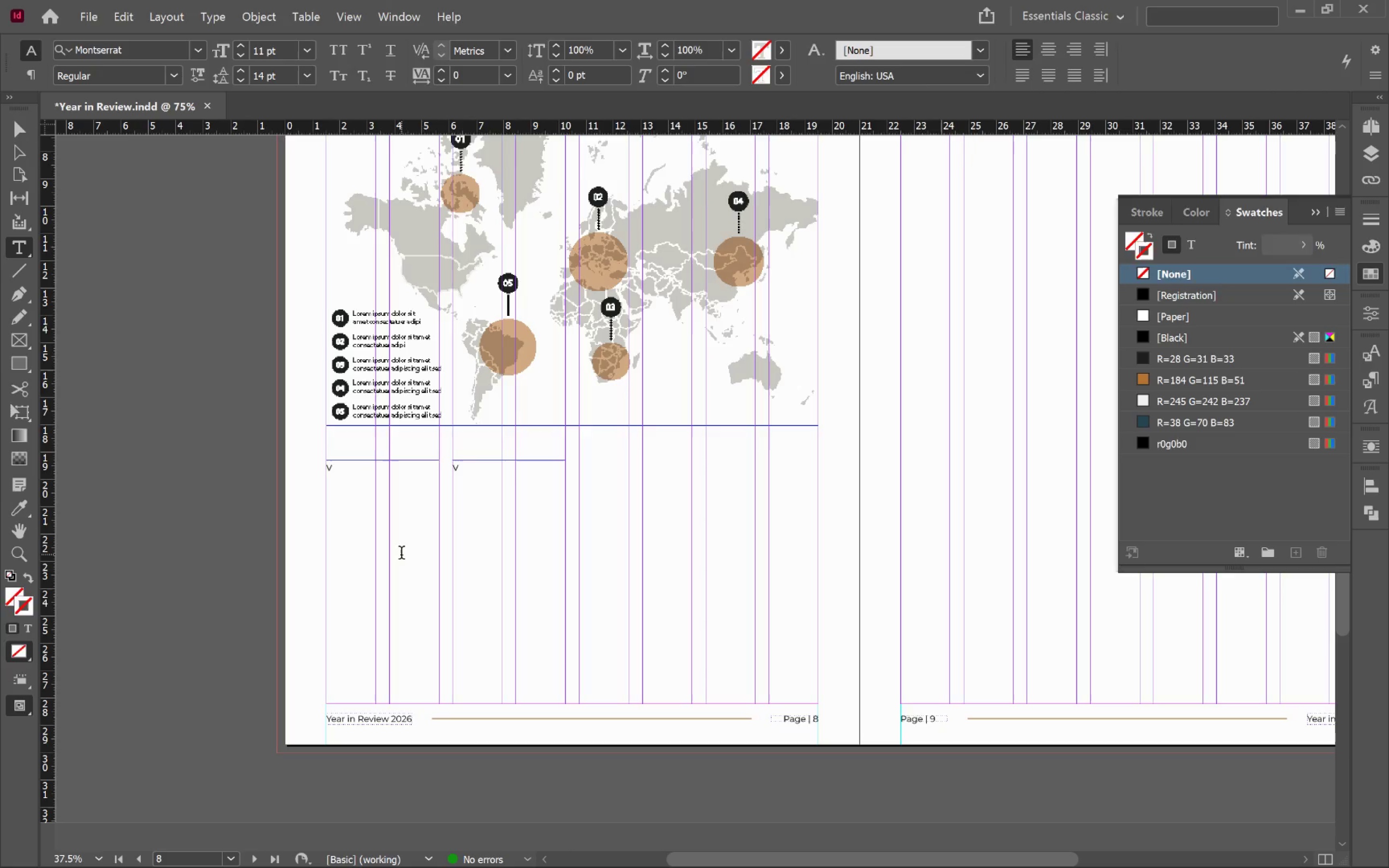 
key(Control+A)
 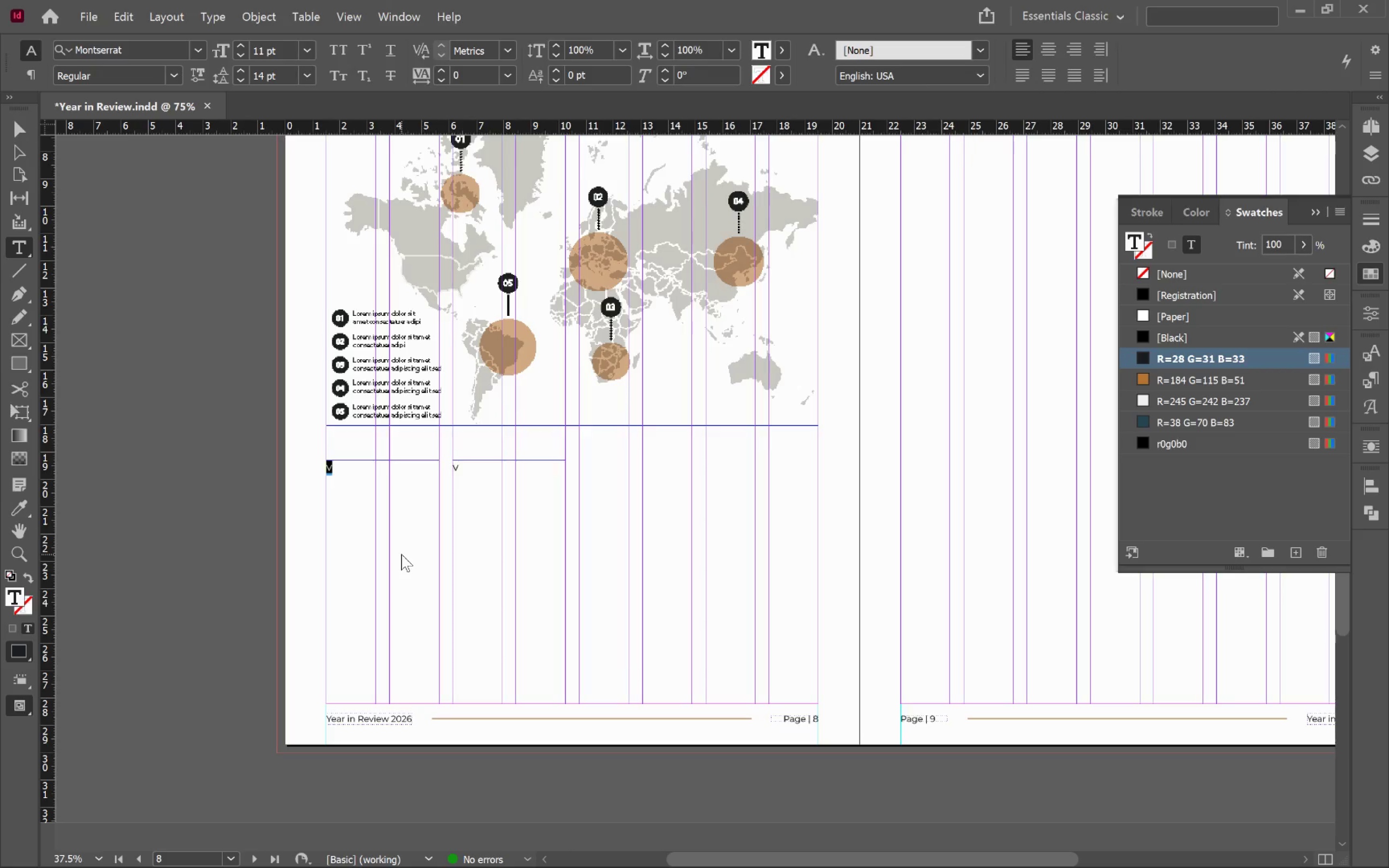 
key(Backspace)
 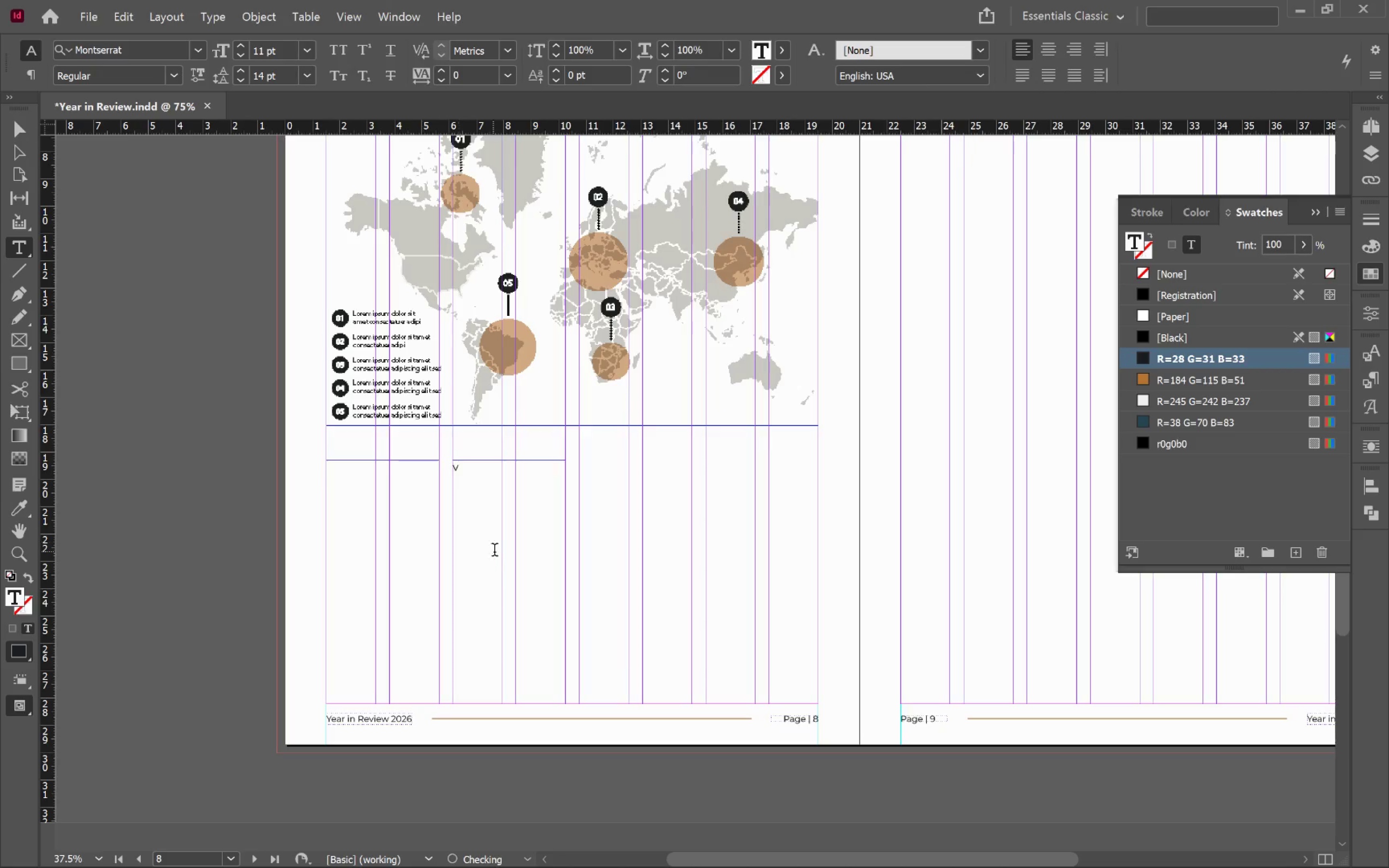 
left_click([497, 555])
 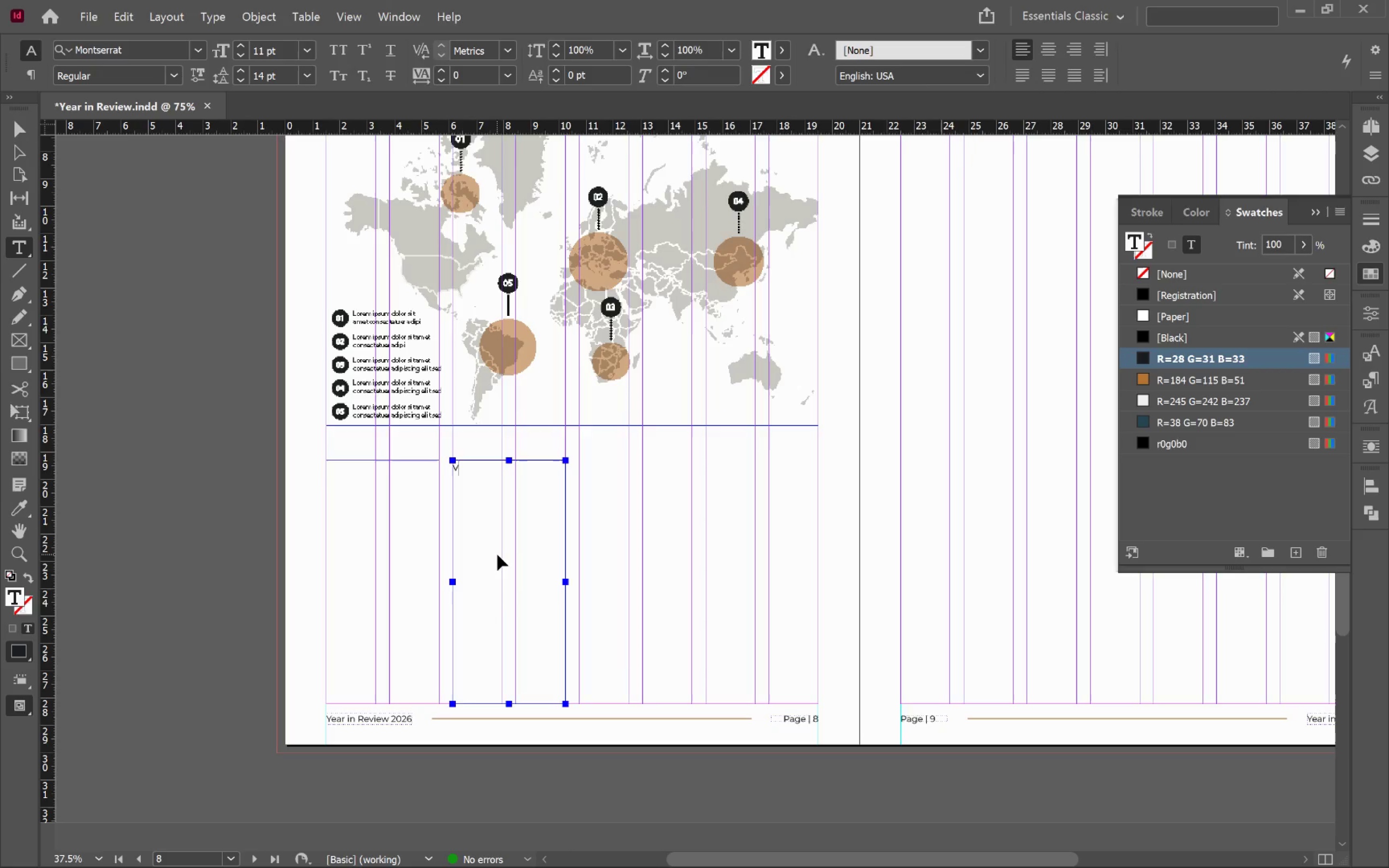 
key(Control+A)
 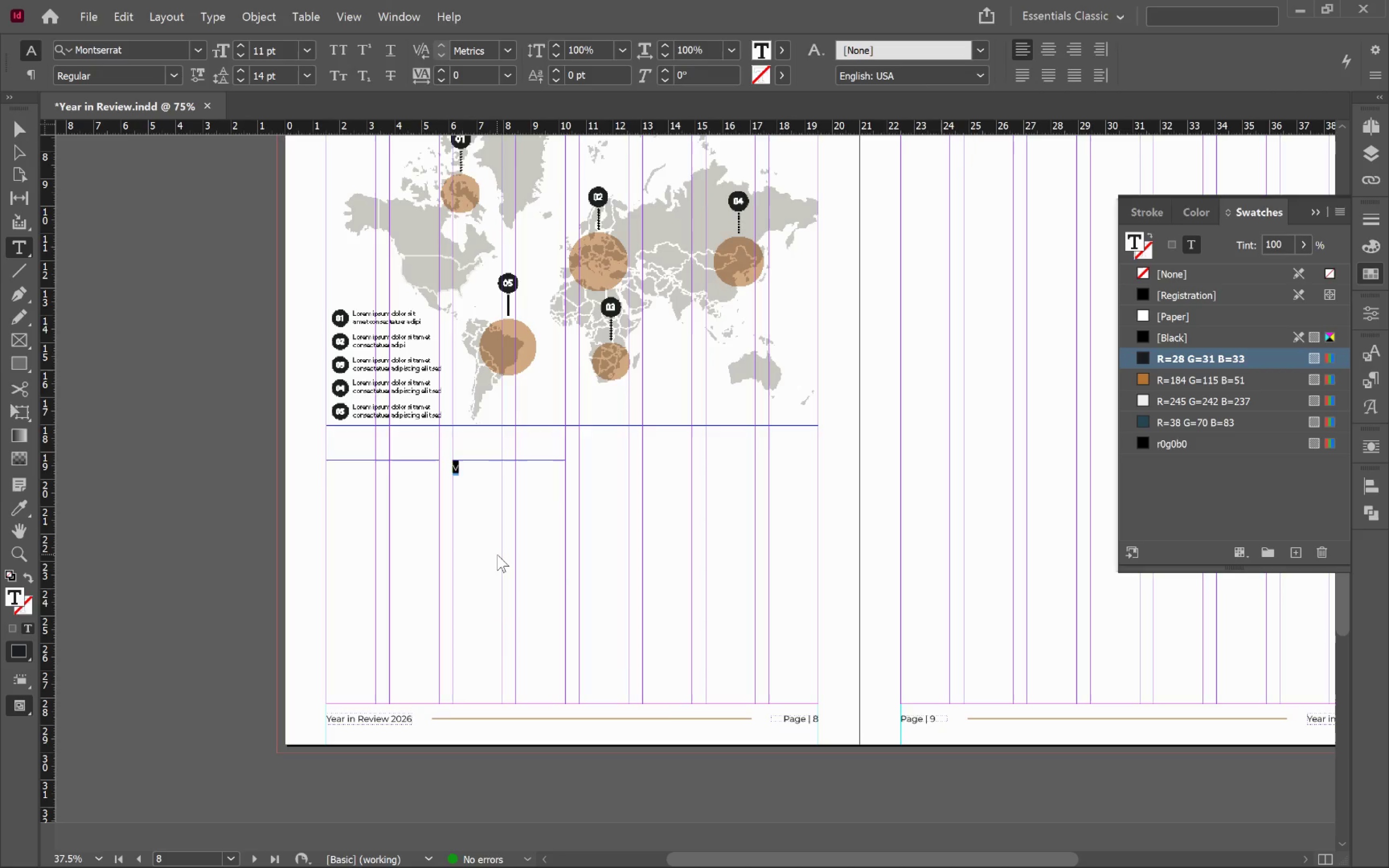 
key(Backspace)
 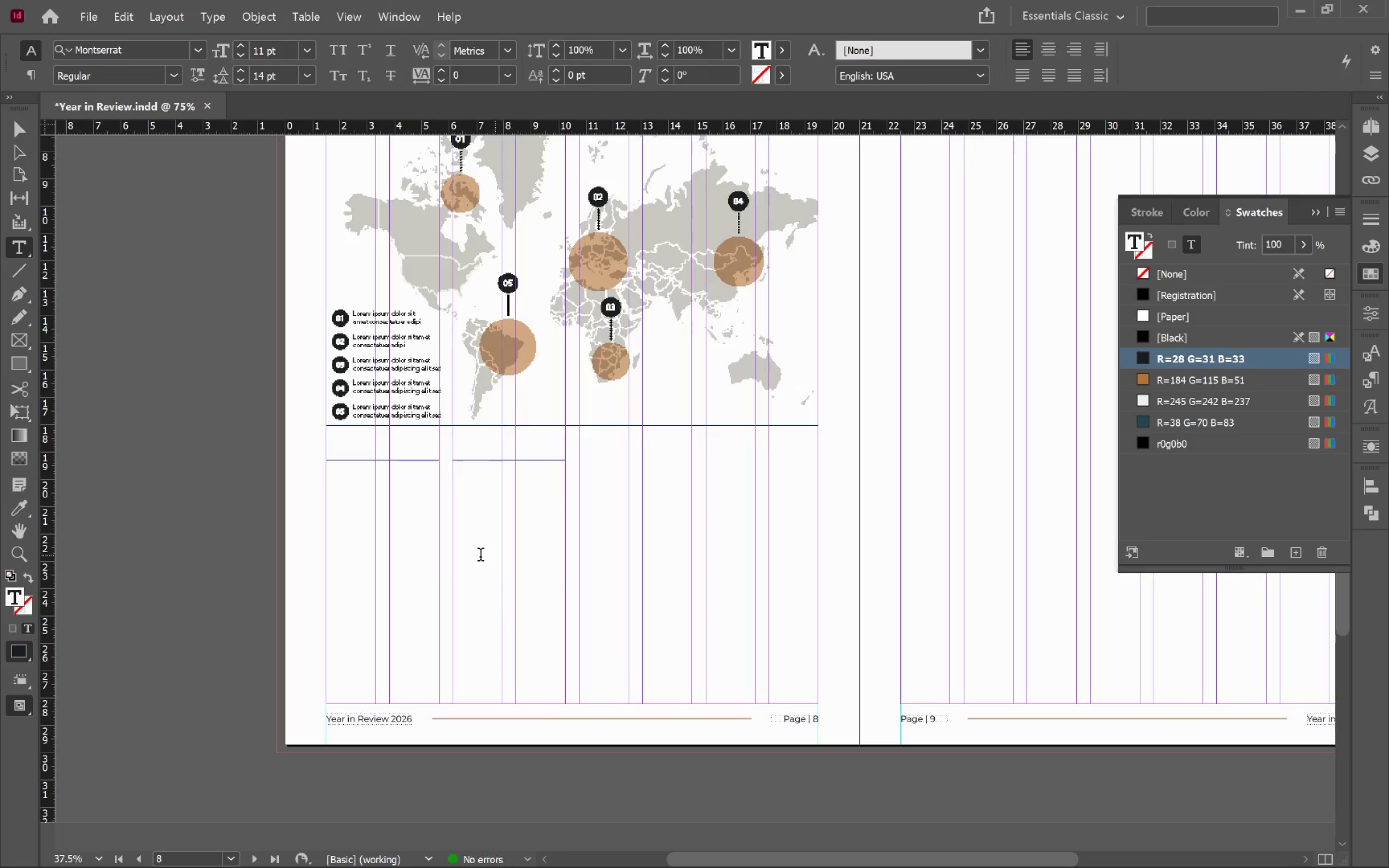 
hold_key(key=ControlLeft, duration=0.48)
left_click([240, 581])
 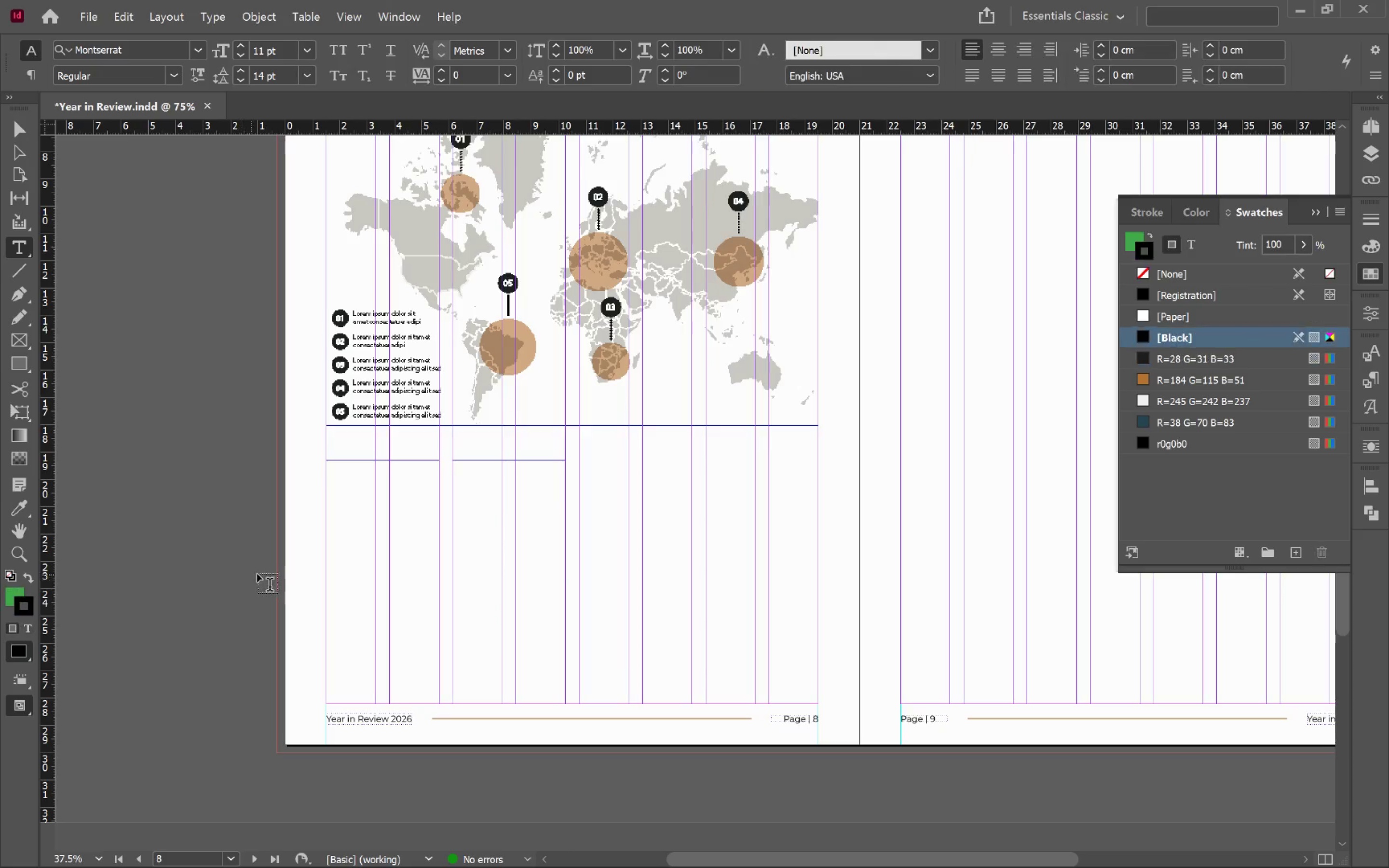 
key(V)
 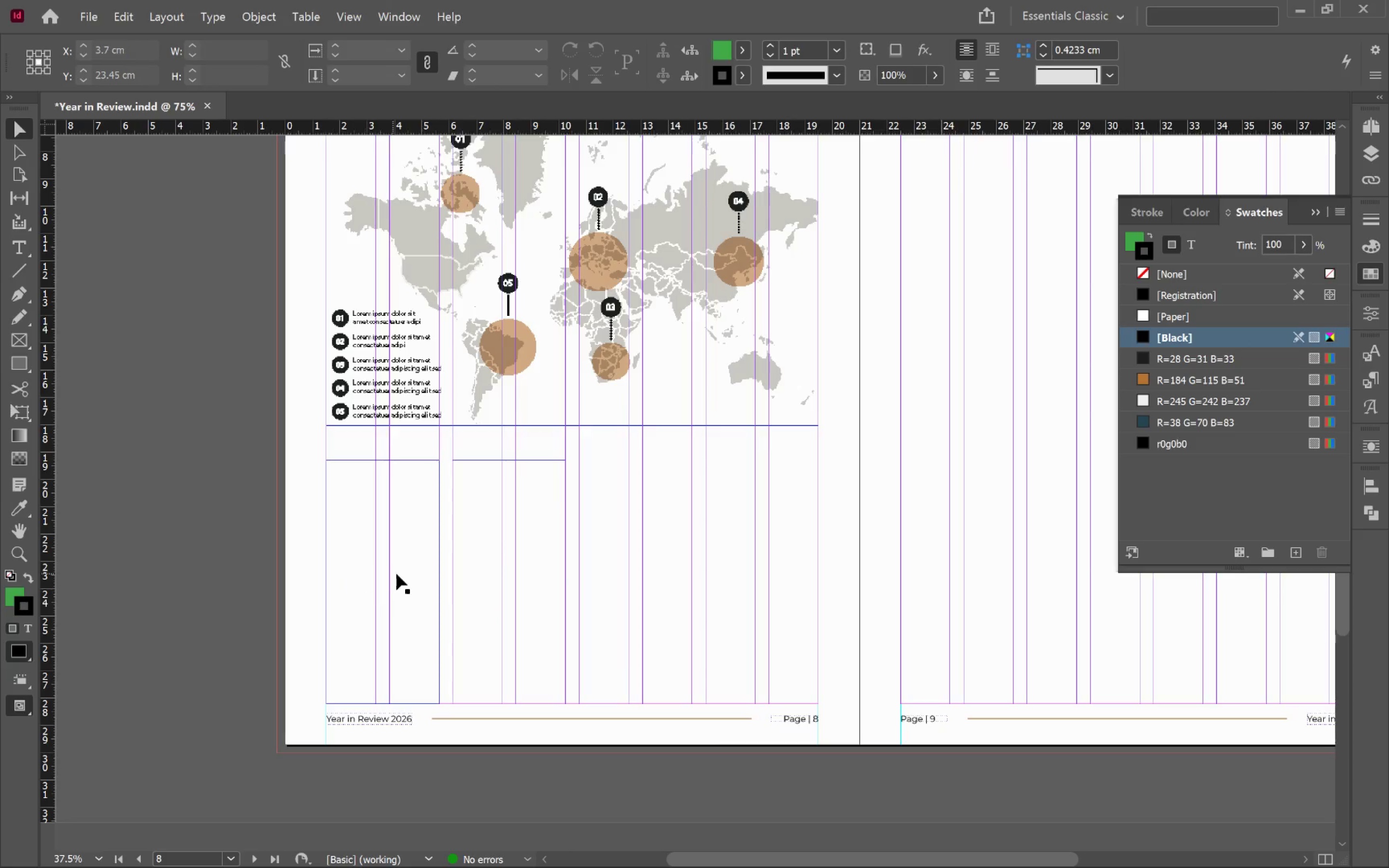 
left_click([396, 574])
 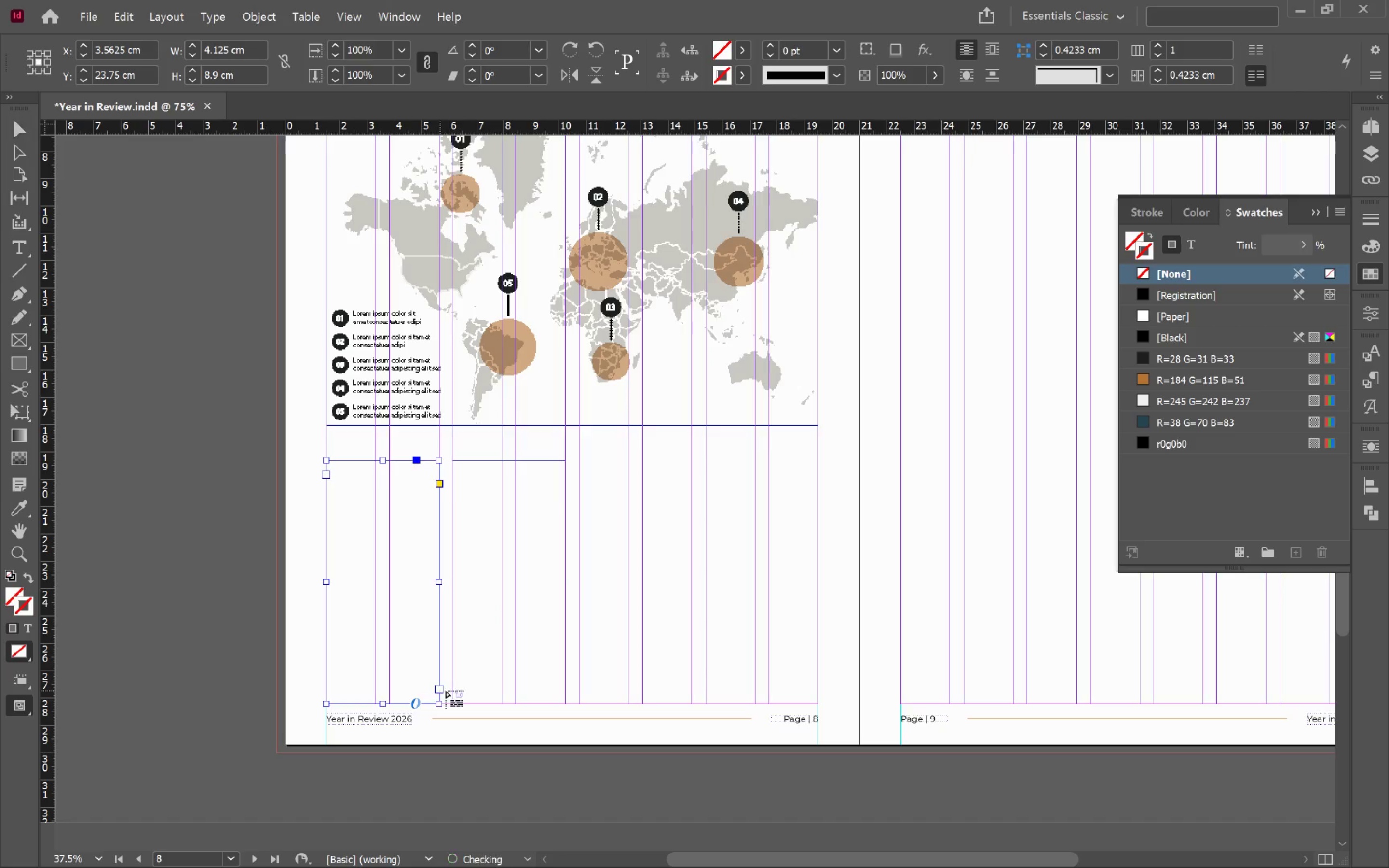 
double_click([530, 610])
 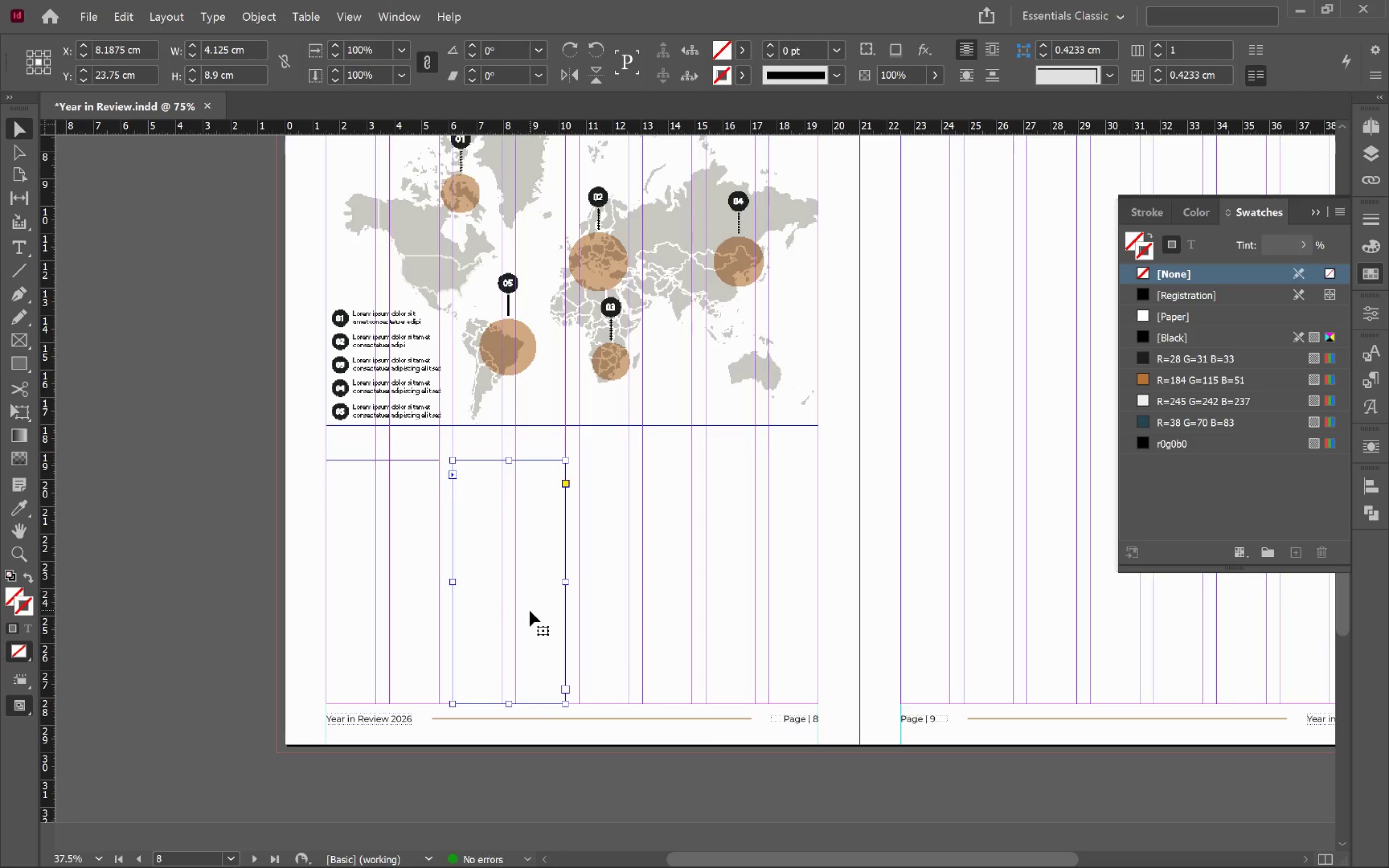 
key(V)
 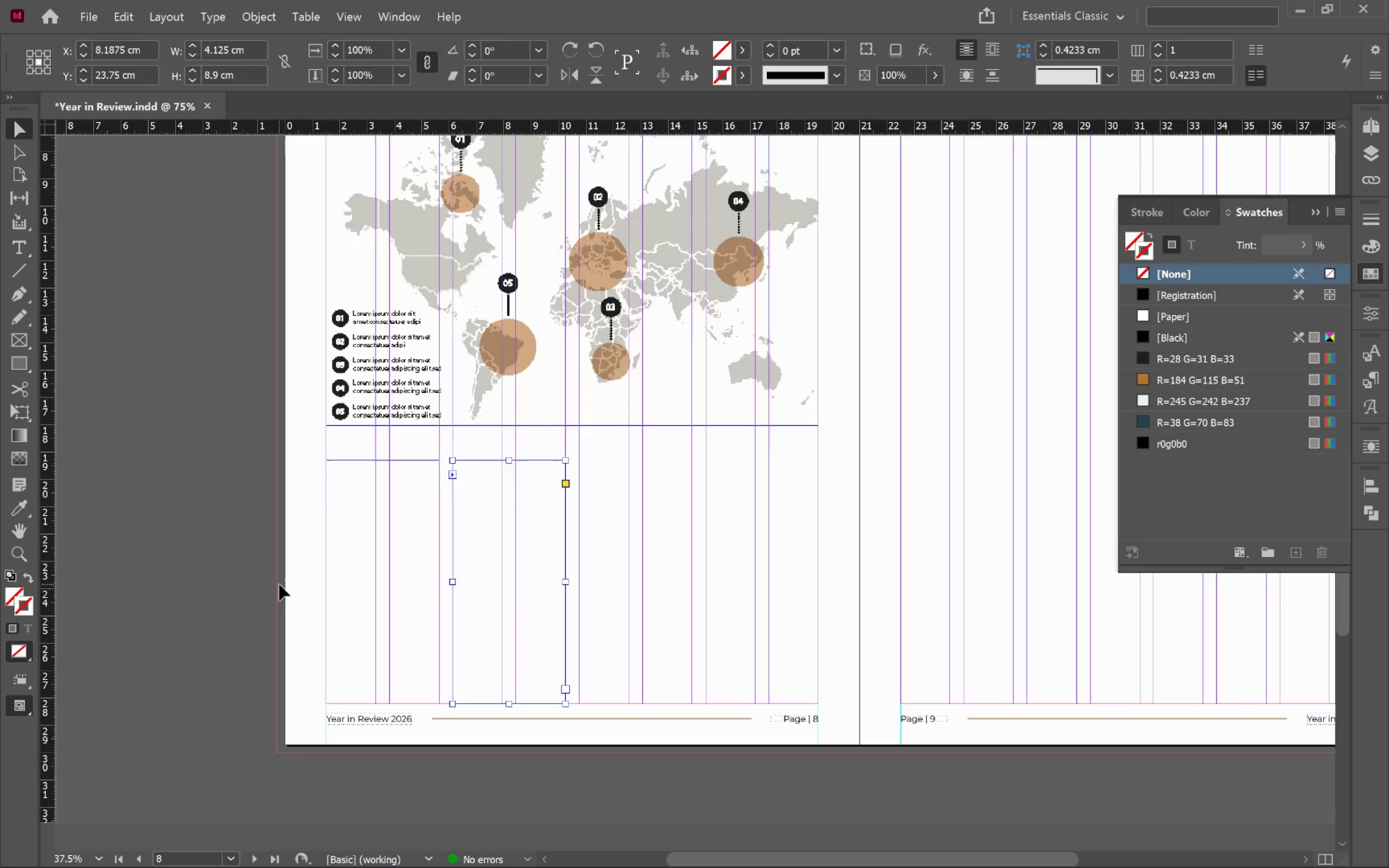 
left_click([279, 584])
 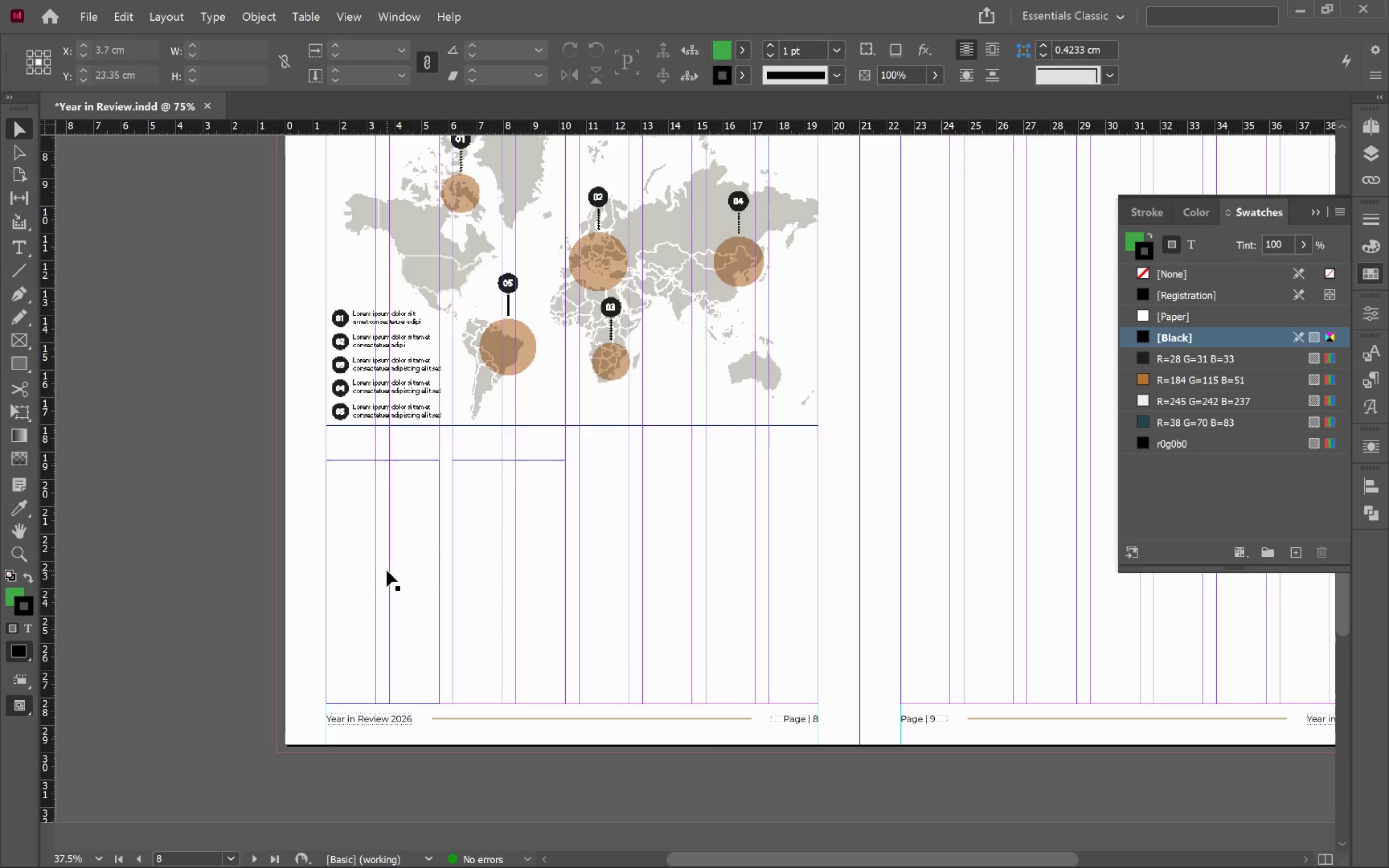 
double_click([387, 570])
 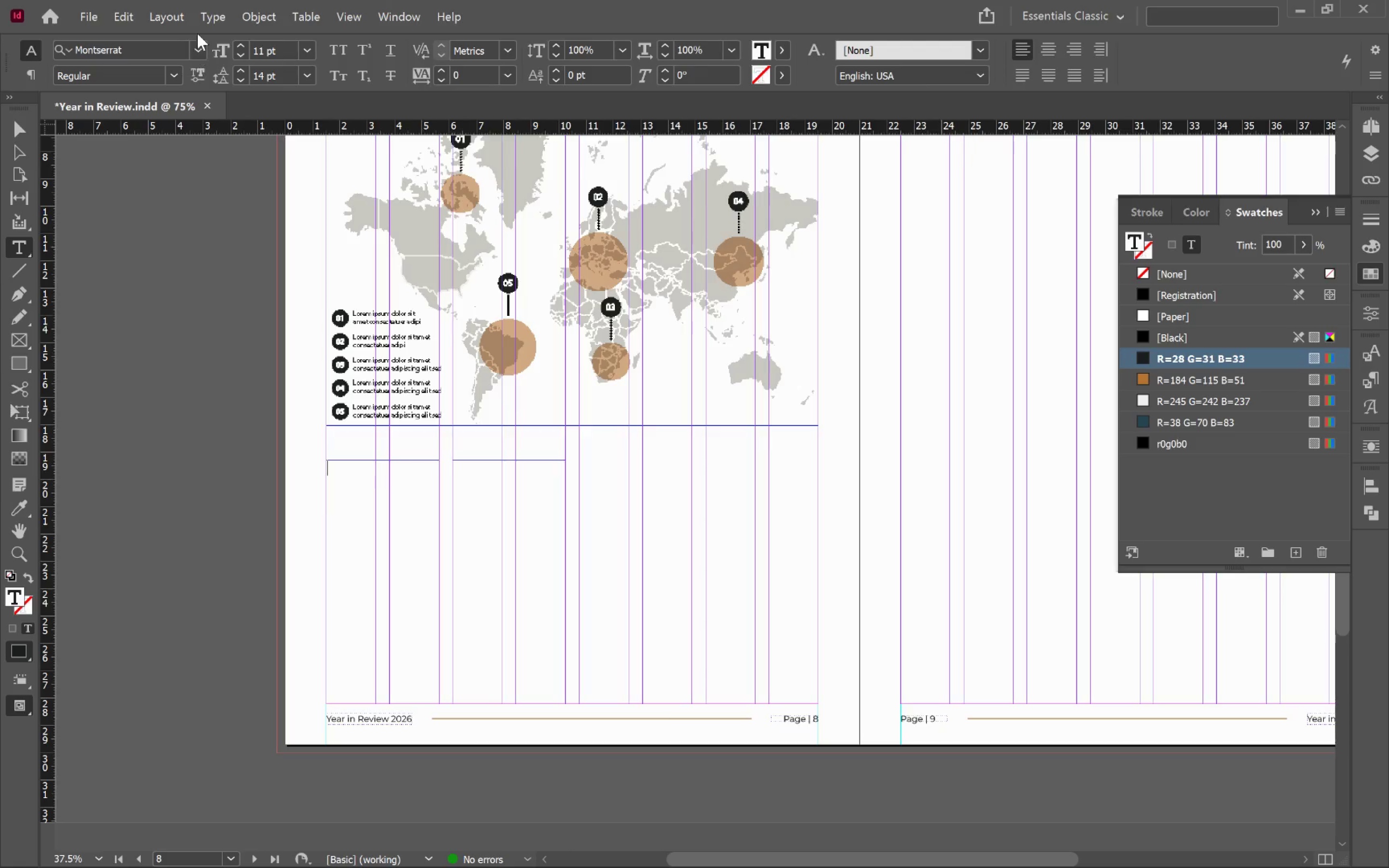 
left_click([201, 14])
 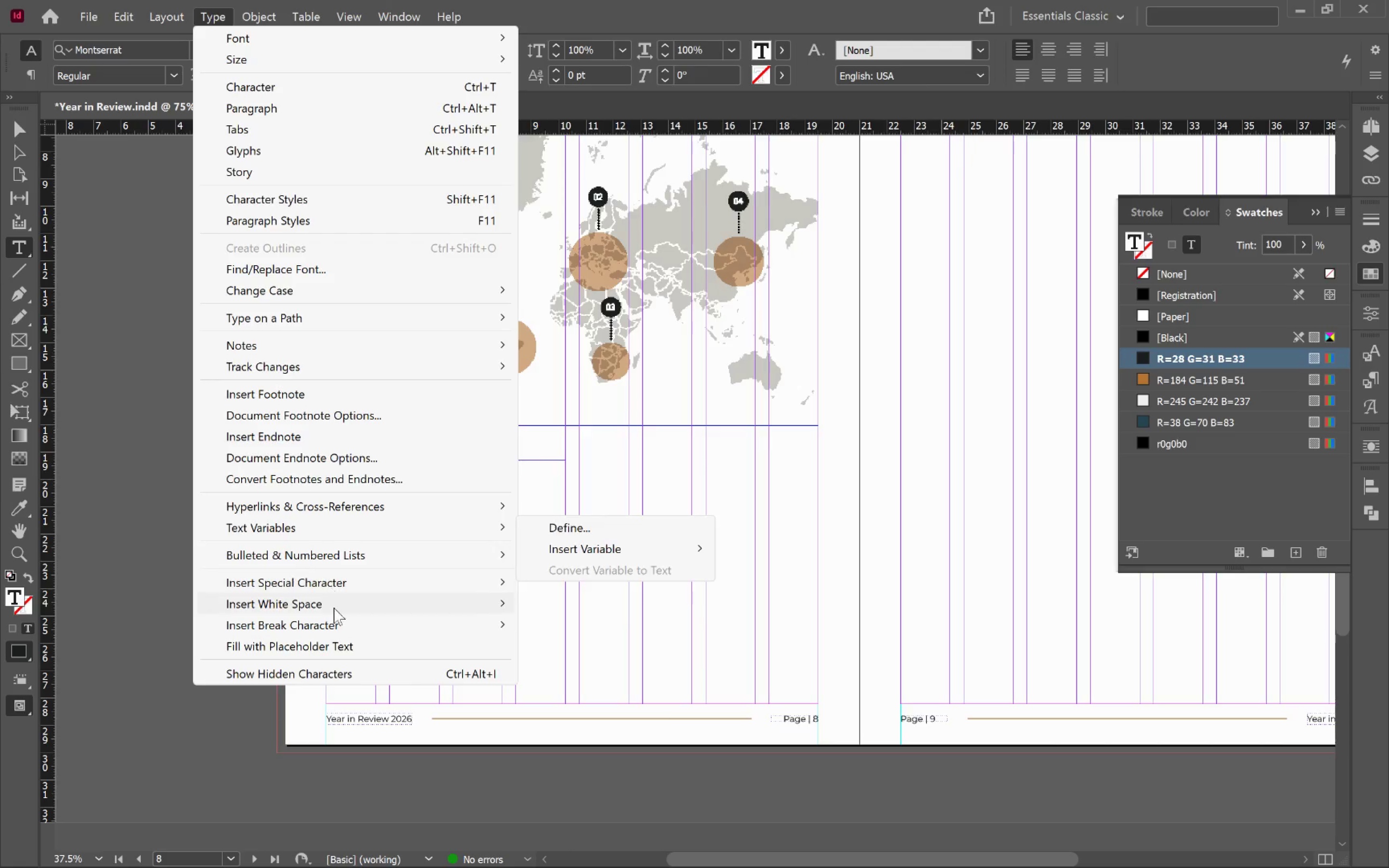 
left_click([355, 653])
 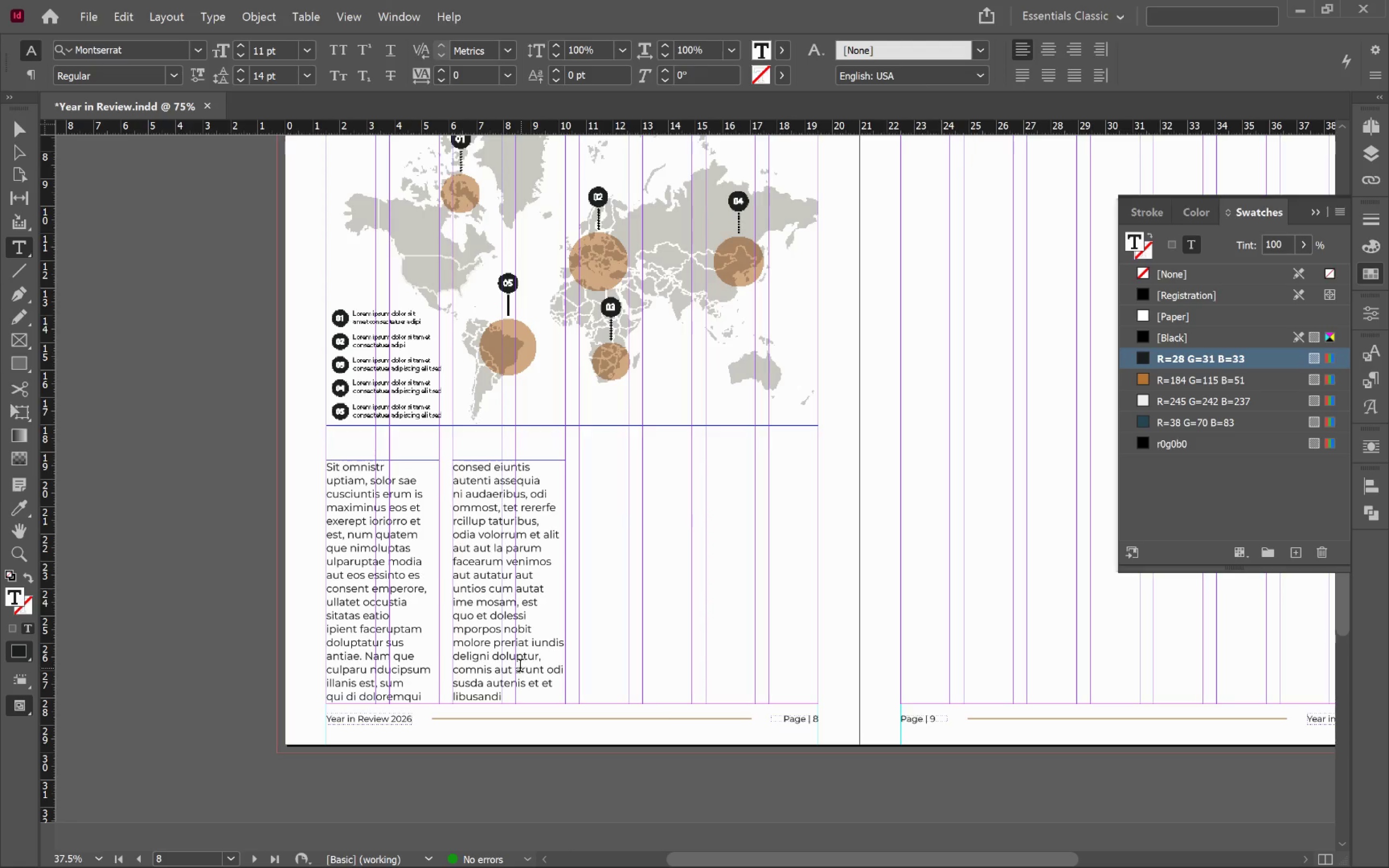 
left_click([399, 469])
 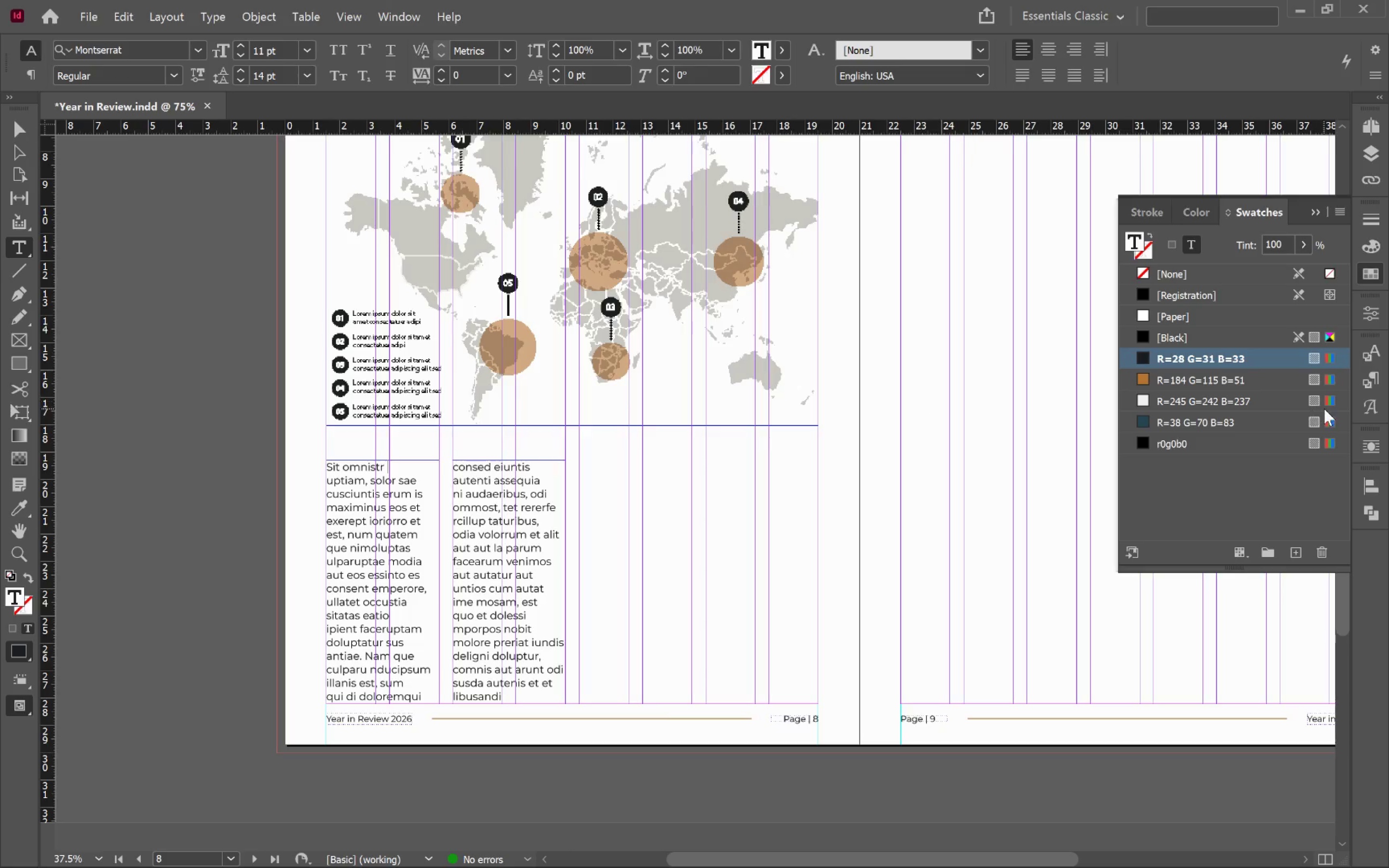 
left_click([1375, 386])
 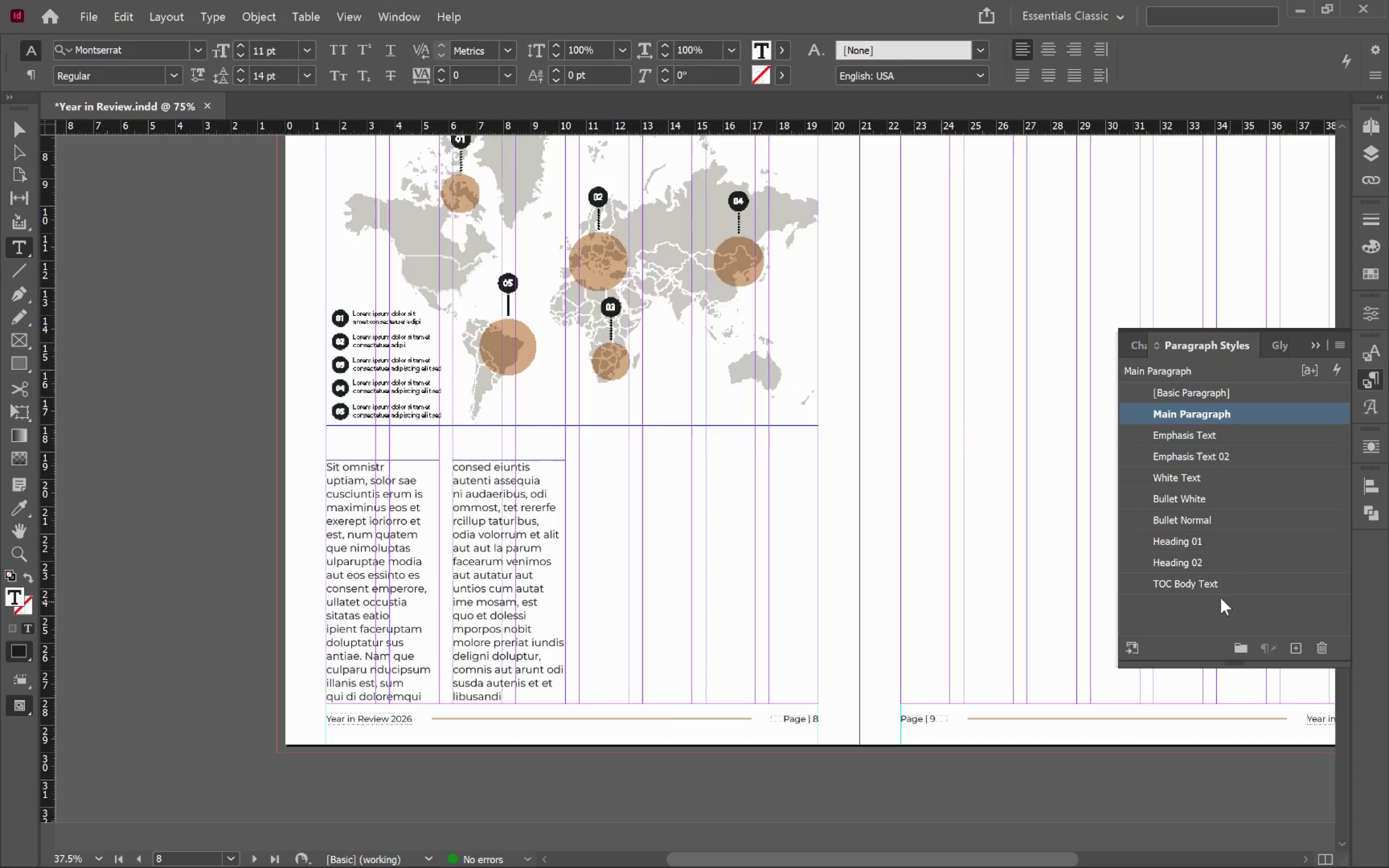 
left_click([1188, 540])
 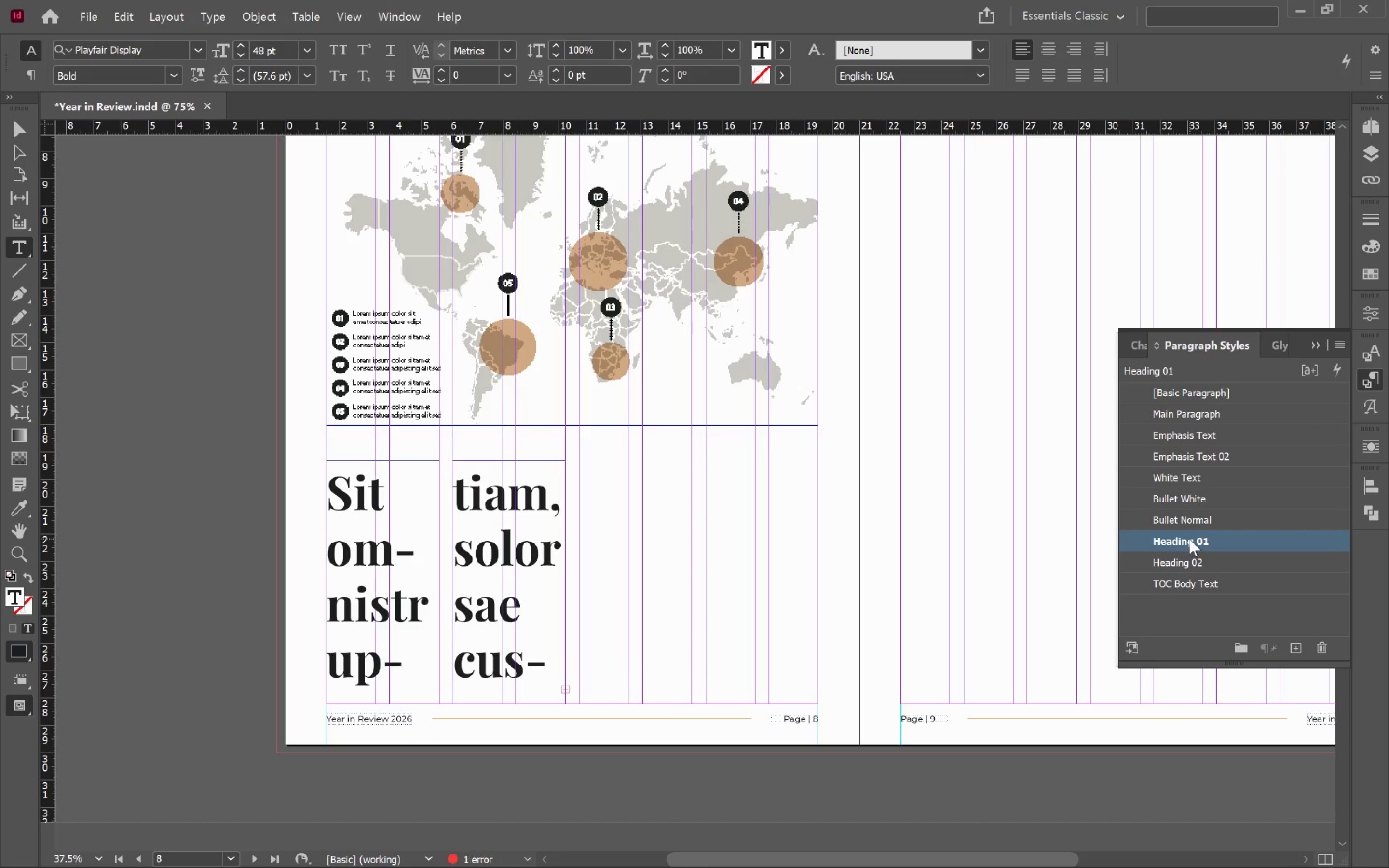 
key(Control+Z)
 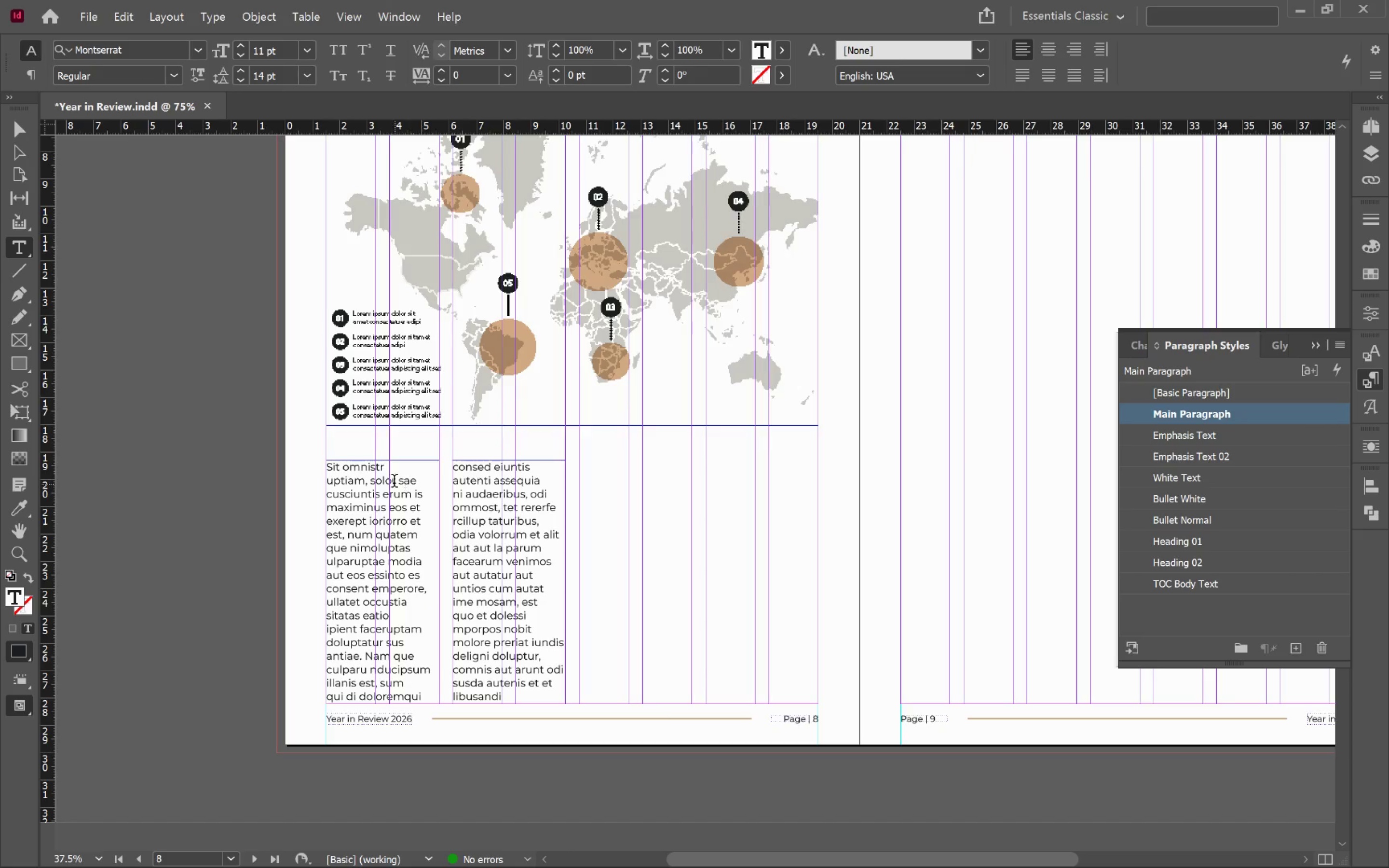 
left_click([402, 469])
 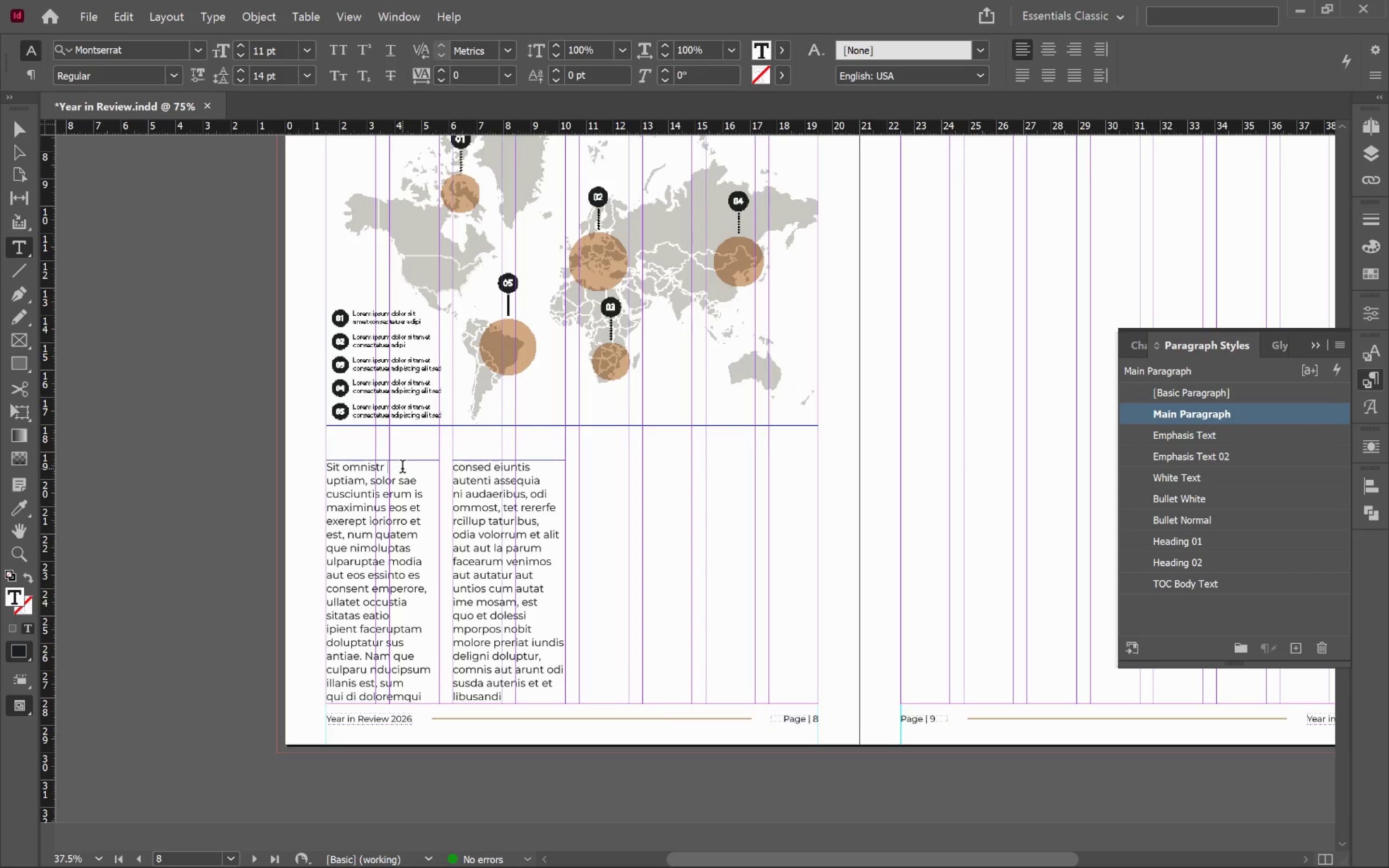 
key(Enter)
 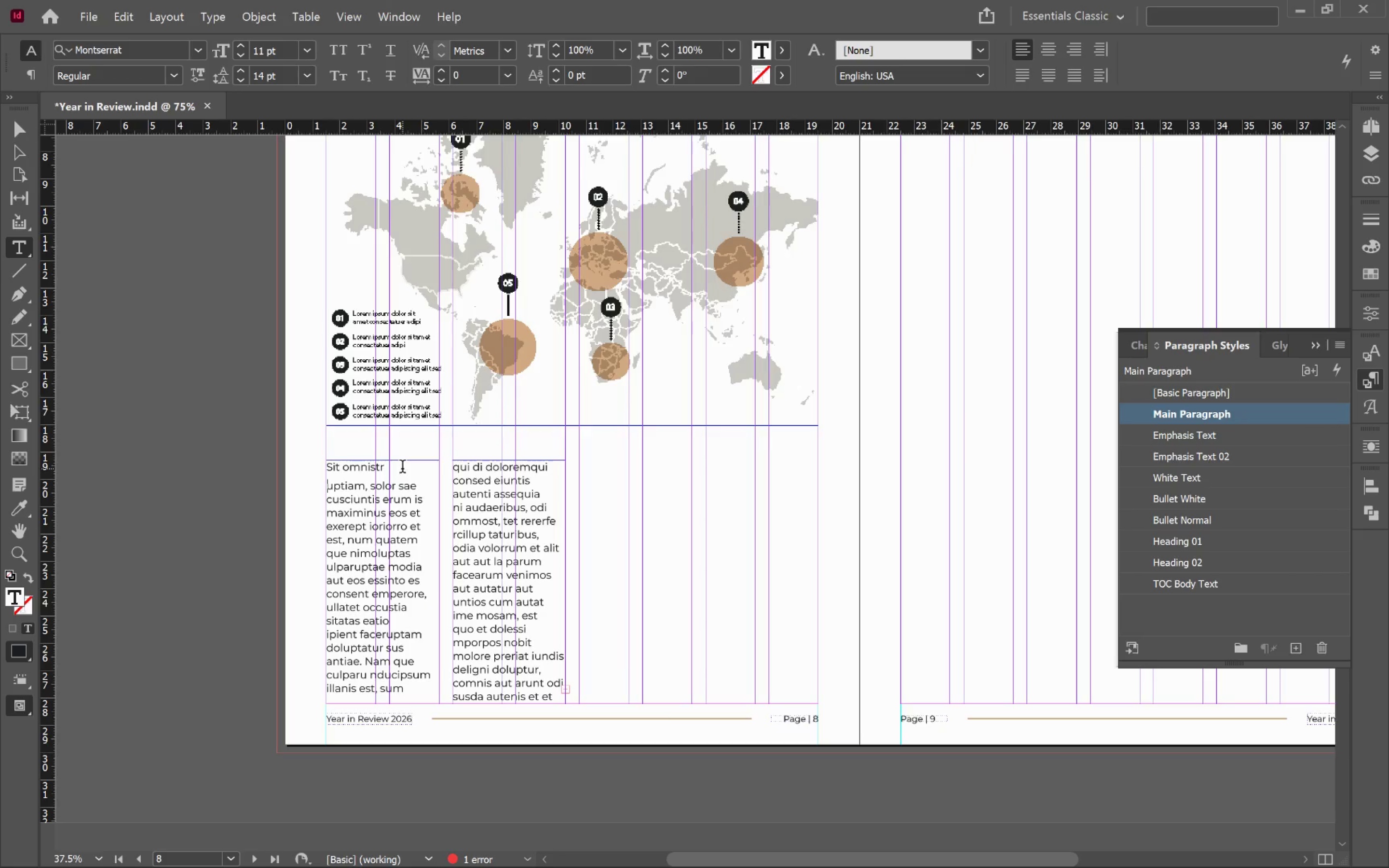 
left_click([402, 468])
 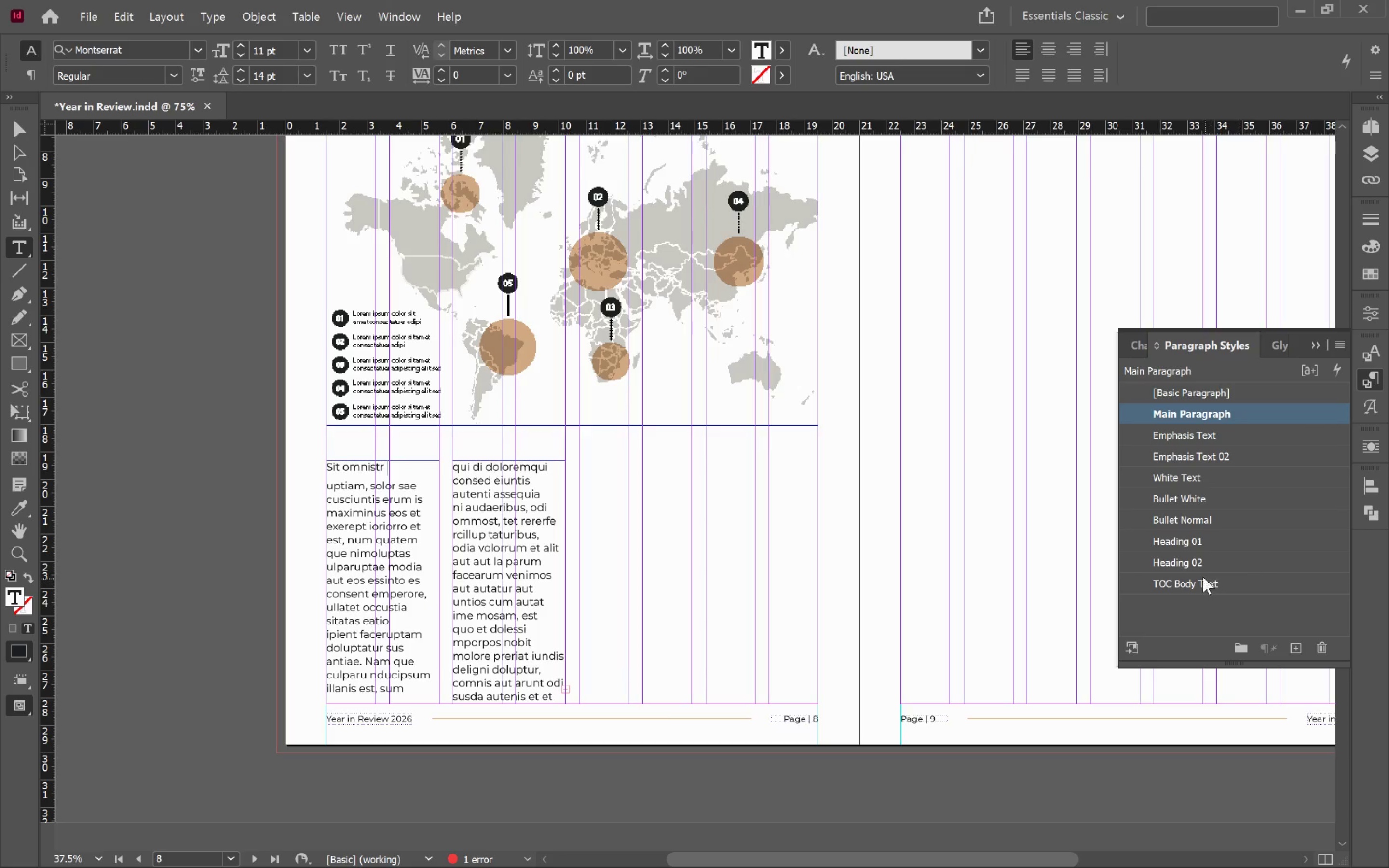 
left_click([1191, 560])
 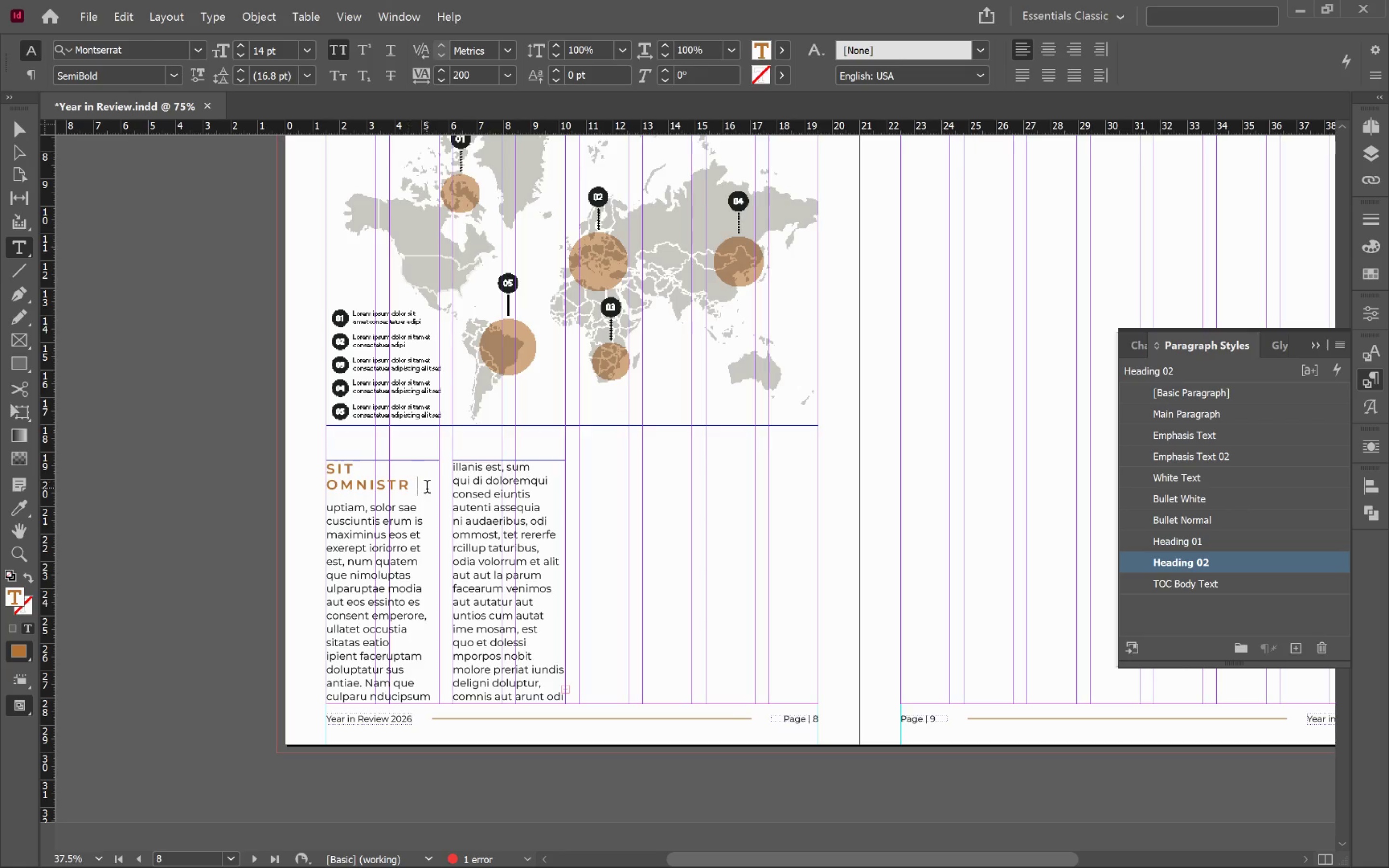 
key(Backspace)
 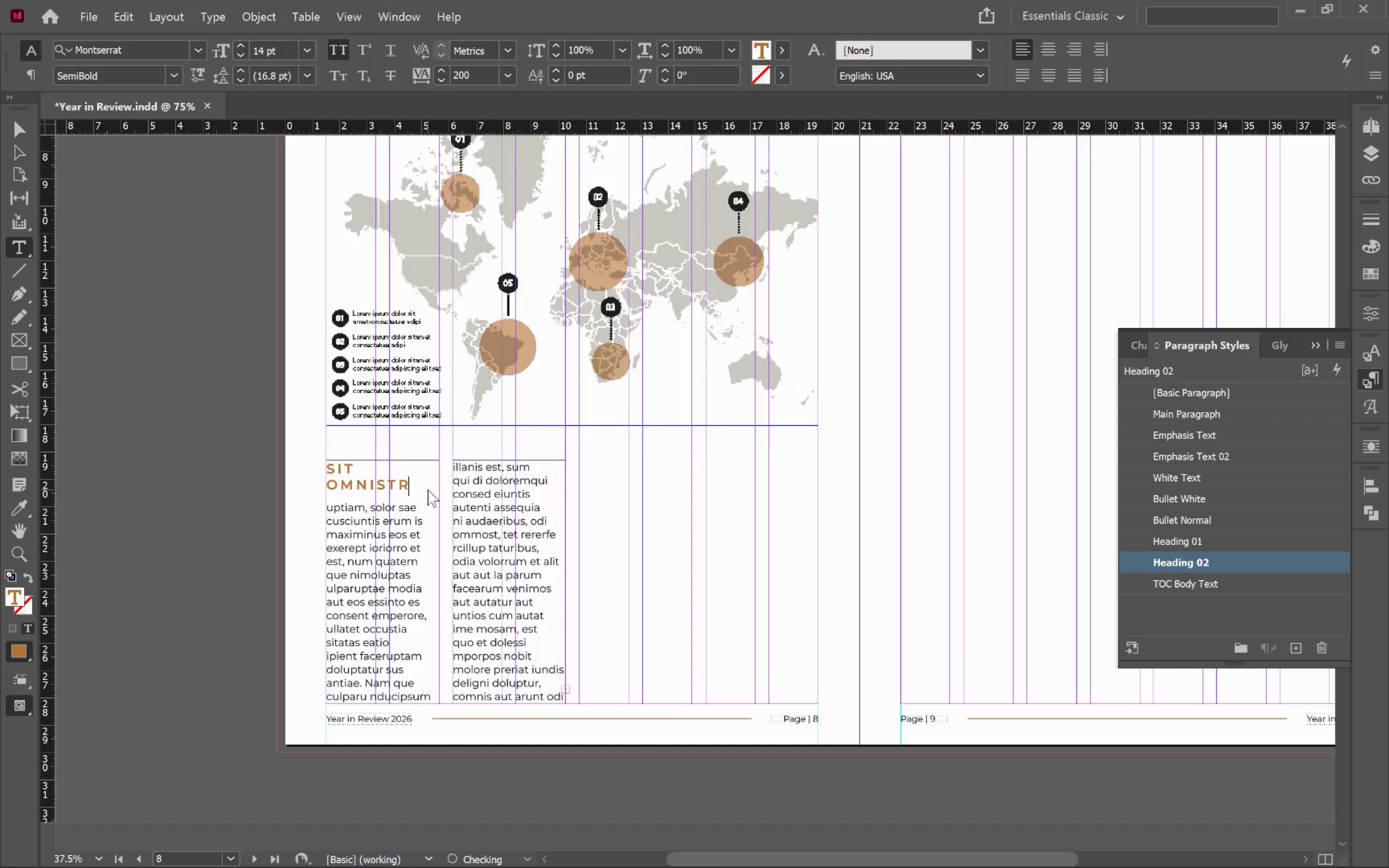 
key(Backspace)
 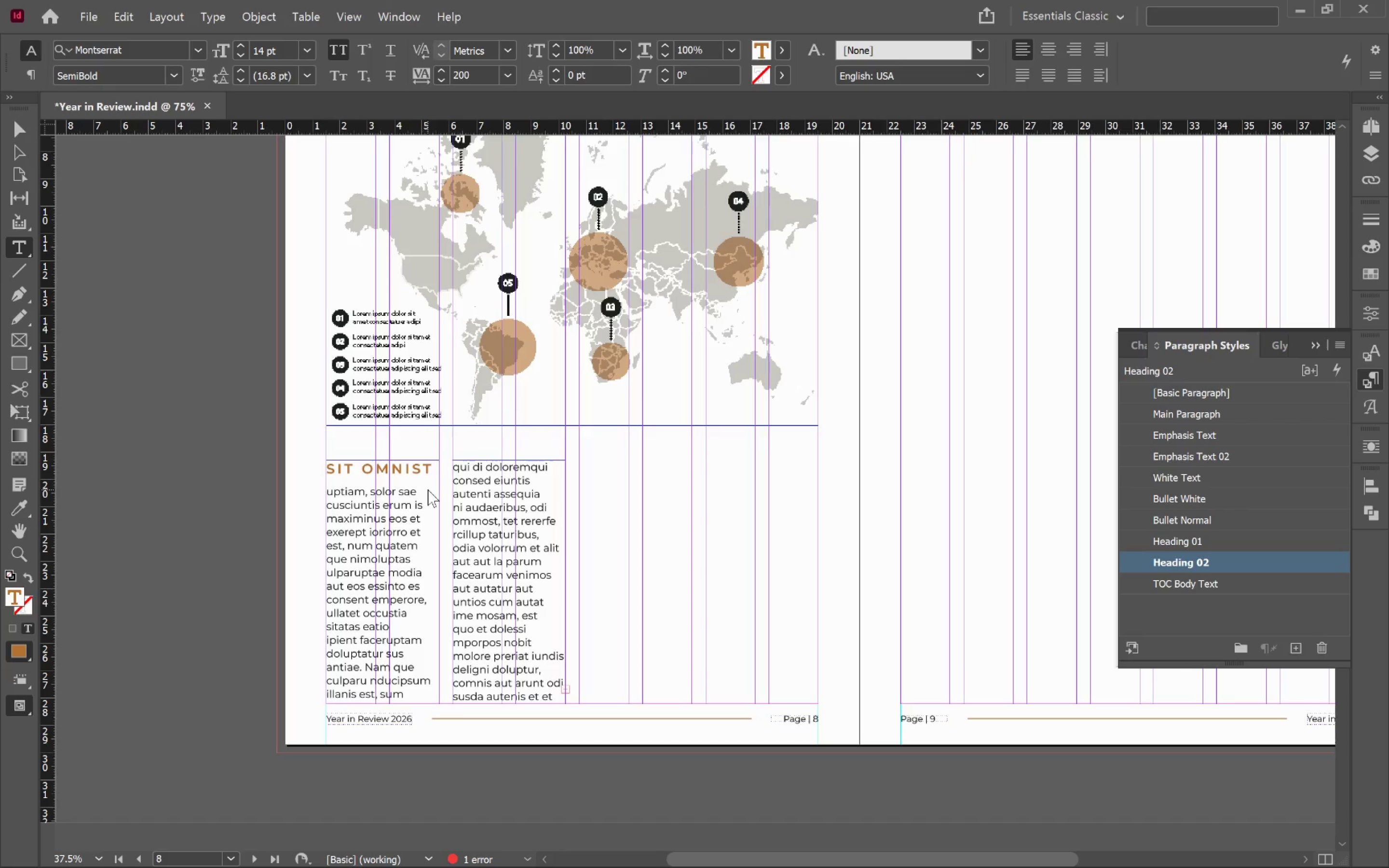 
key(Backspace)
 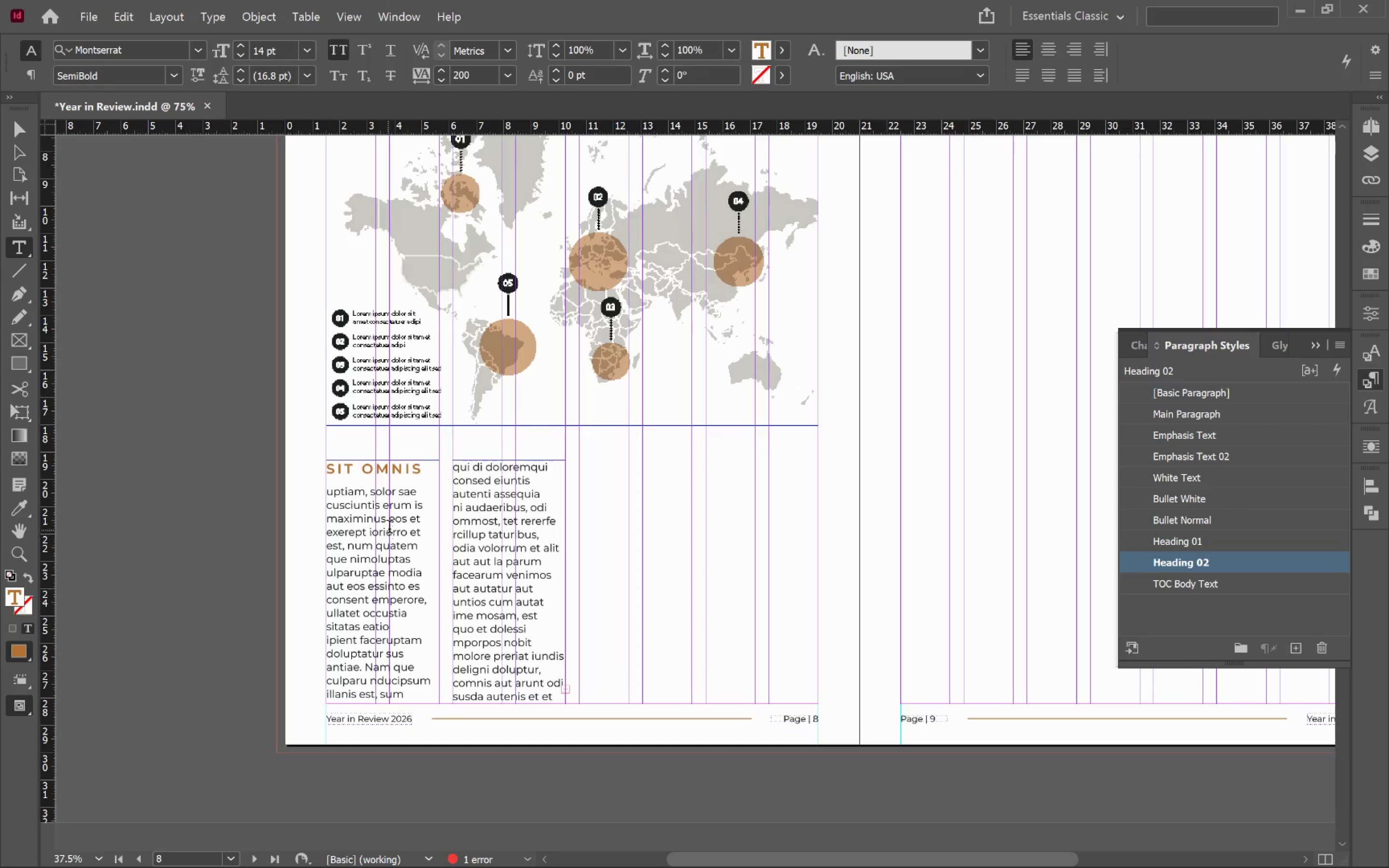 
left_click([393, 520])
 